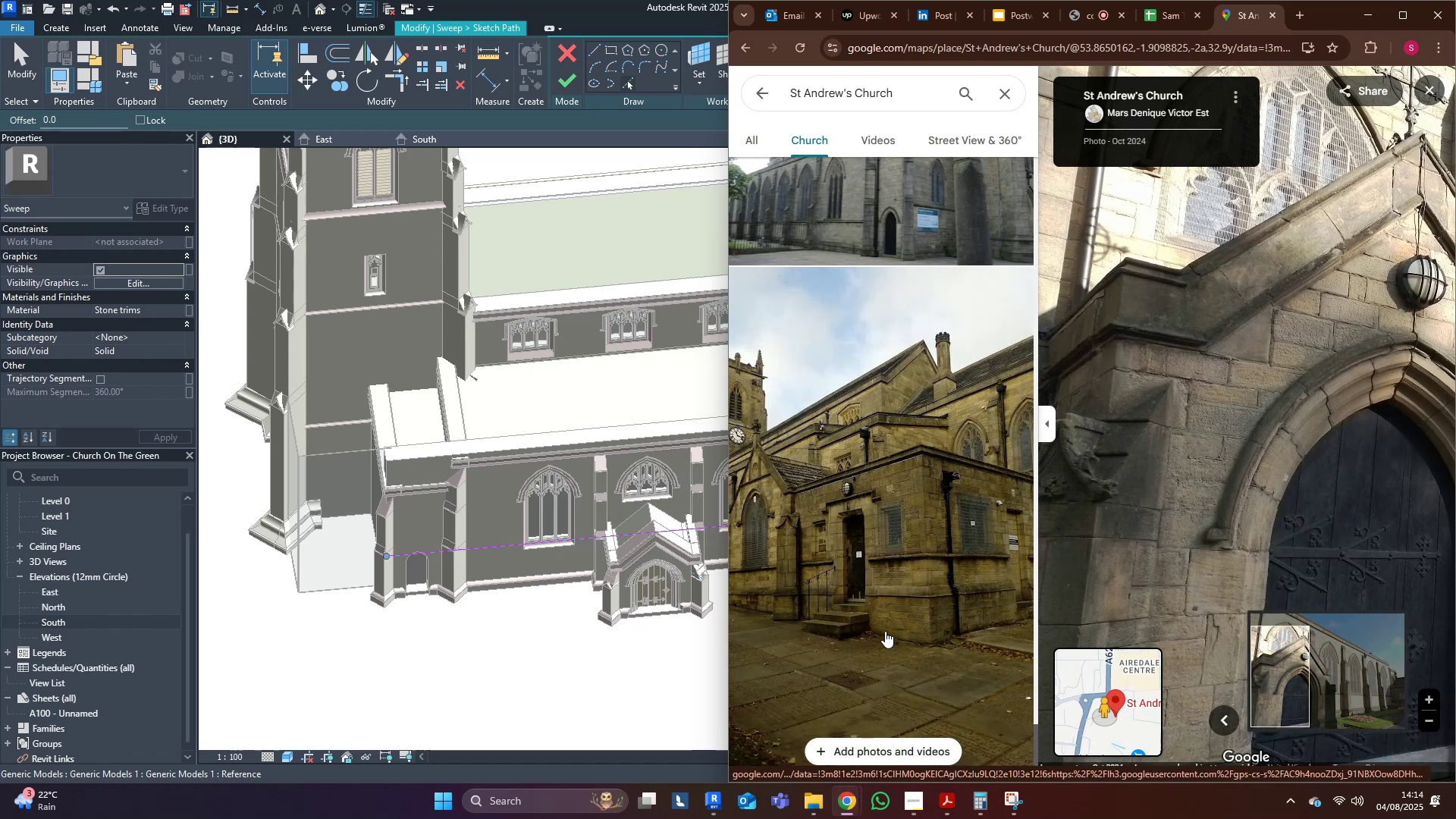 
wait(9.73)
 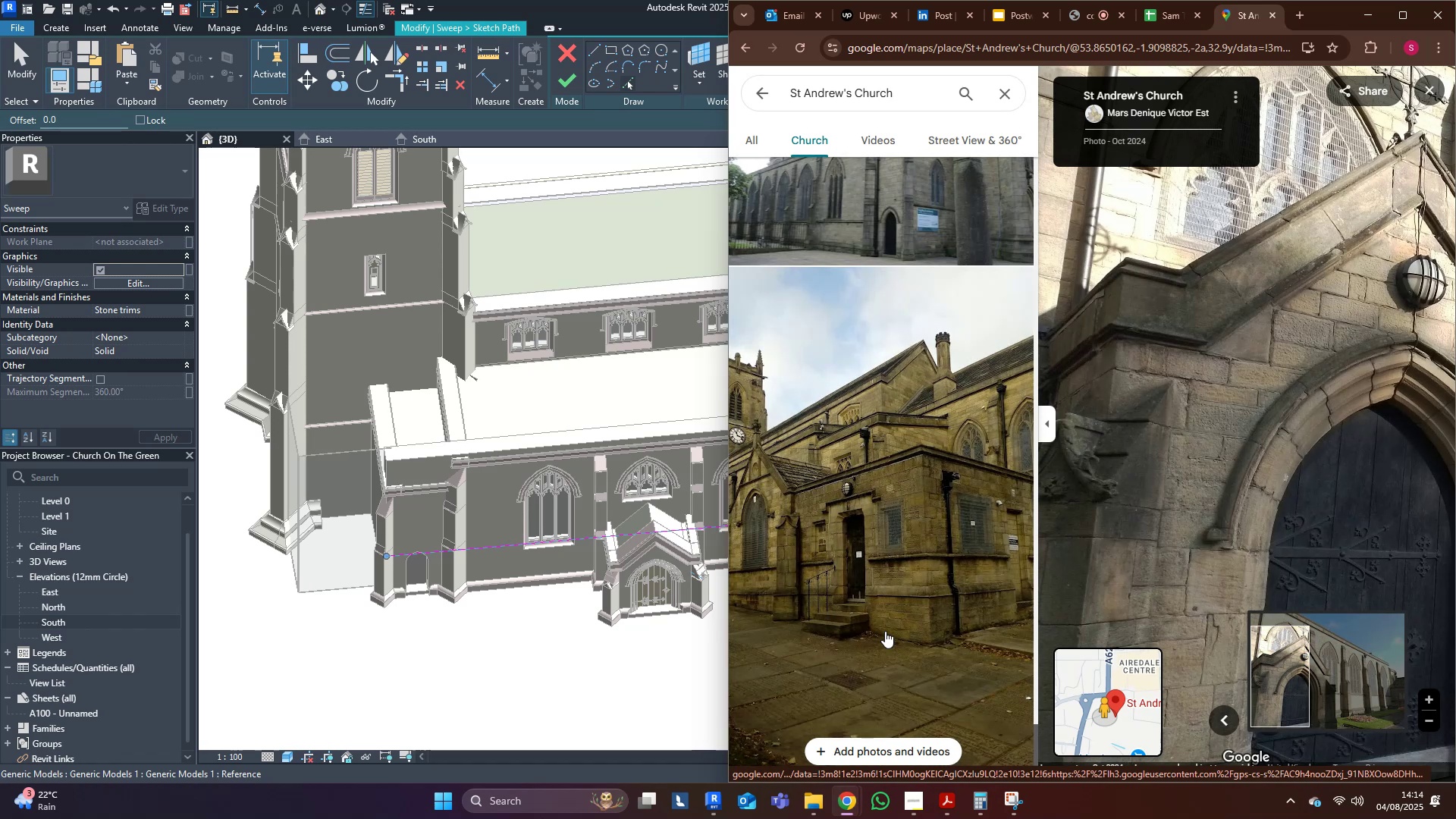 
left_click([838, 234])
 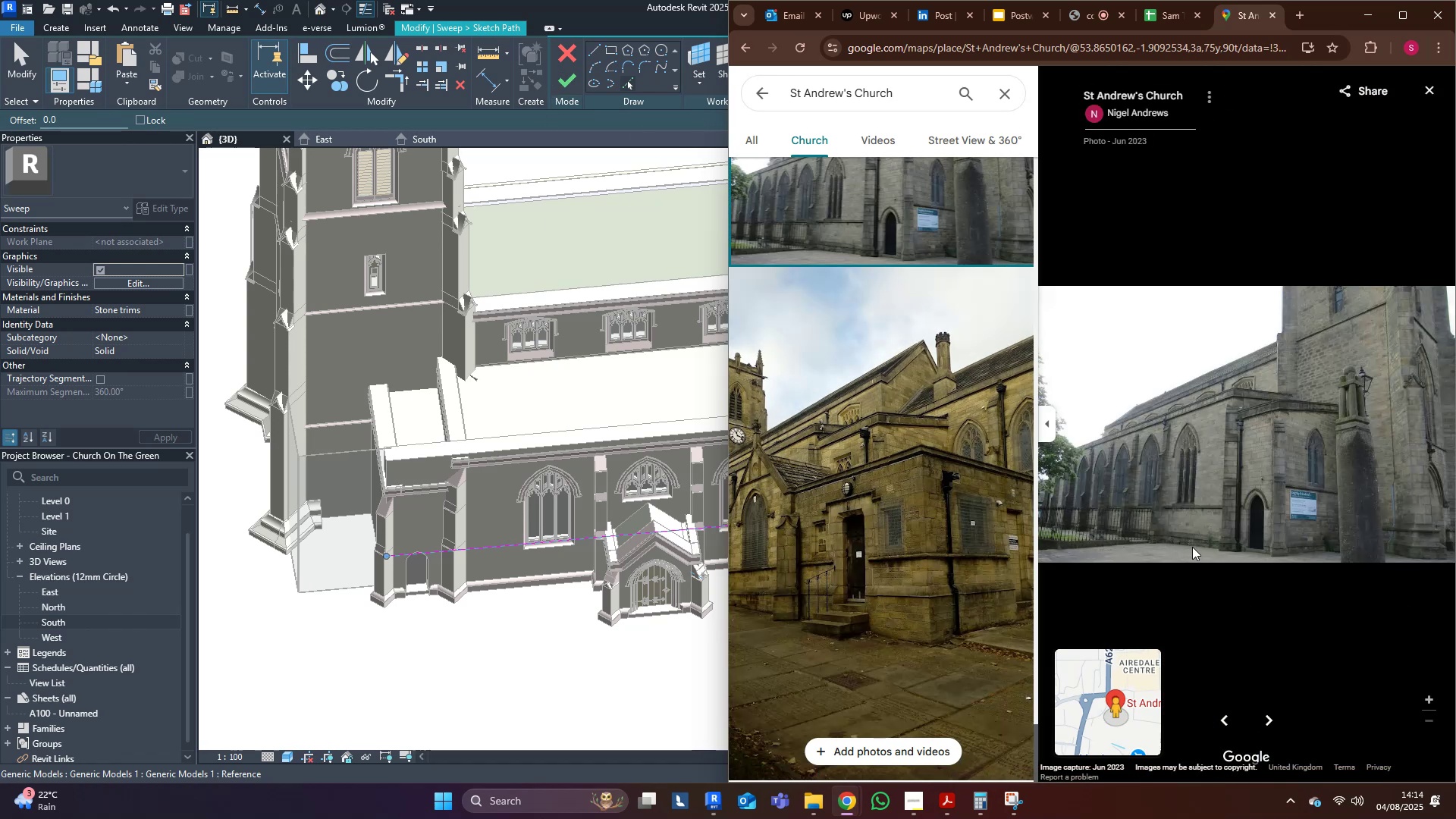 
scroll: coordinate [1175, 585], scroll_direction: up, amount: 20.0
 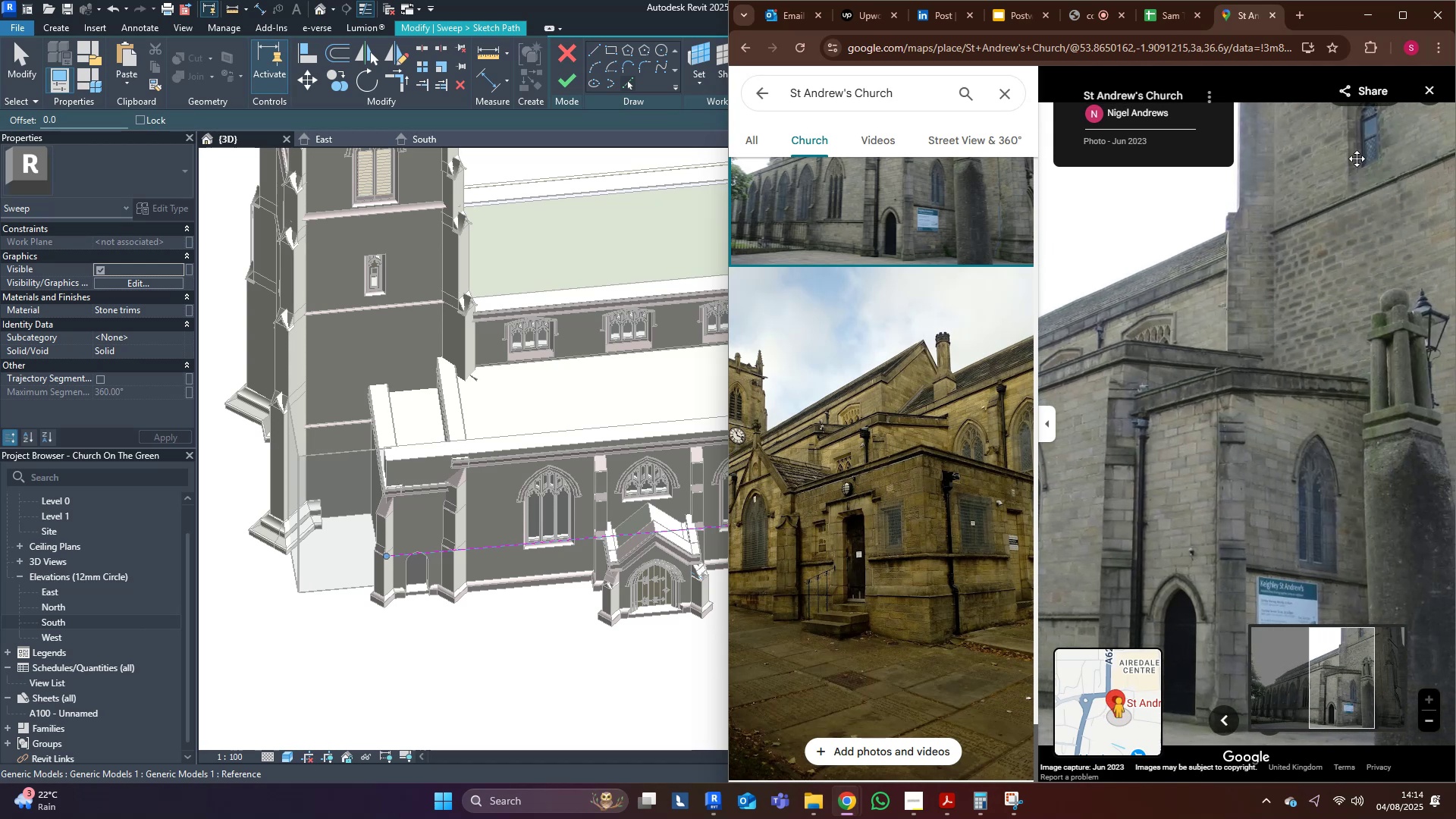 
left_click([1082, 6])
 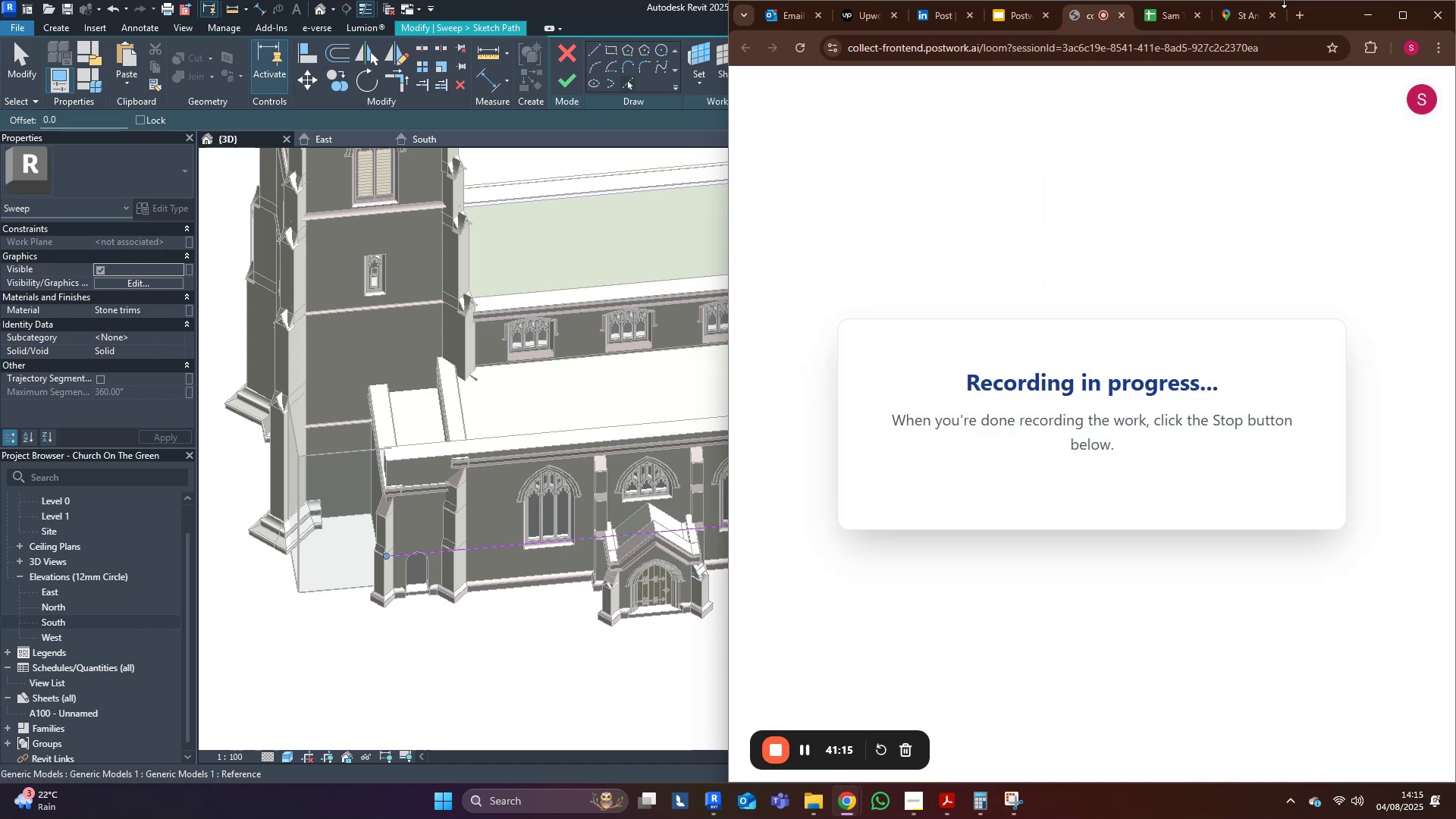 
left_click([1253, 8])
 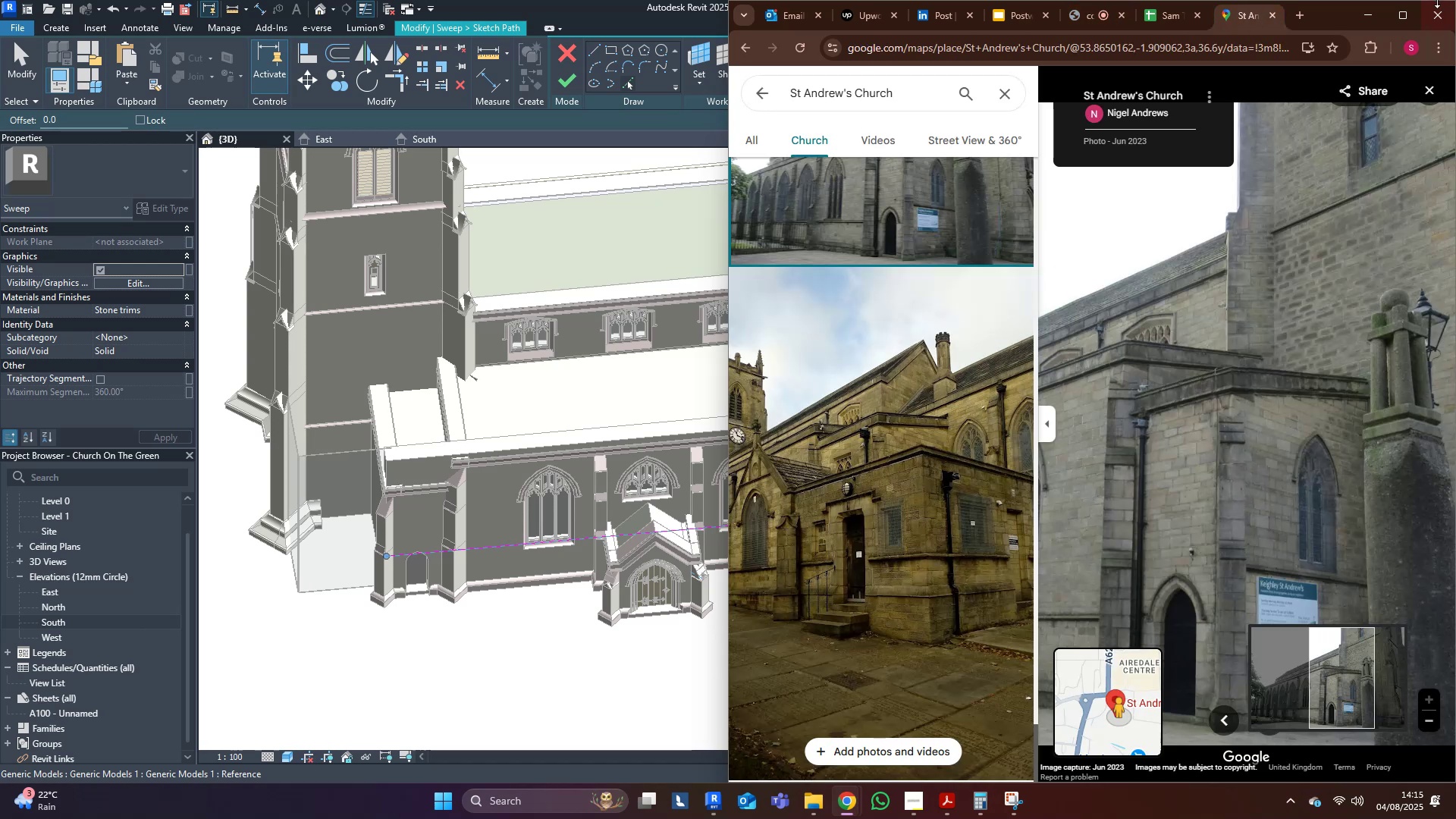 
left_click([1370, 22])
 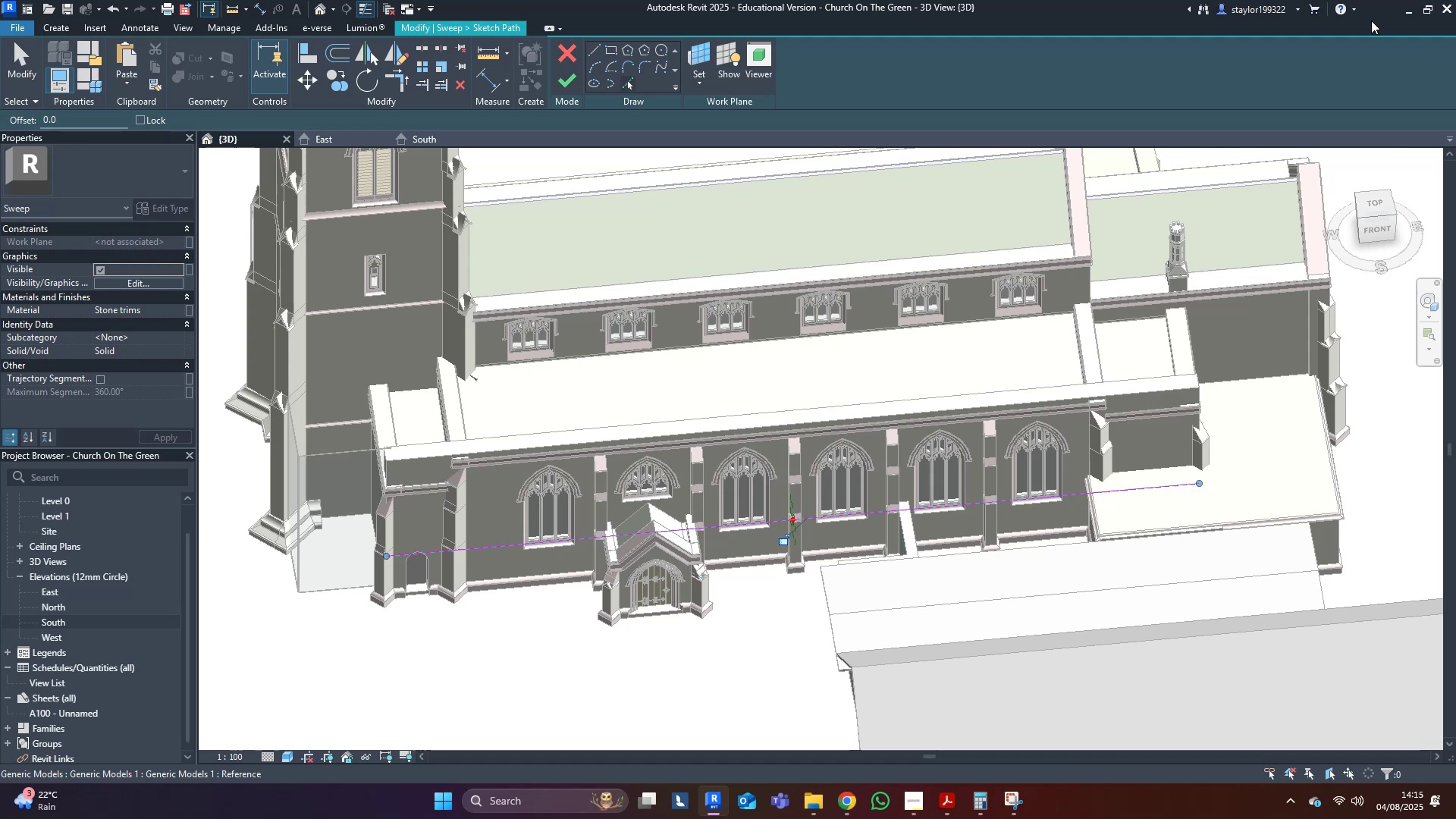 
scroll: coordinate [557, 588], scroll_direction: up, amount: 12.0
 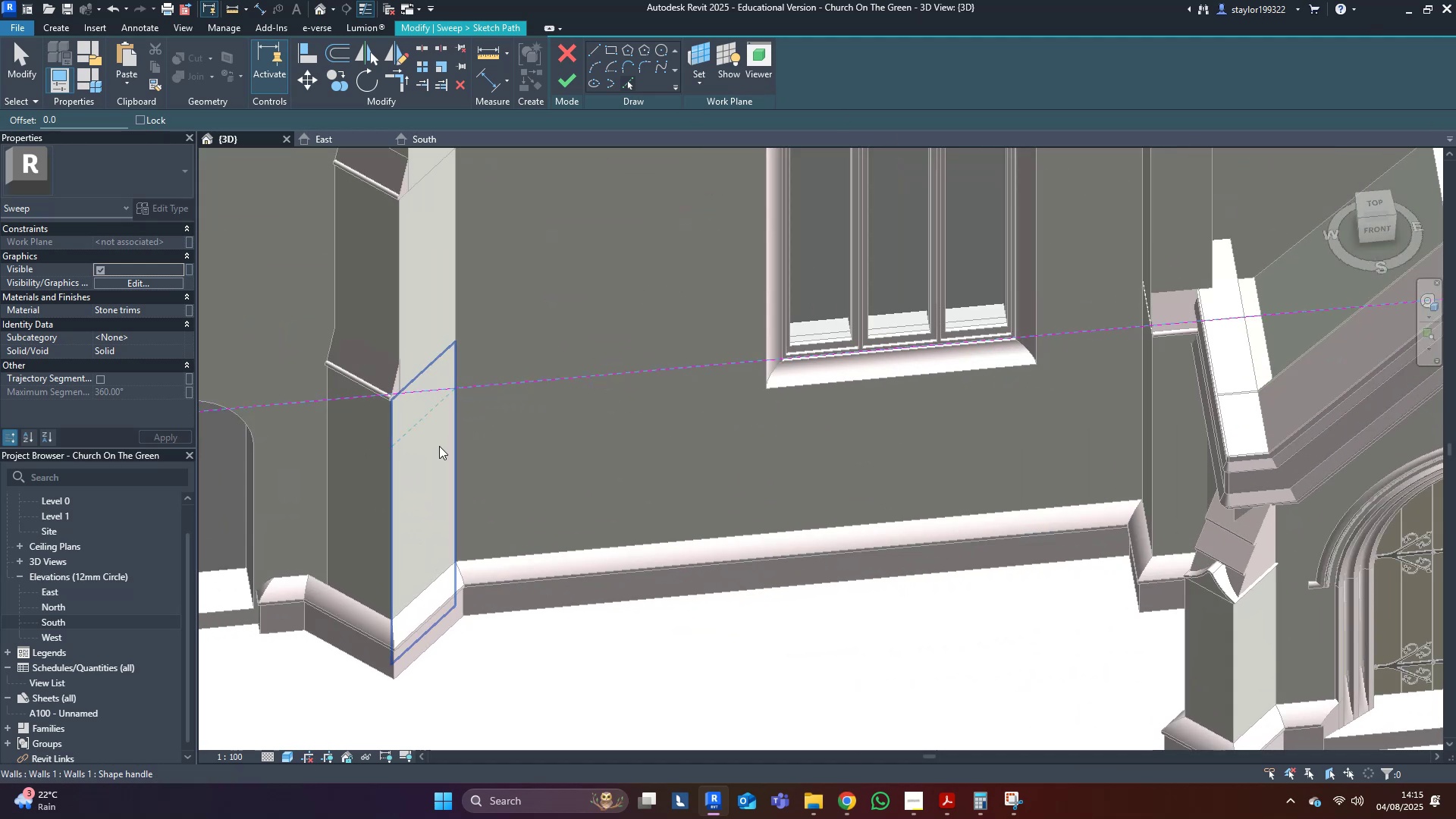 
left_click([439, 446])
 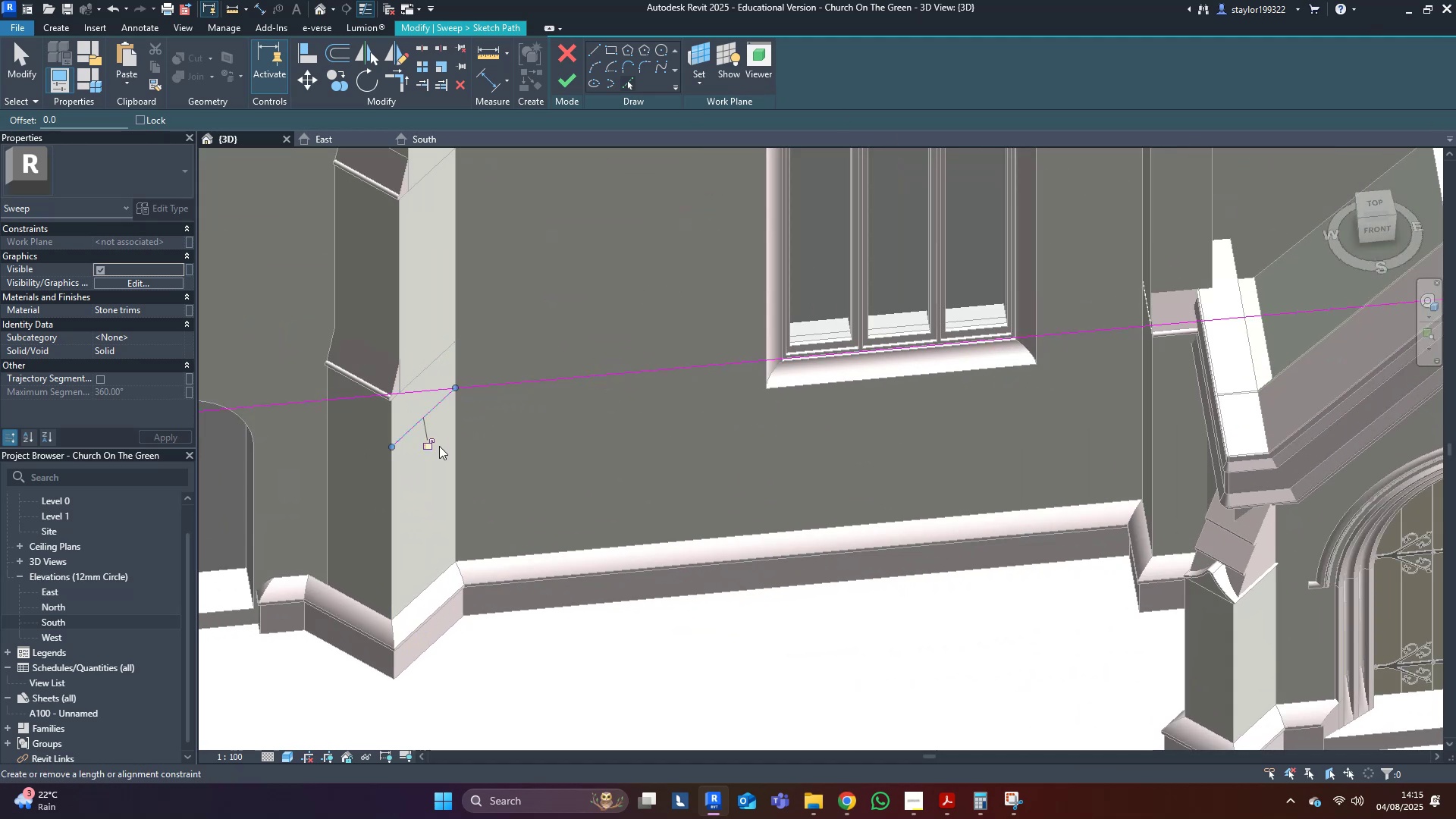 
type(tr)
 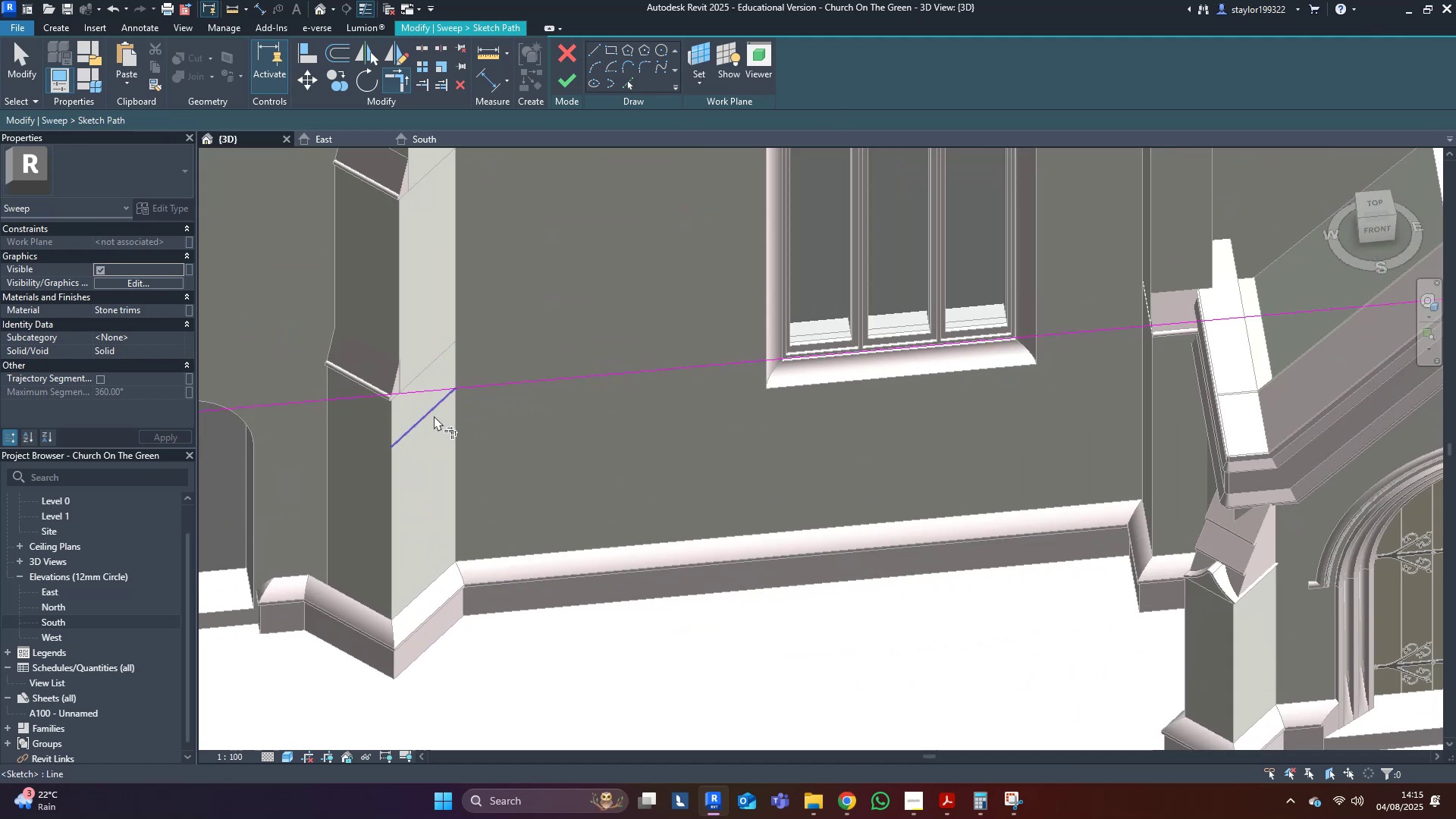 
double_click([434, 416])
 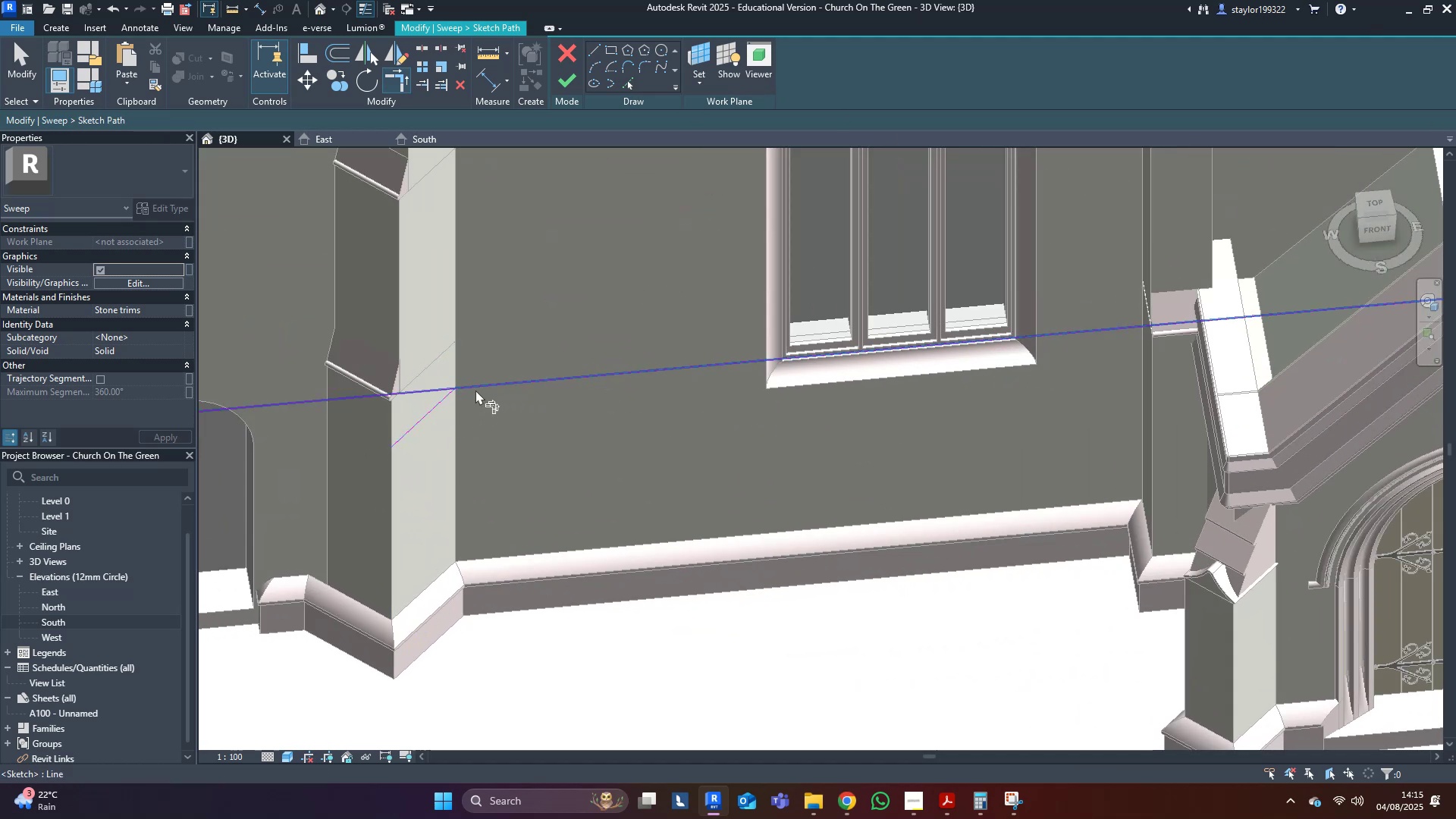 
triple_click([476, 390])
 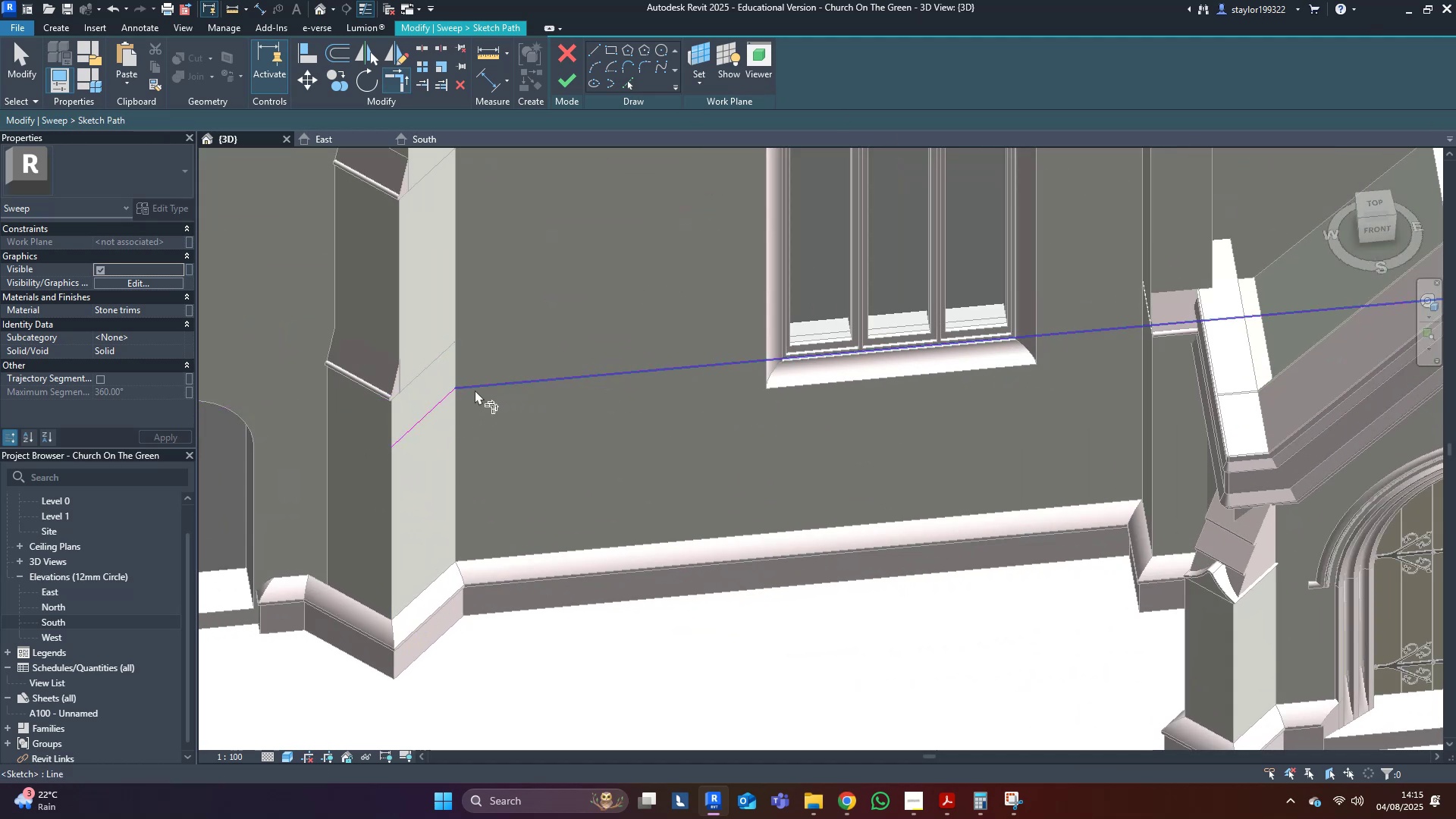 
scroll: coordinate [467, 395], scroll_direction: down, amount: 3.0
 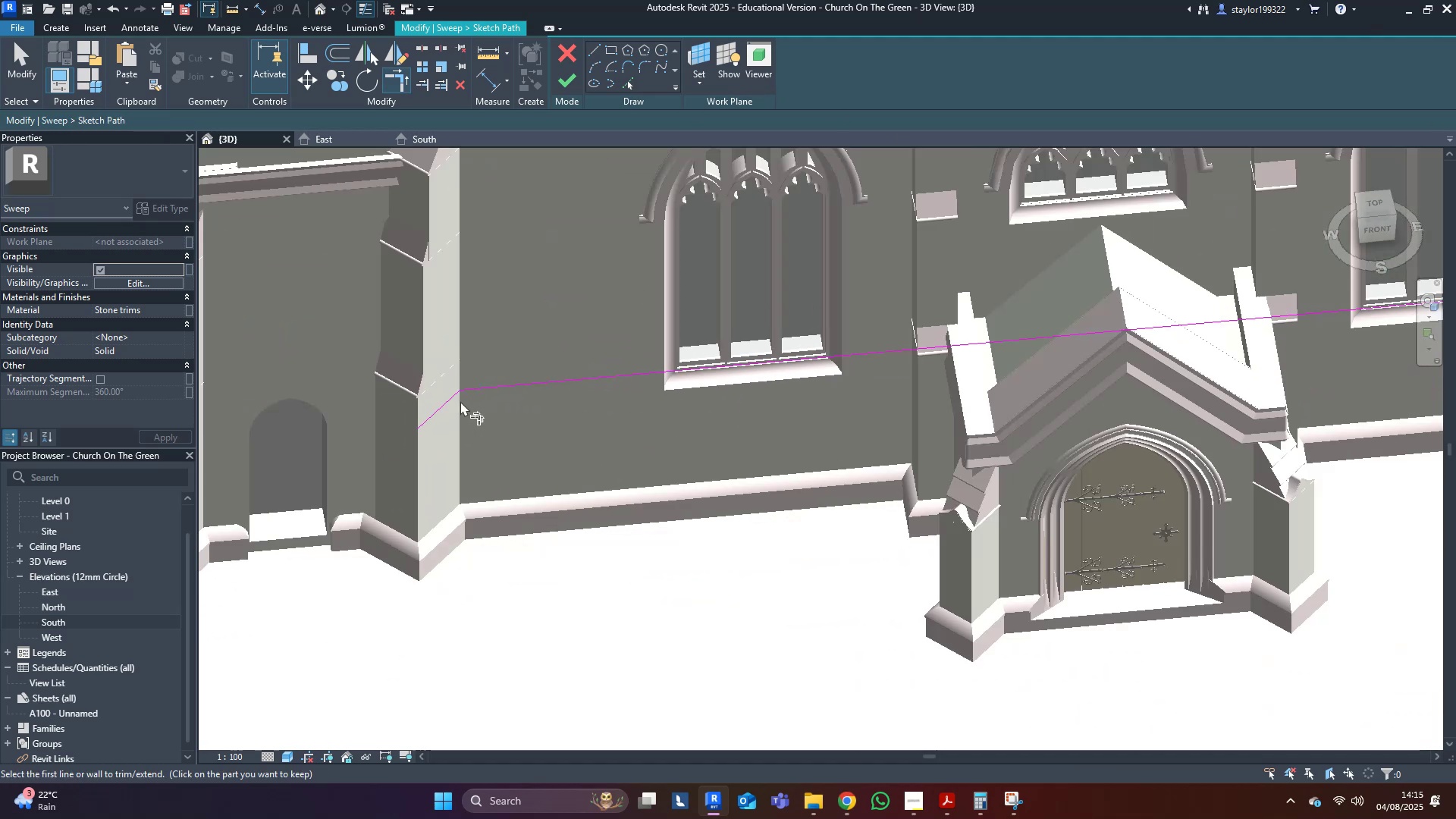 
type(msd)
 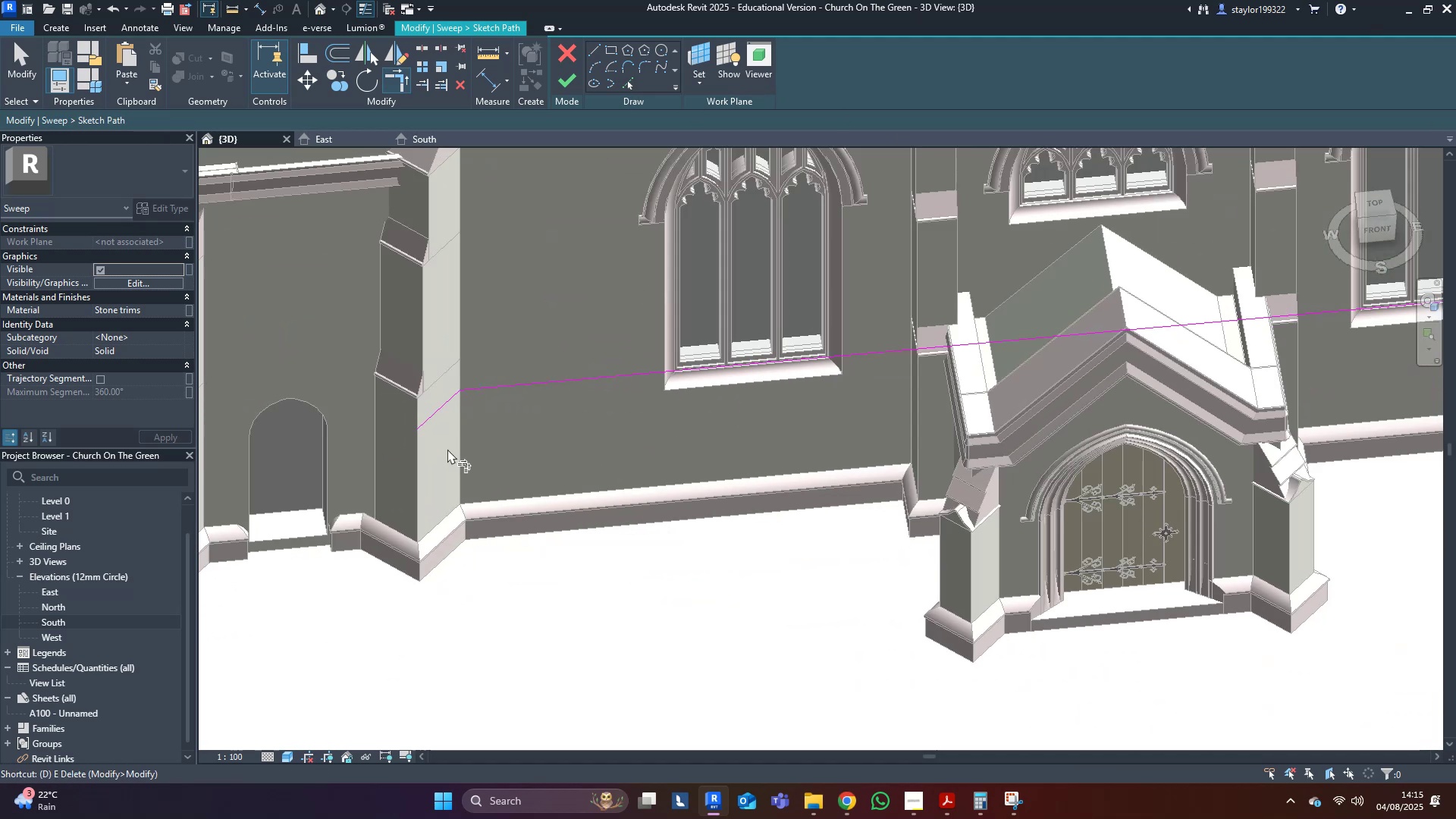 
middle_click([447, 449])
 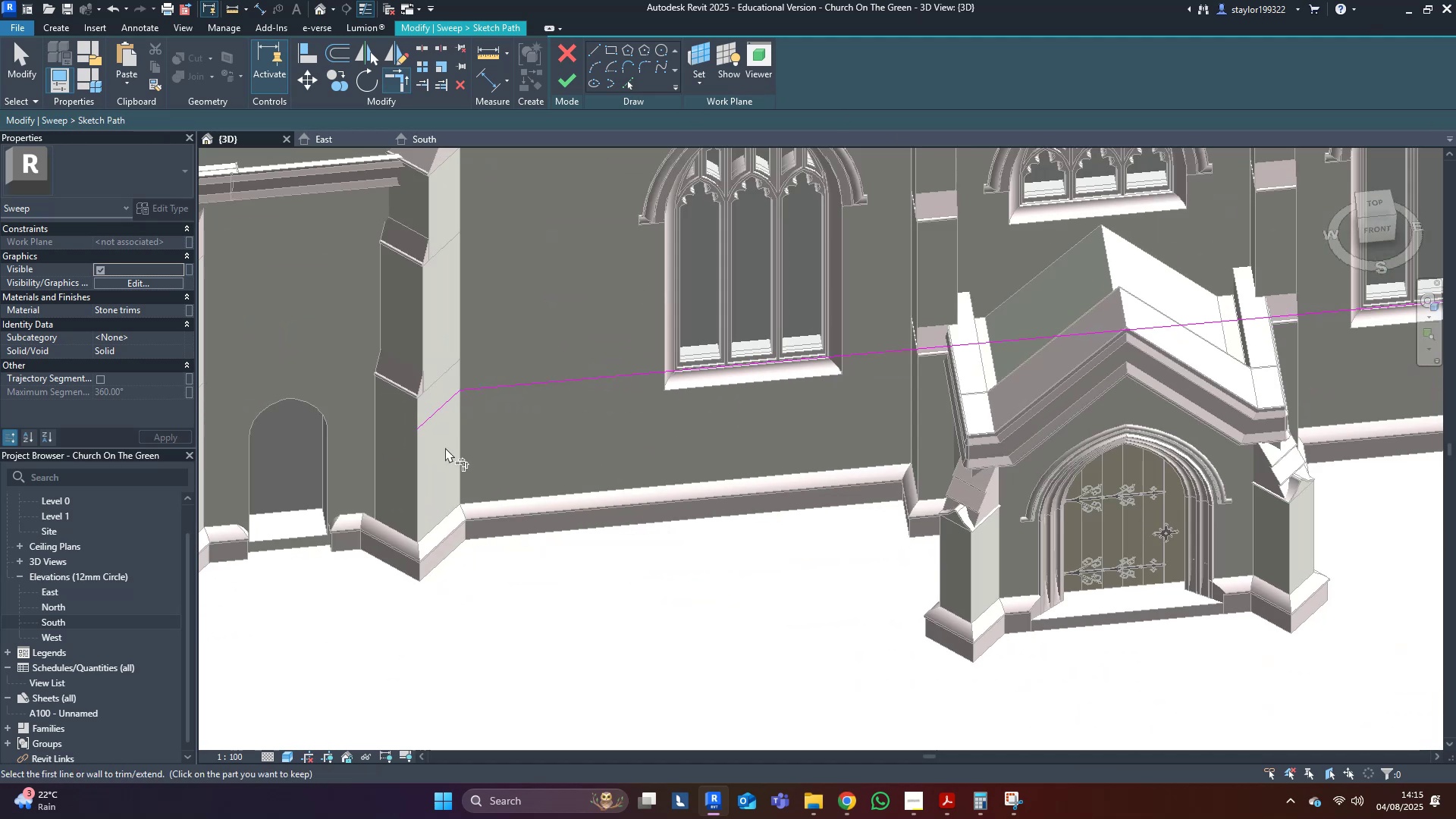 
type(md[Delete])
 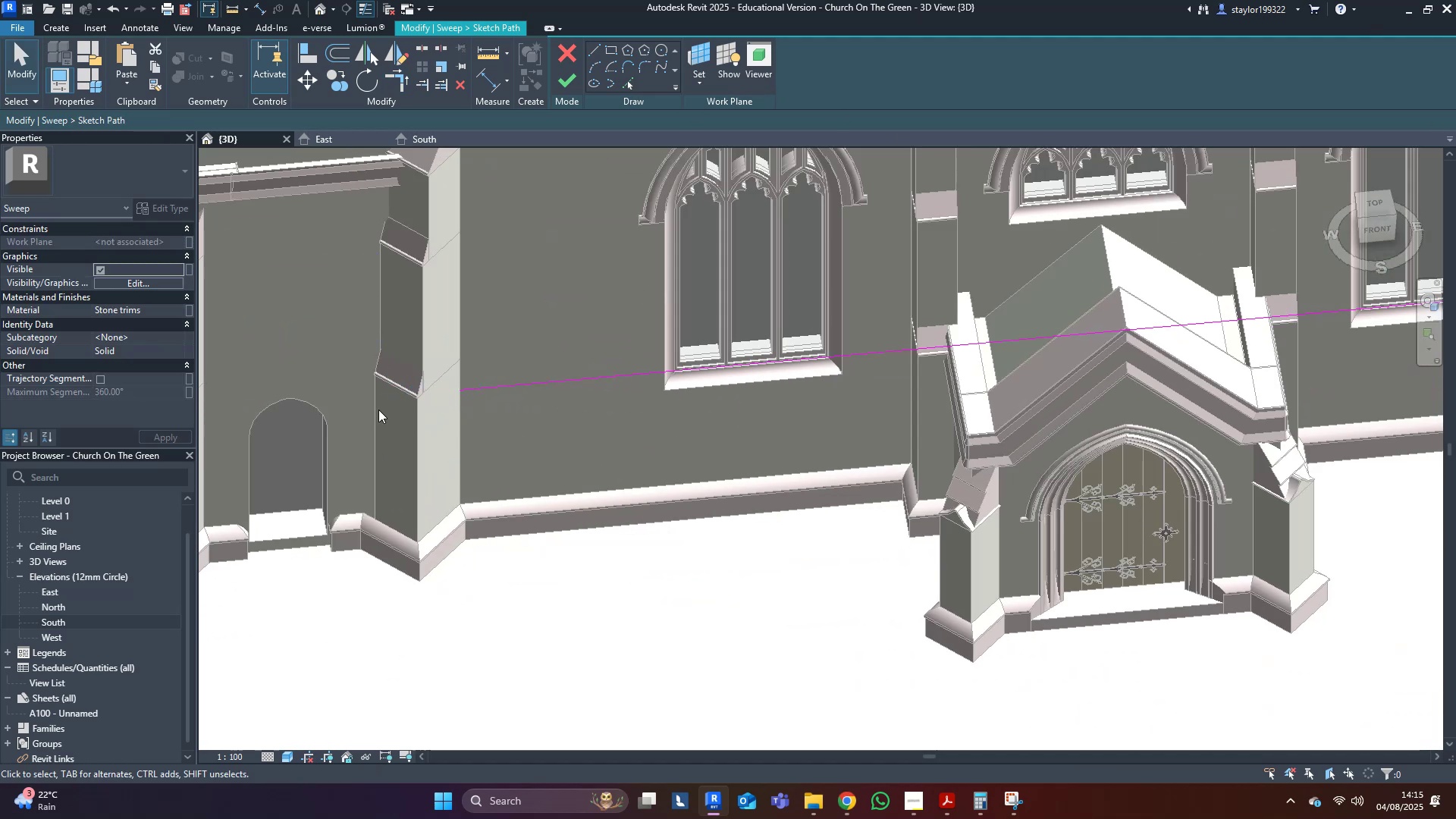 
scroll: coordinate [378, 410], scroll_direction: down, amount: 5.0
 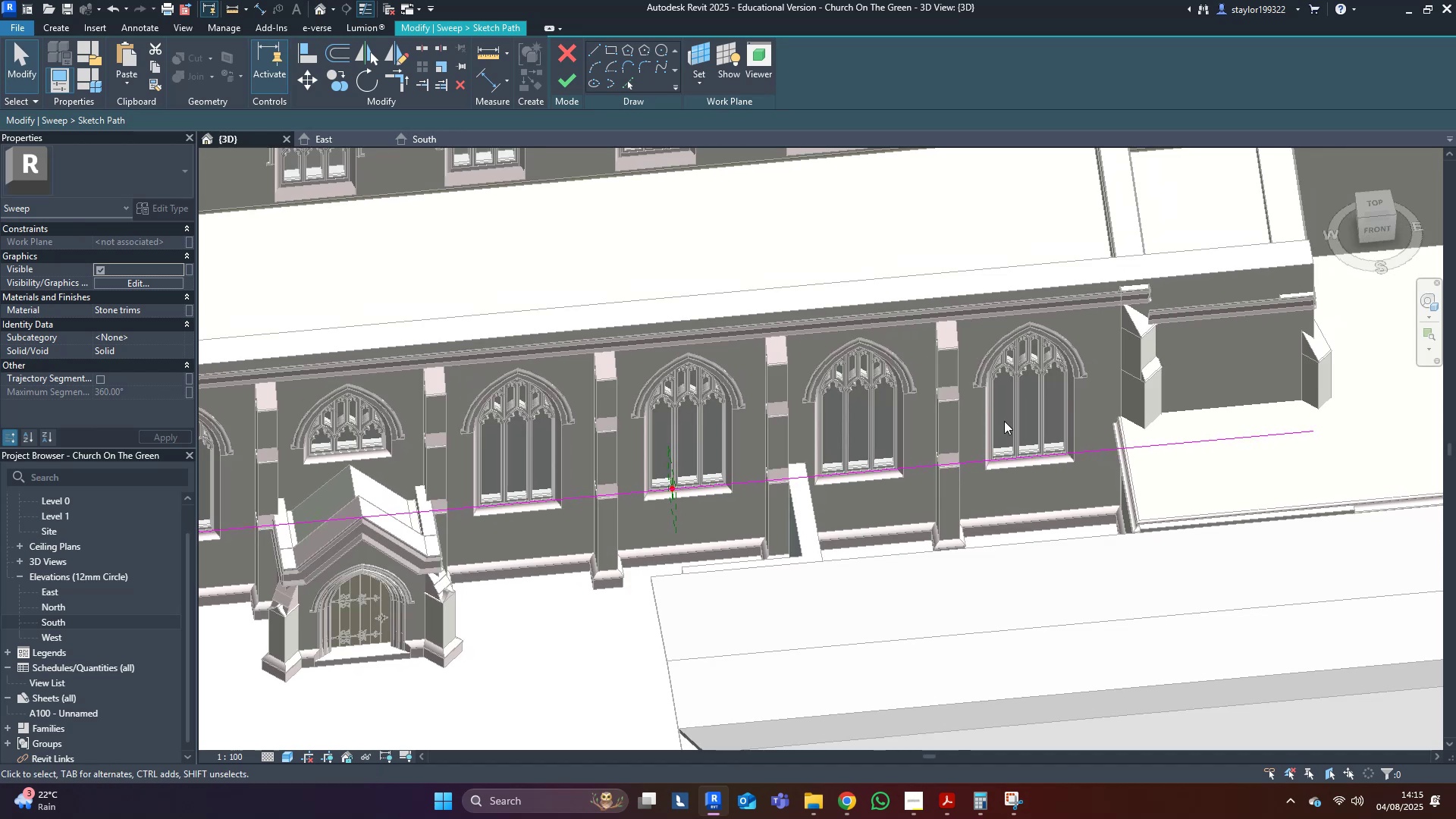 
wait(5.02)
 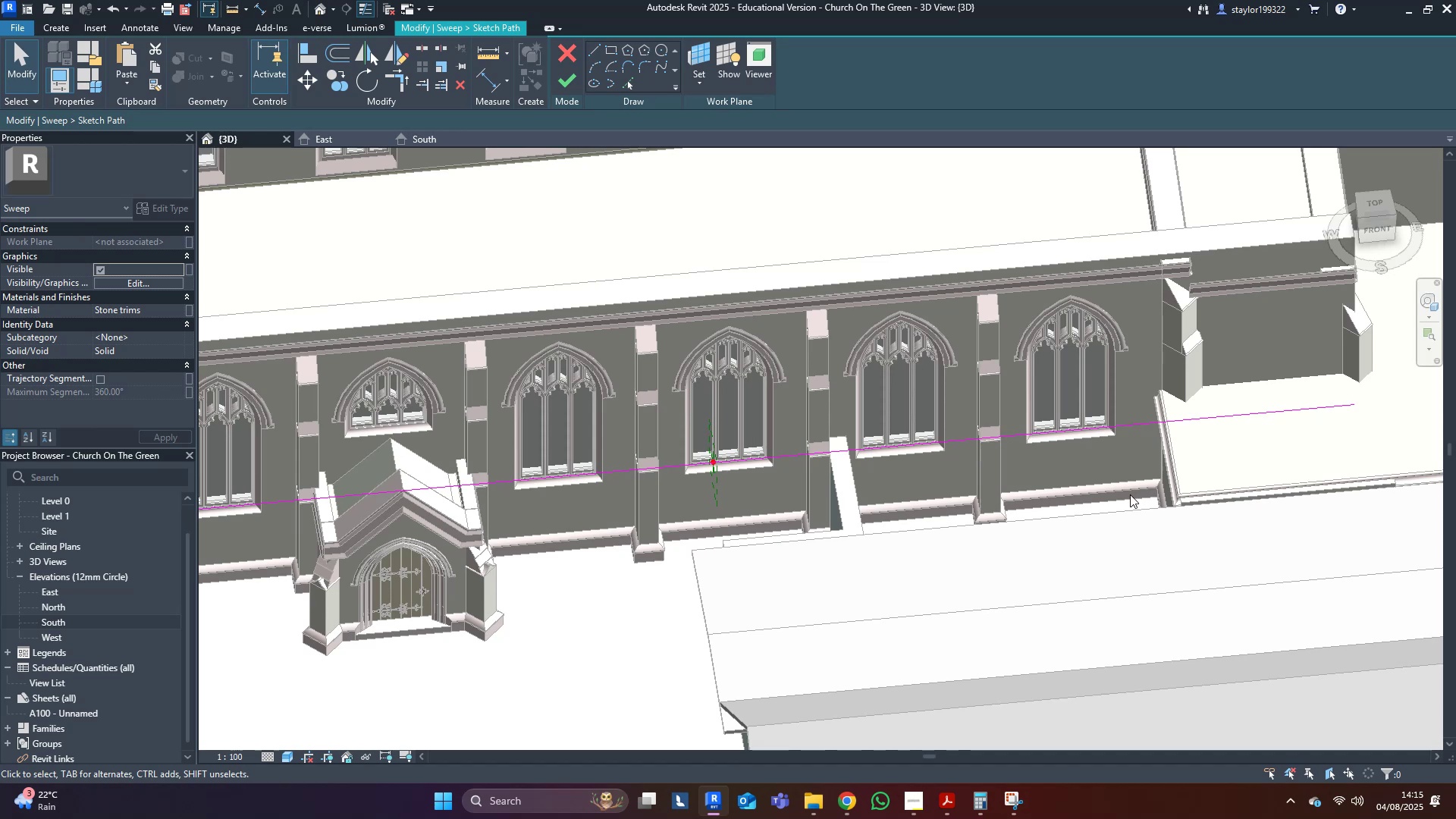 
left_click([626, 87])
 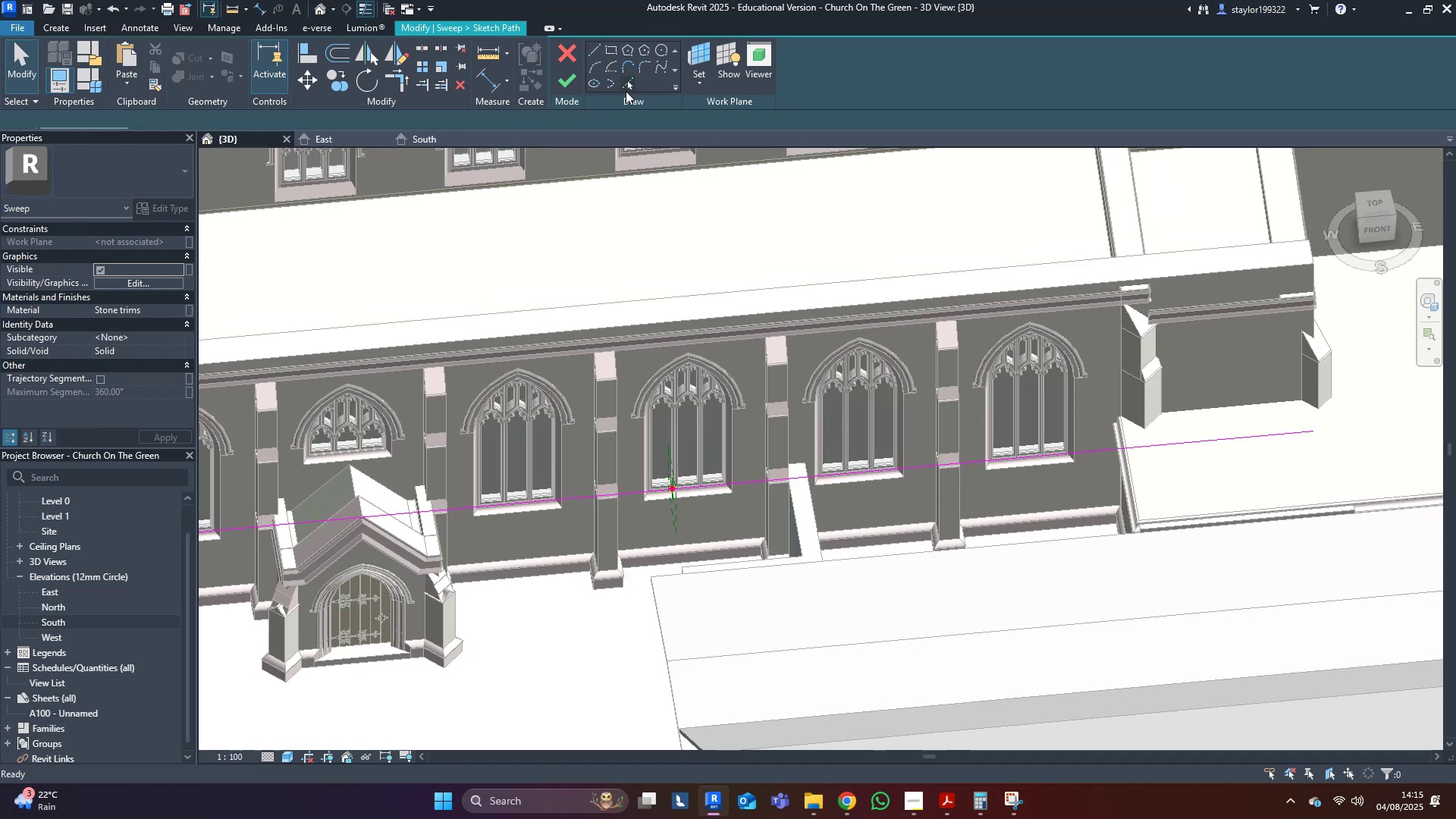 
hold_key(key=ShiftLeft, duration=0.49)
 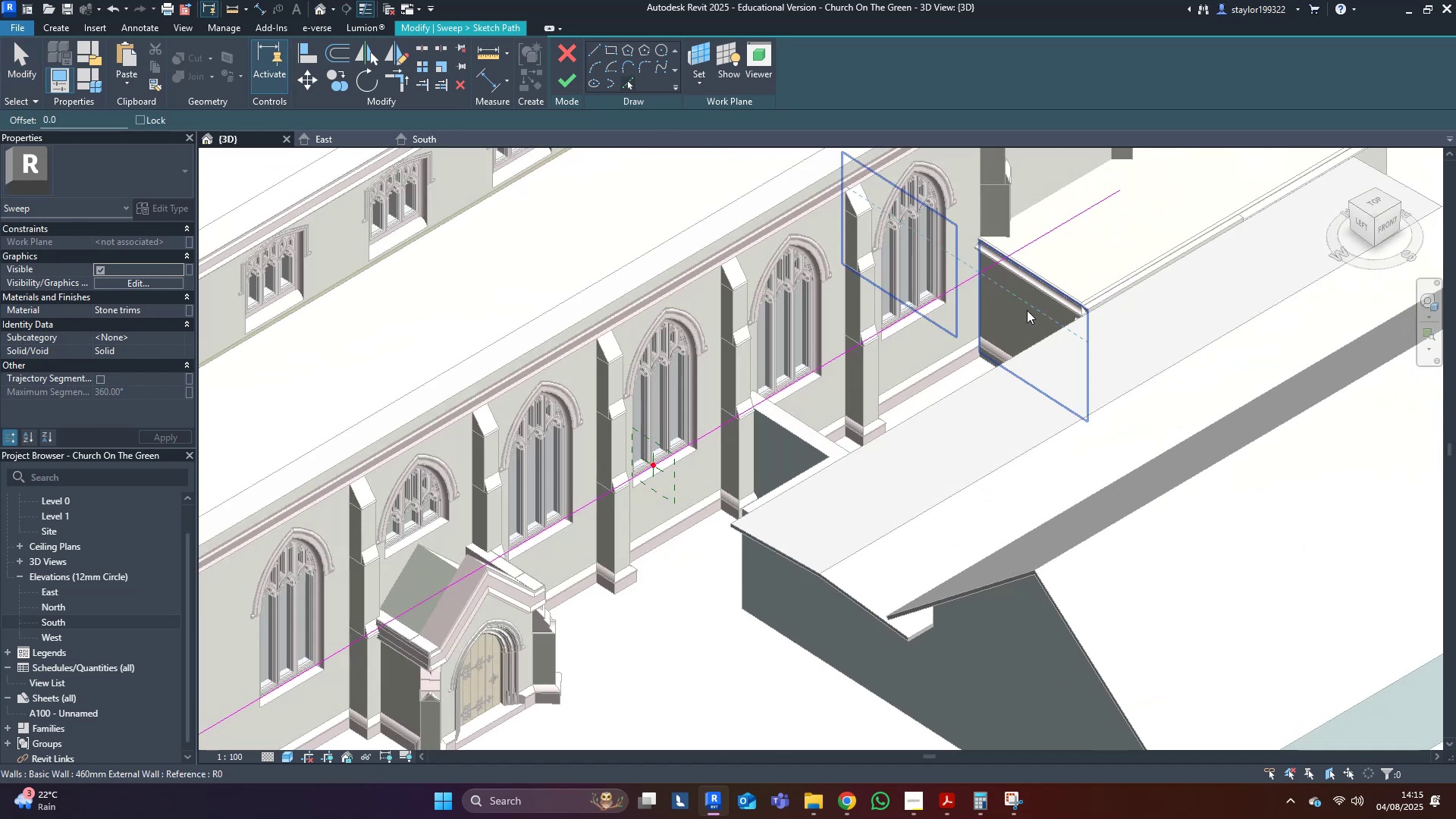 
left_click([1026, 309])
 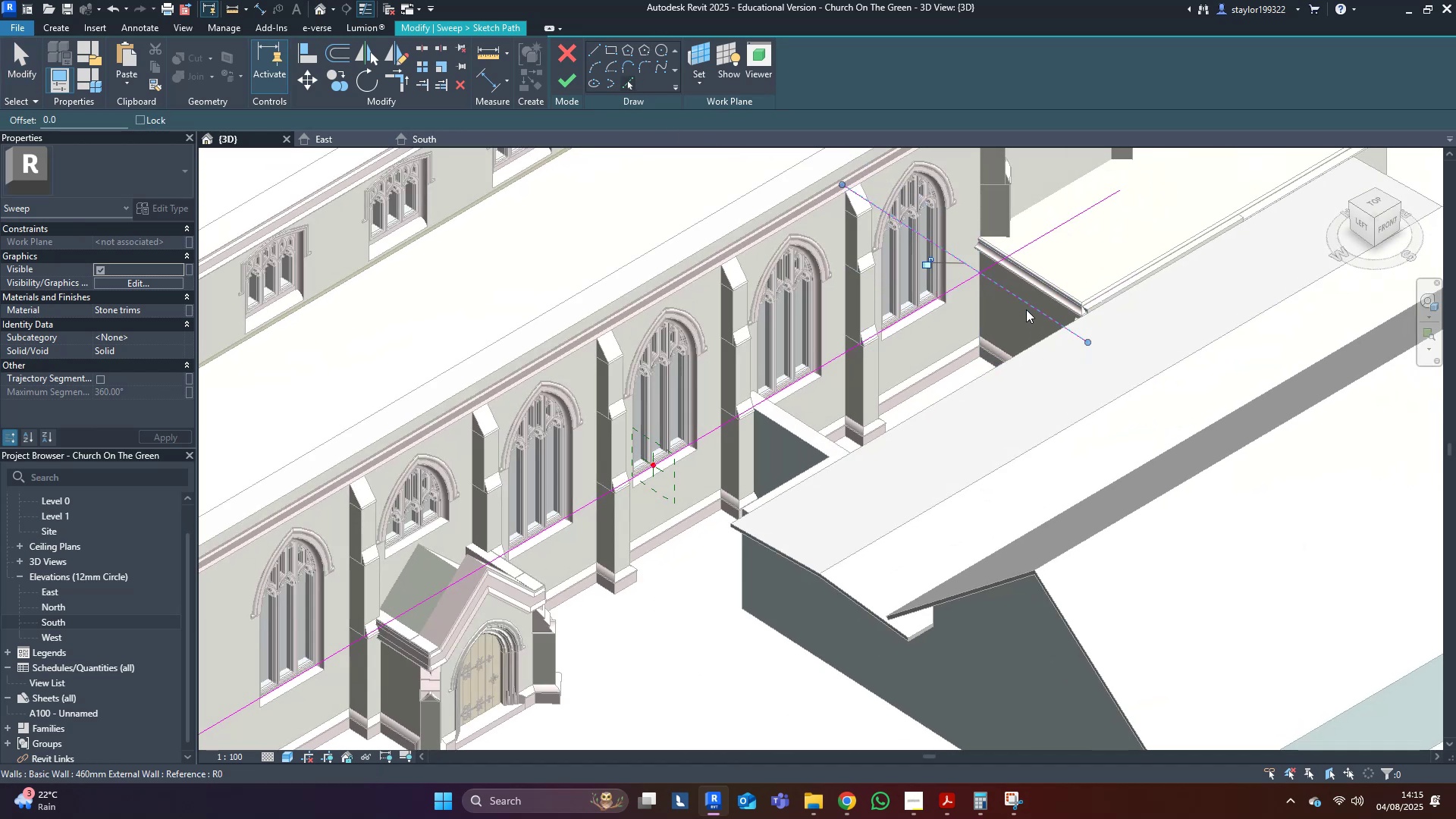 
type(tr)
 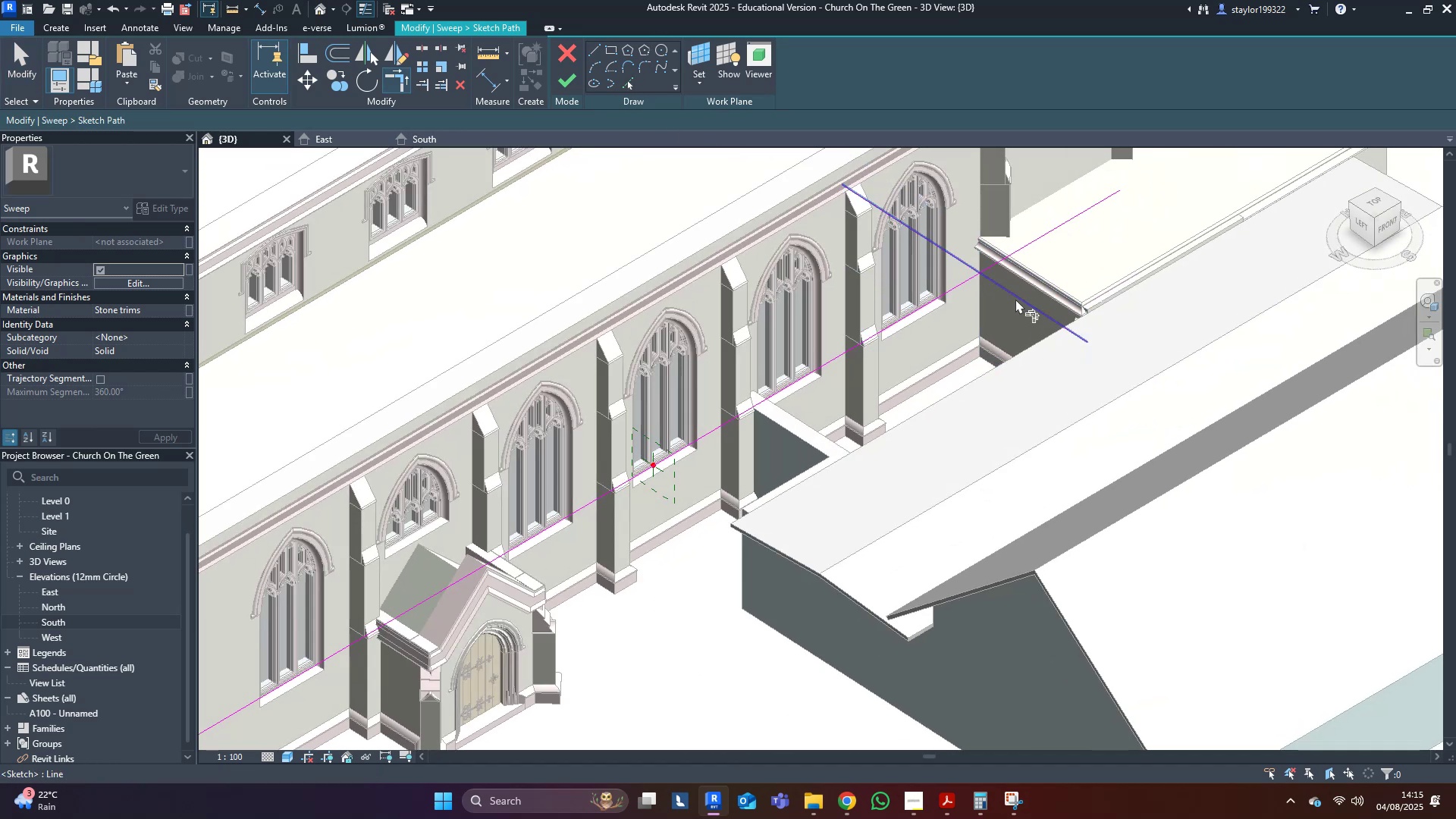 
left_click([1015, 299])
 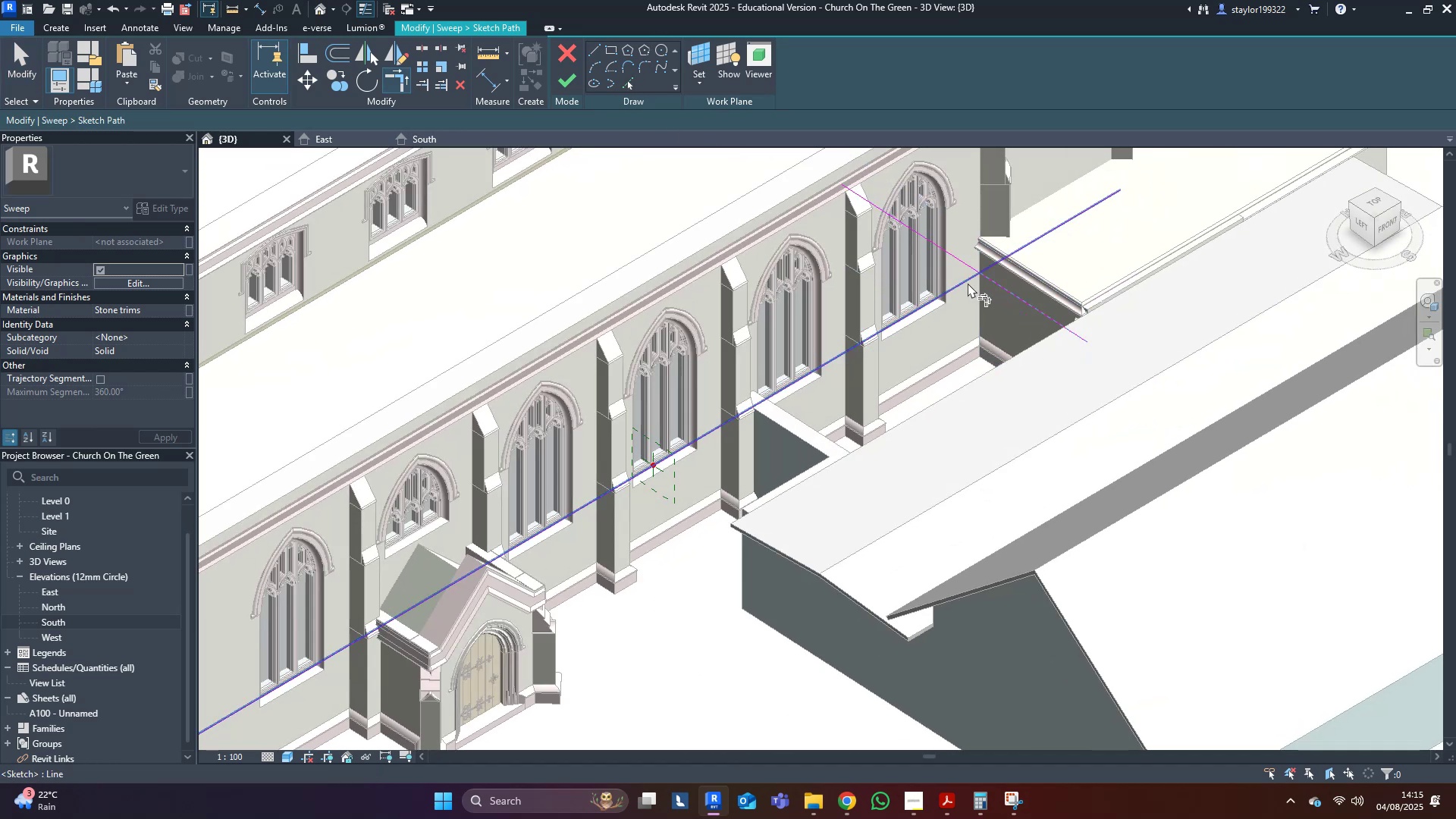 
left_click([966, 281])
 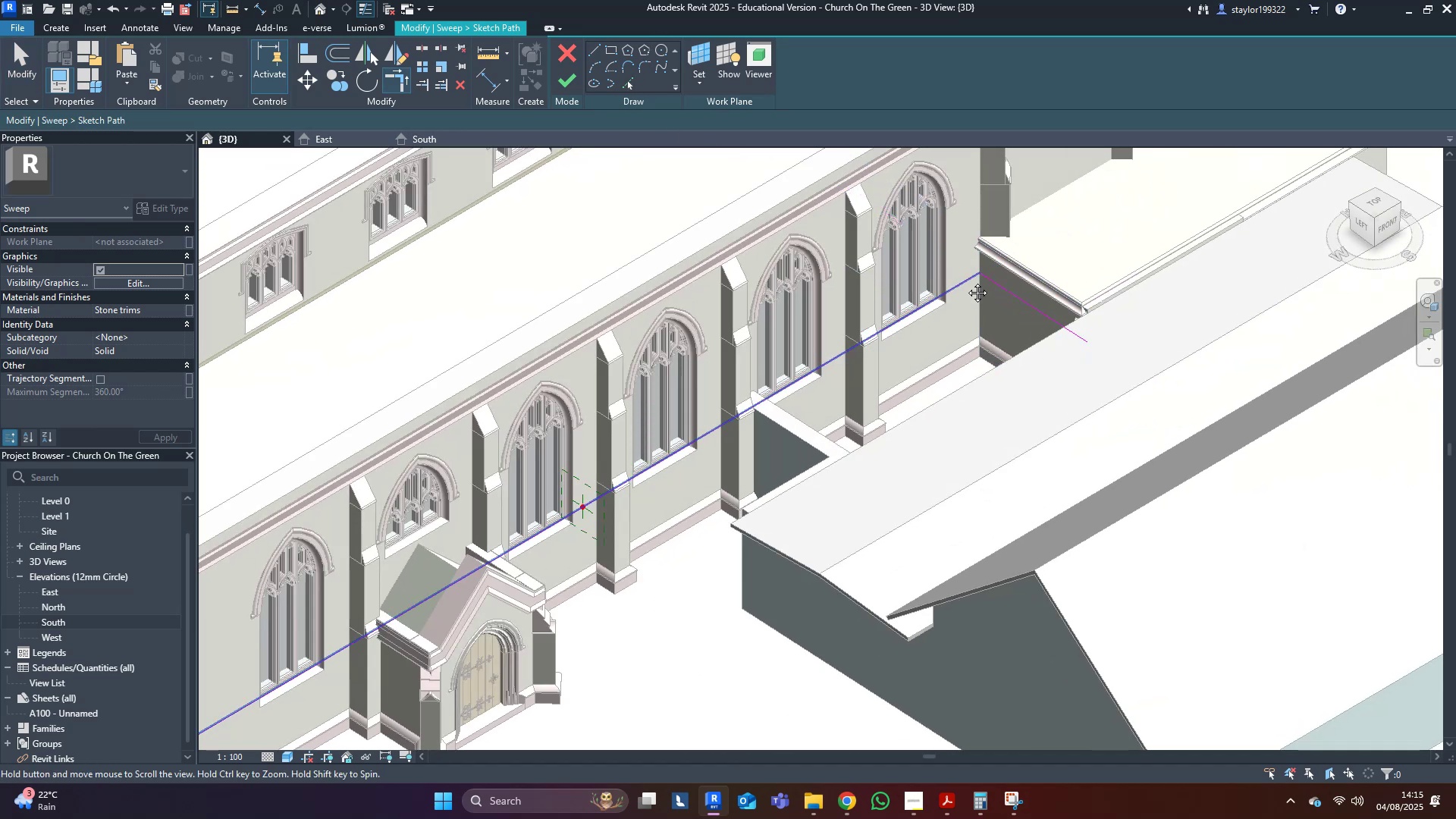 
middle_click([966, 281])
 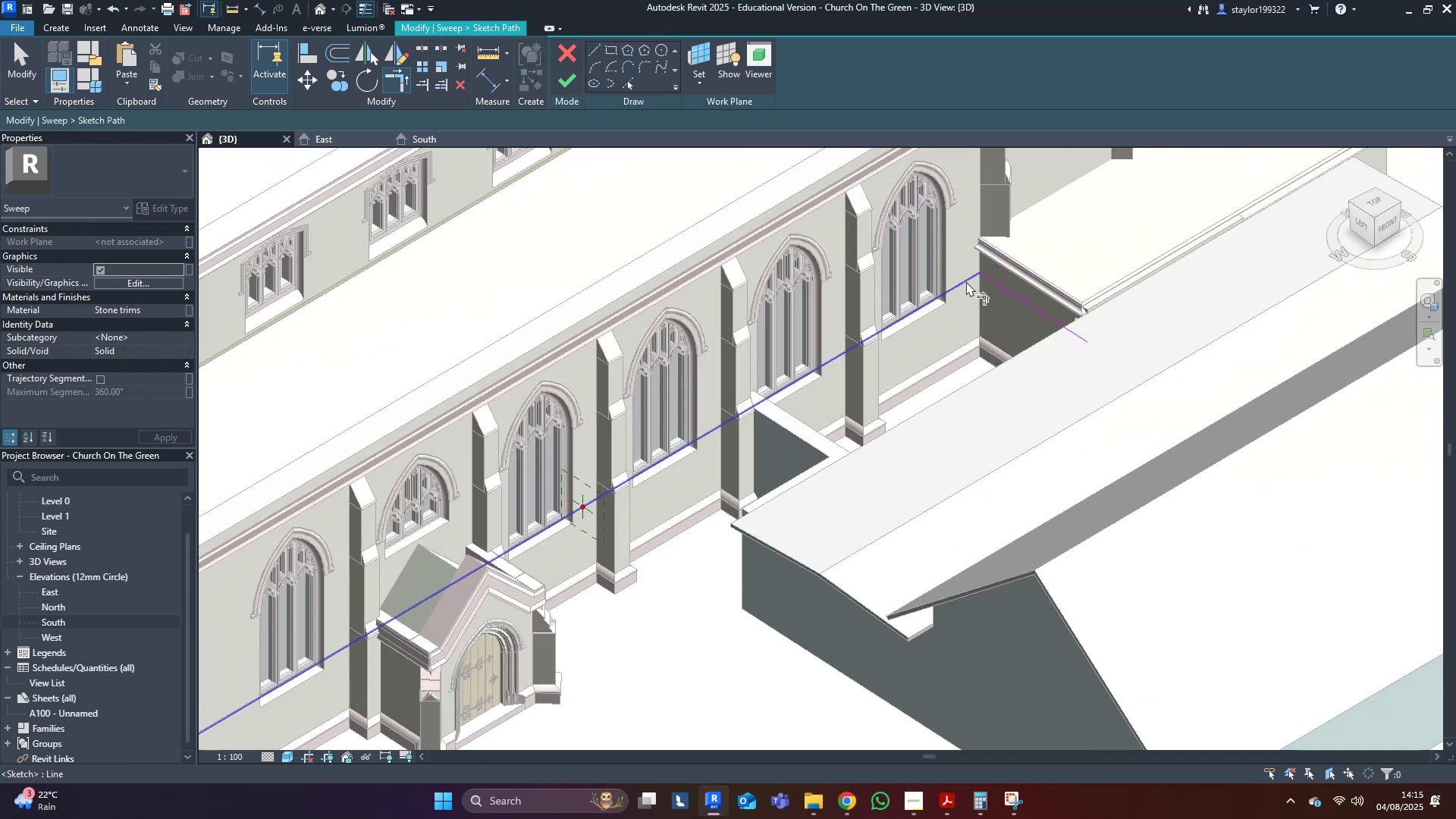 
type(md[Delete])
 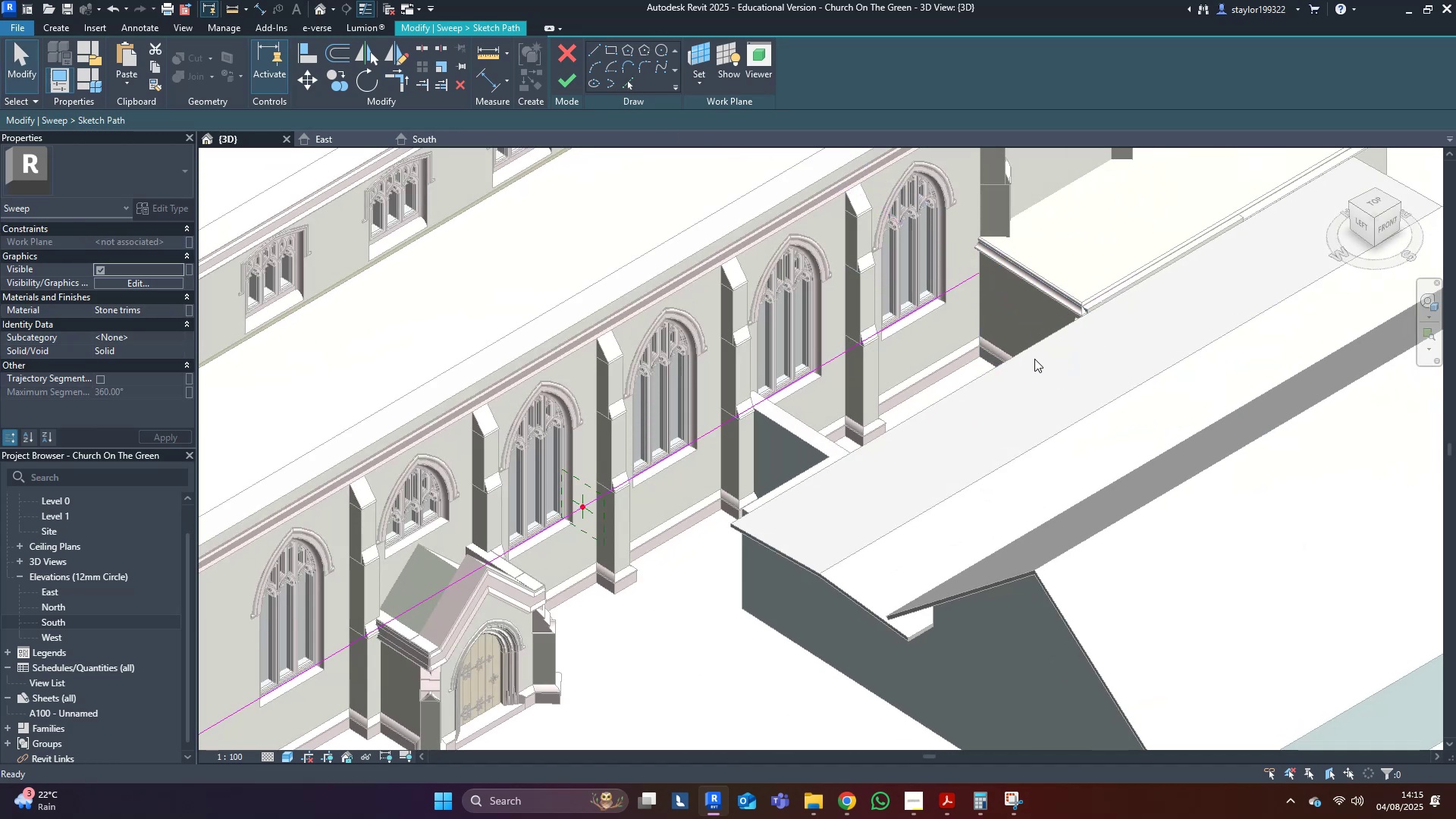 
scroll: coordinate [1034, 359], scroll_direction: down, amount: 6.0
 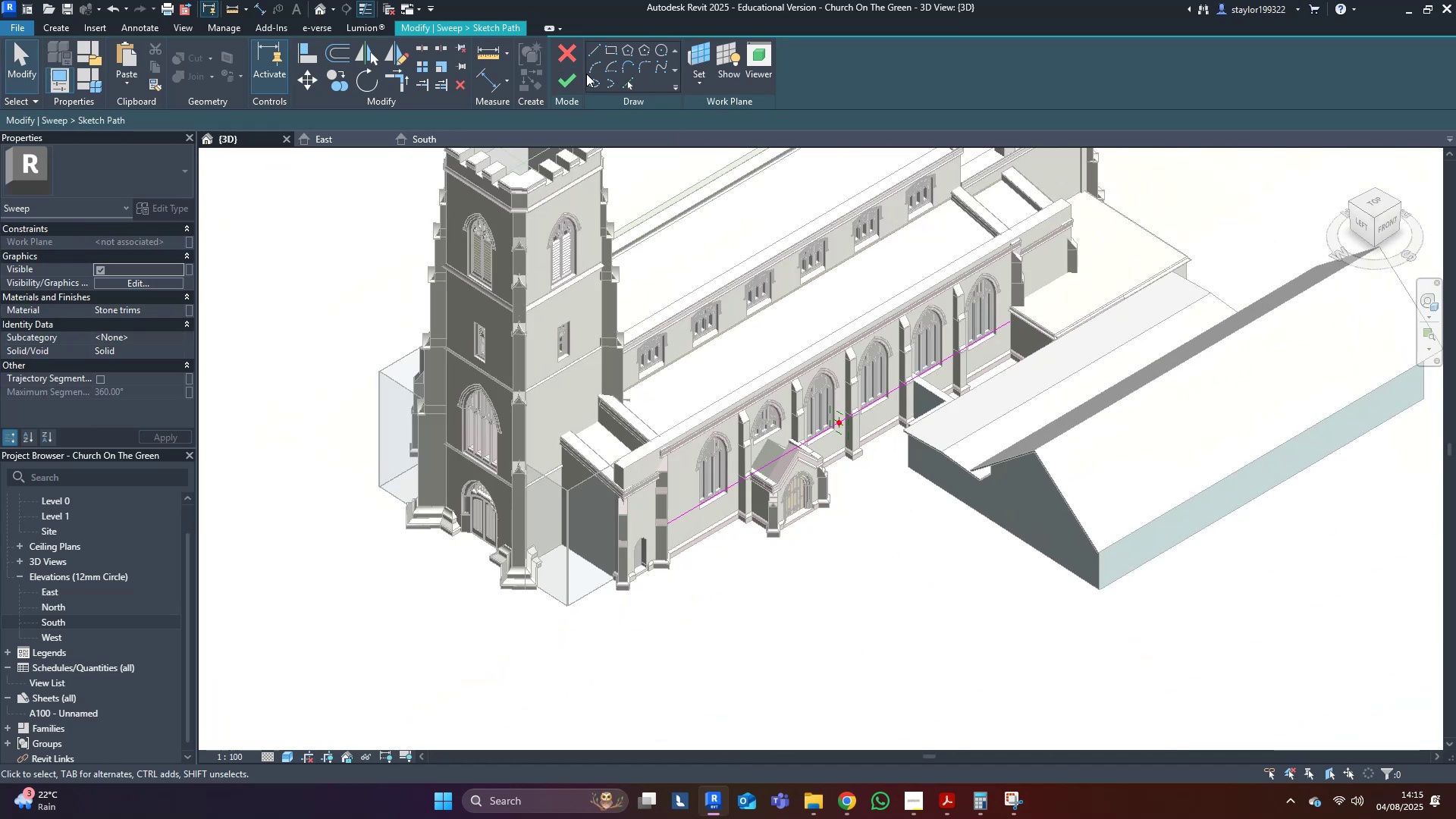 
double_click([569, 84])
 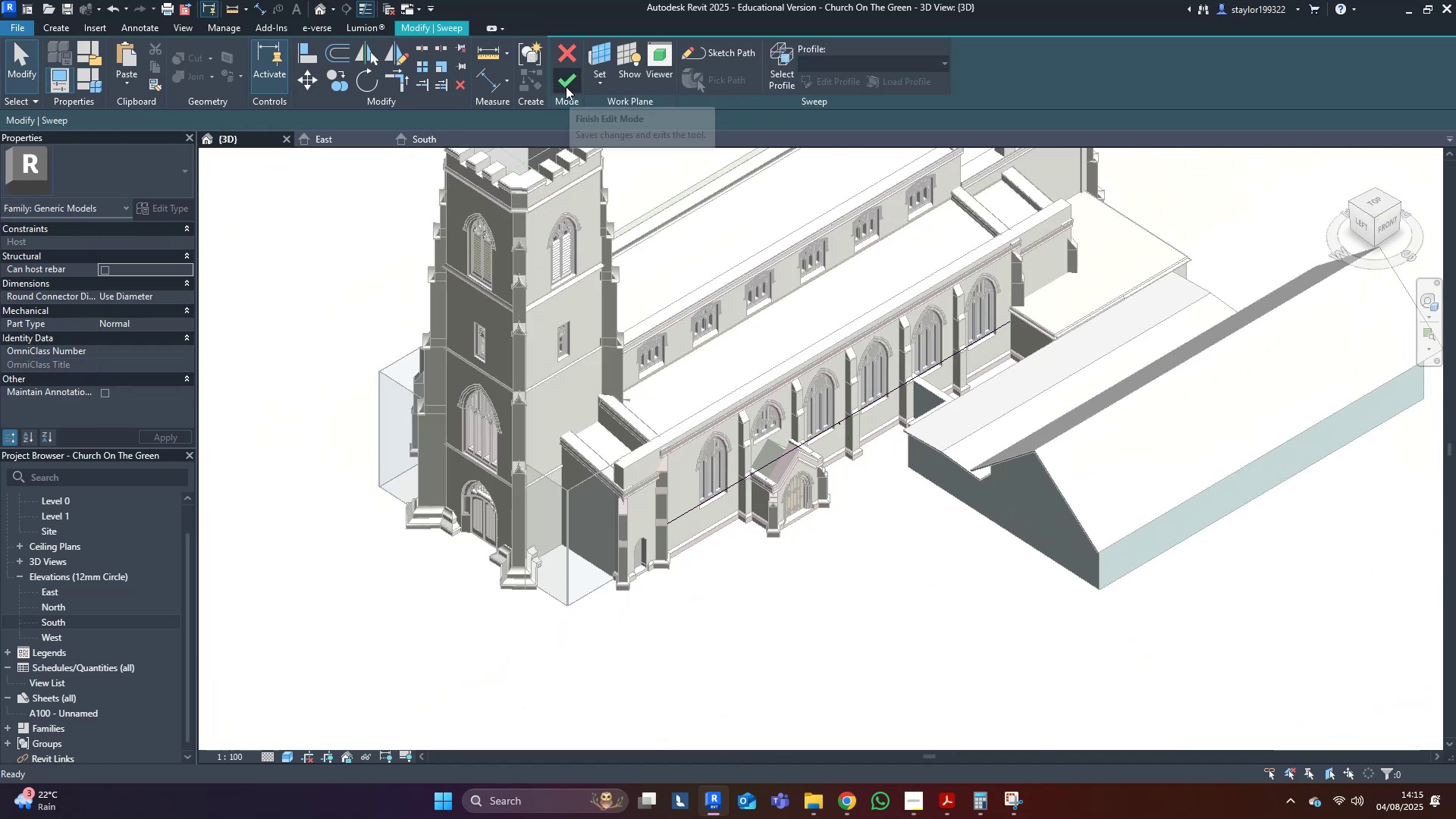 
left_click([566, 86])
 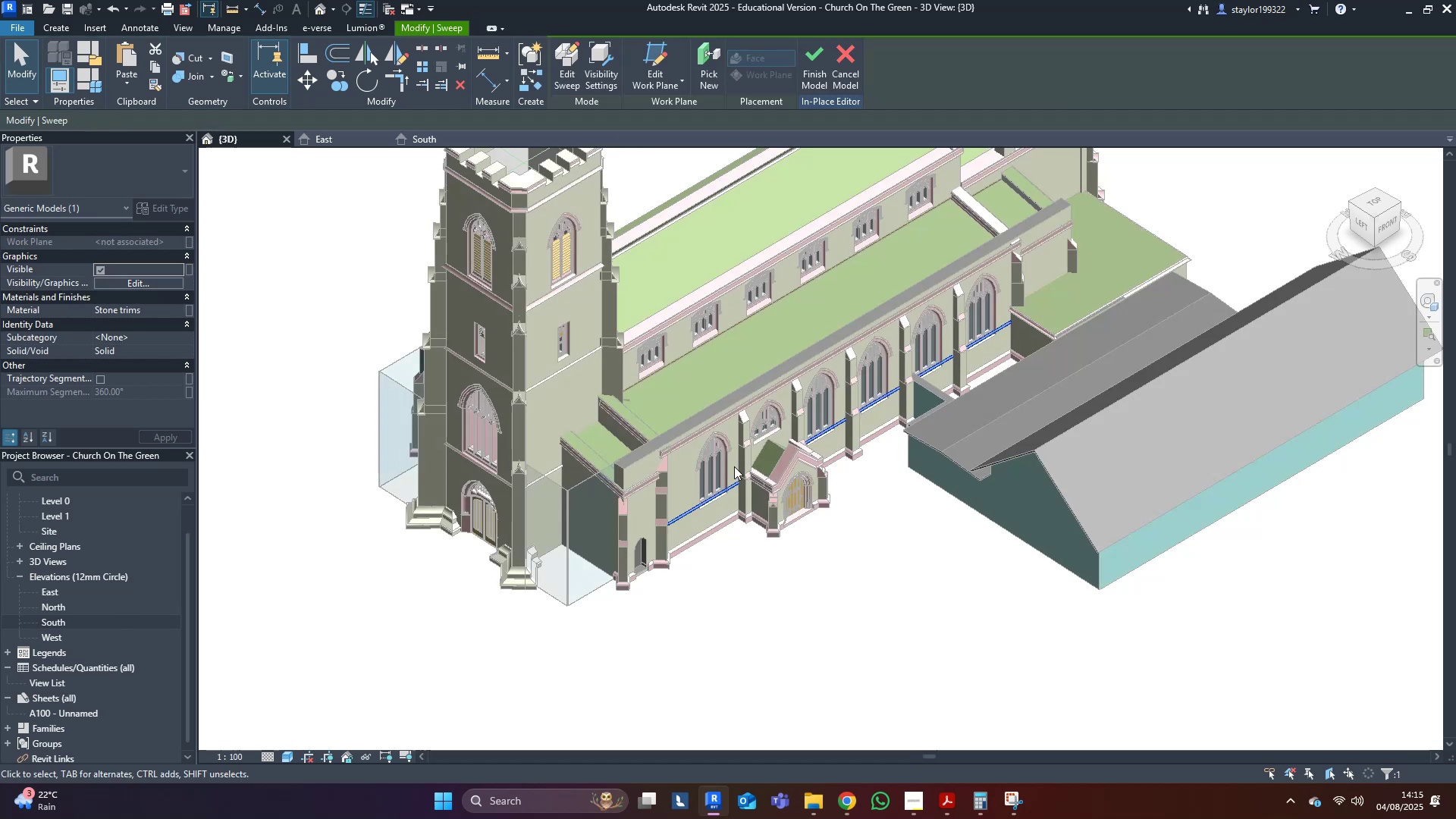 
hold_key(key=ShiftLeft, duration=0.32)
 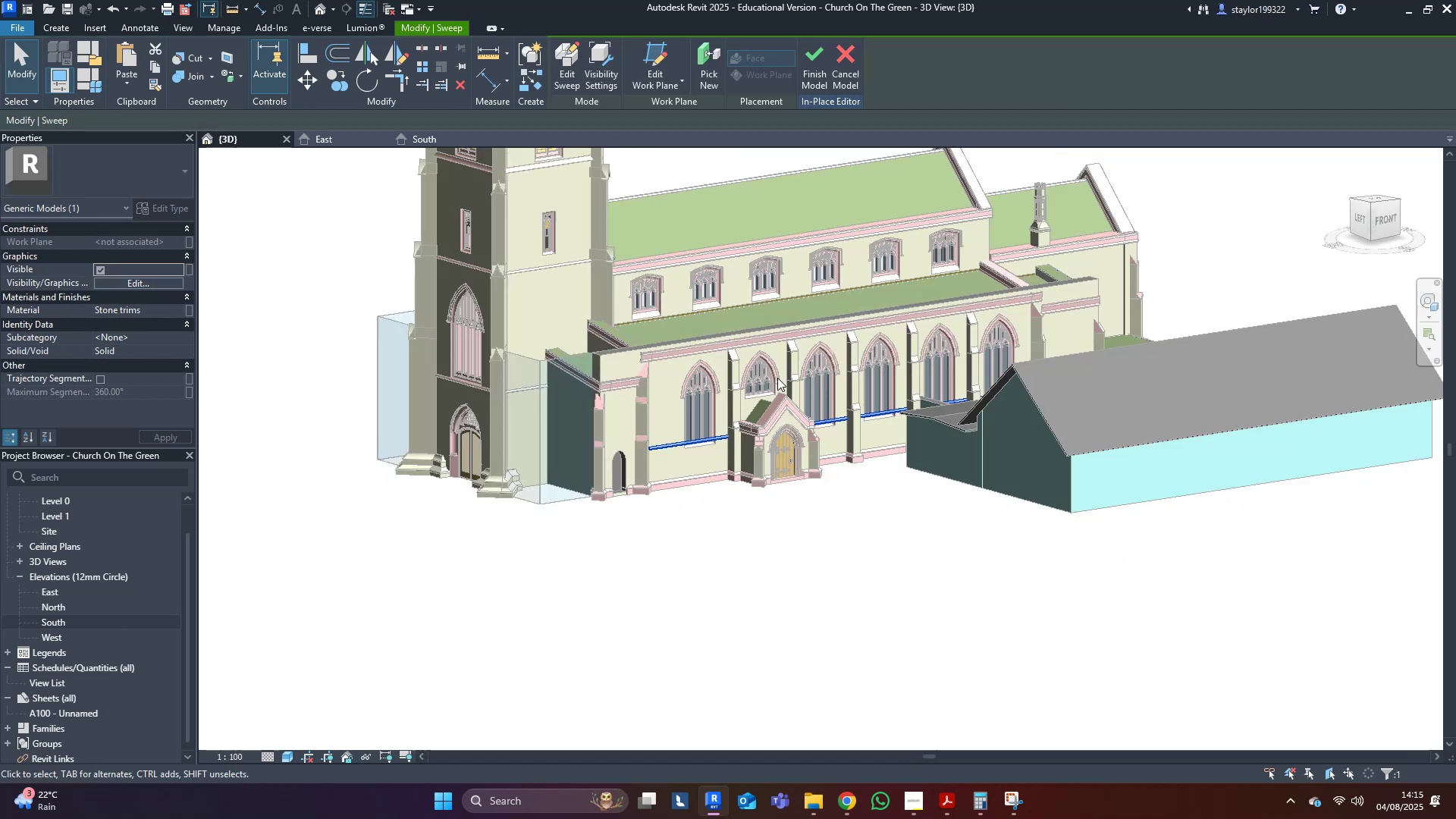 
scroll: coordinate [676, 435], scroll_direction: up, amount: 10.0
 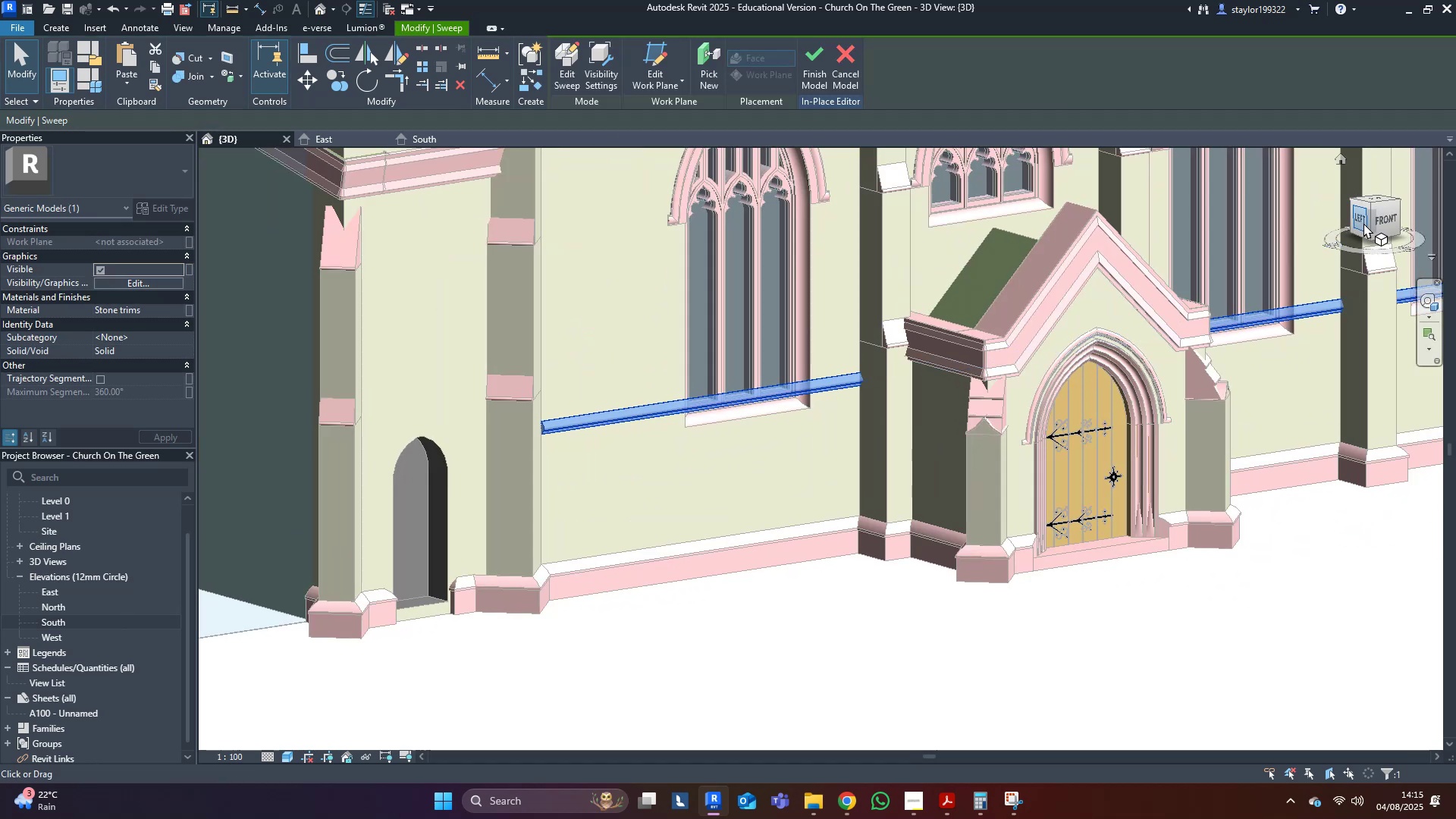 
left_click([1371, 223])
 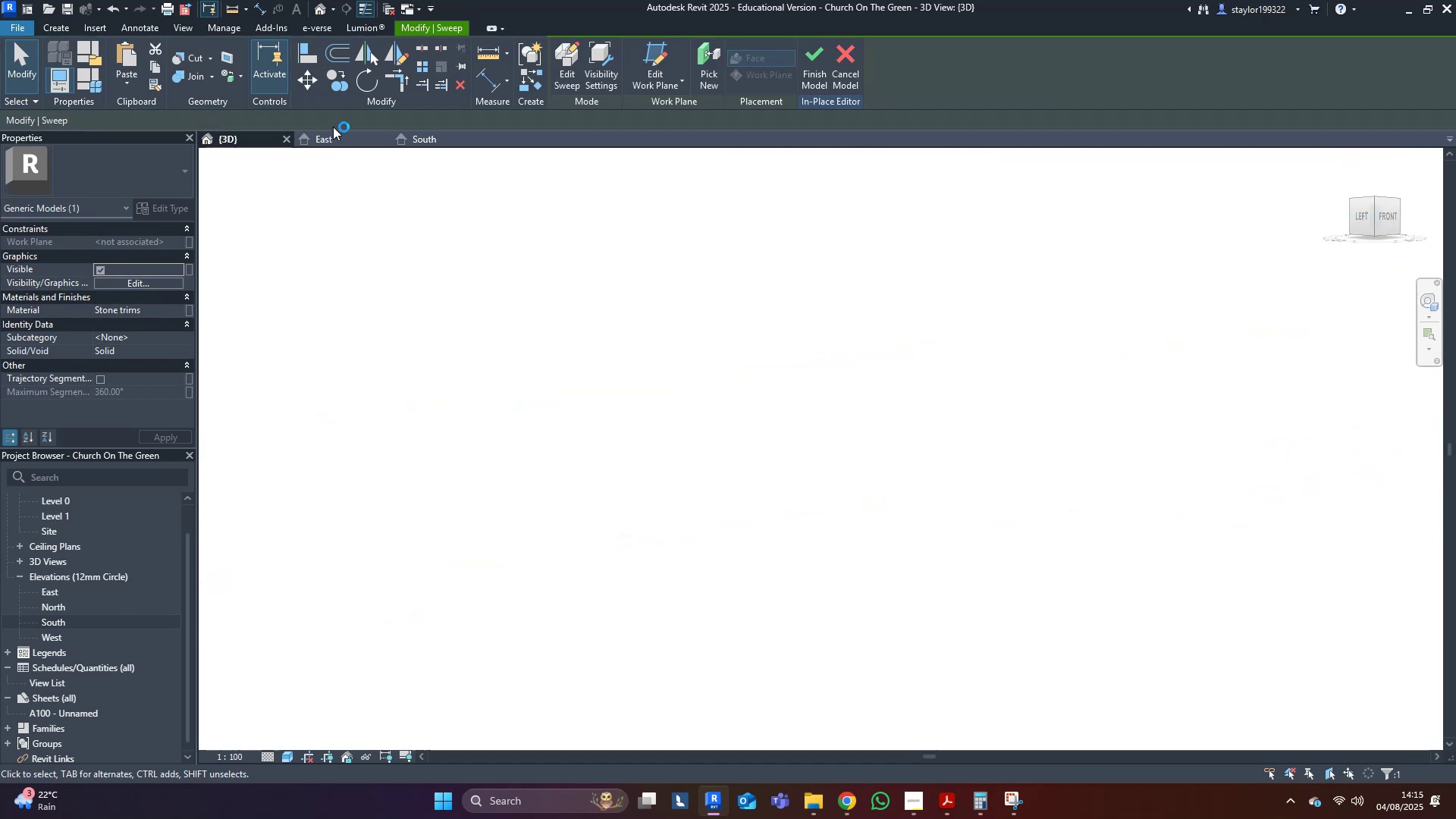 
left_click([311, 77])
 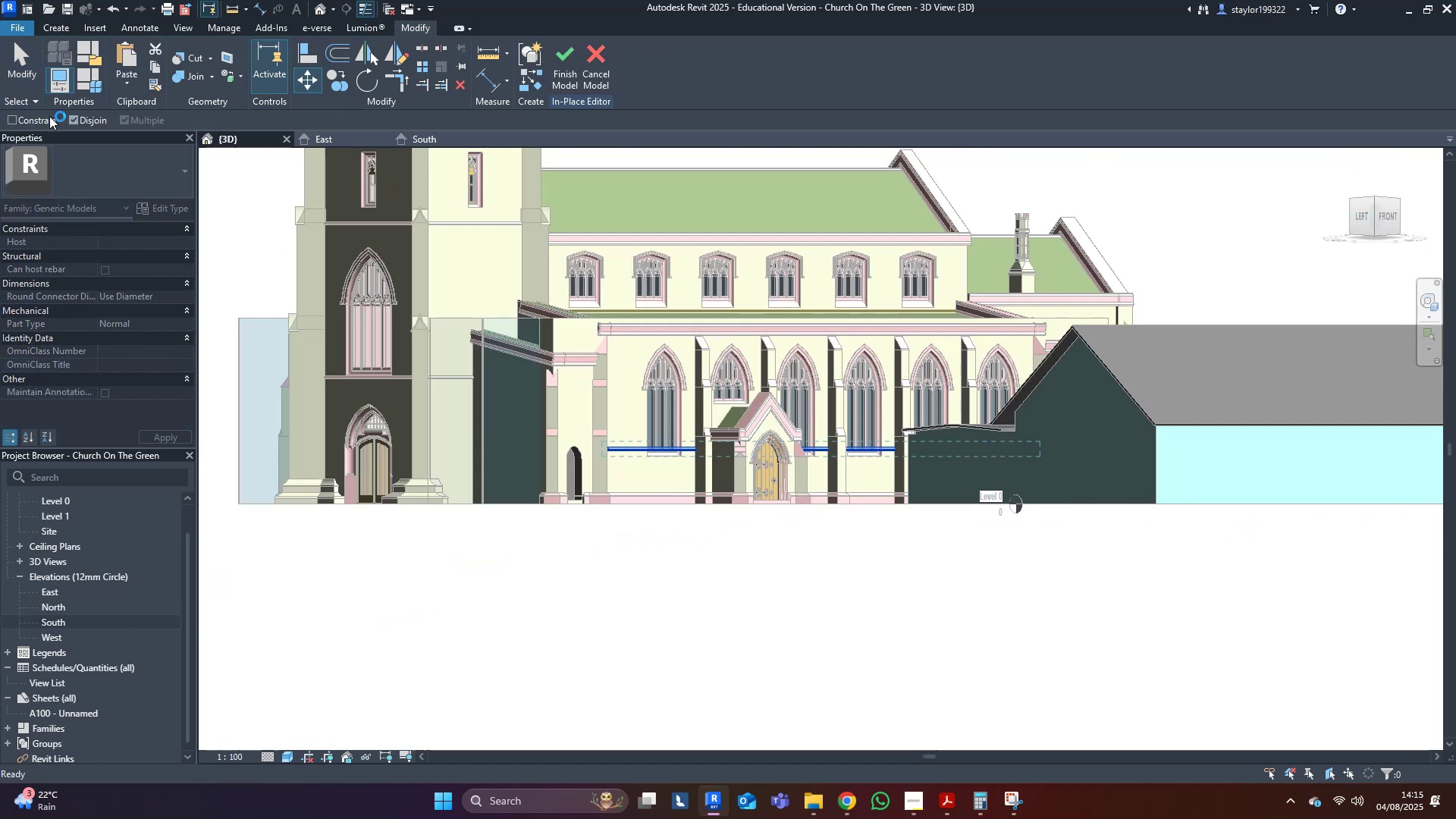 
scroll: coordinate [765, 422], scroll_direction: up, amount: 18.0
 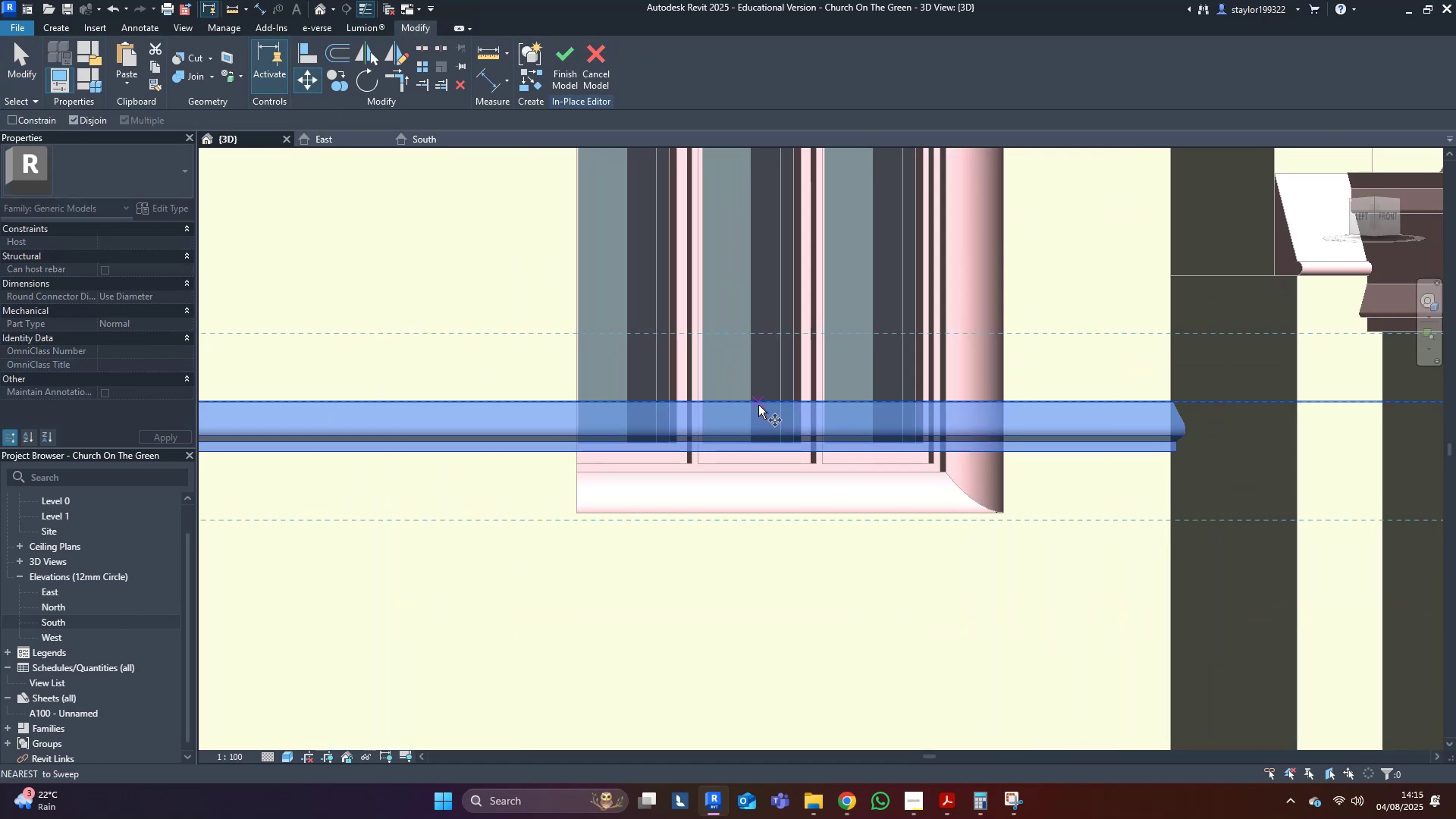 
left_click([758, 405])
 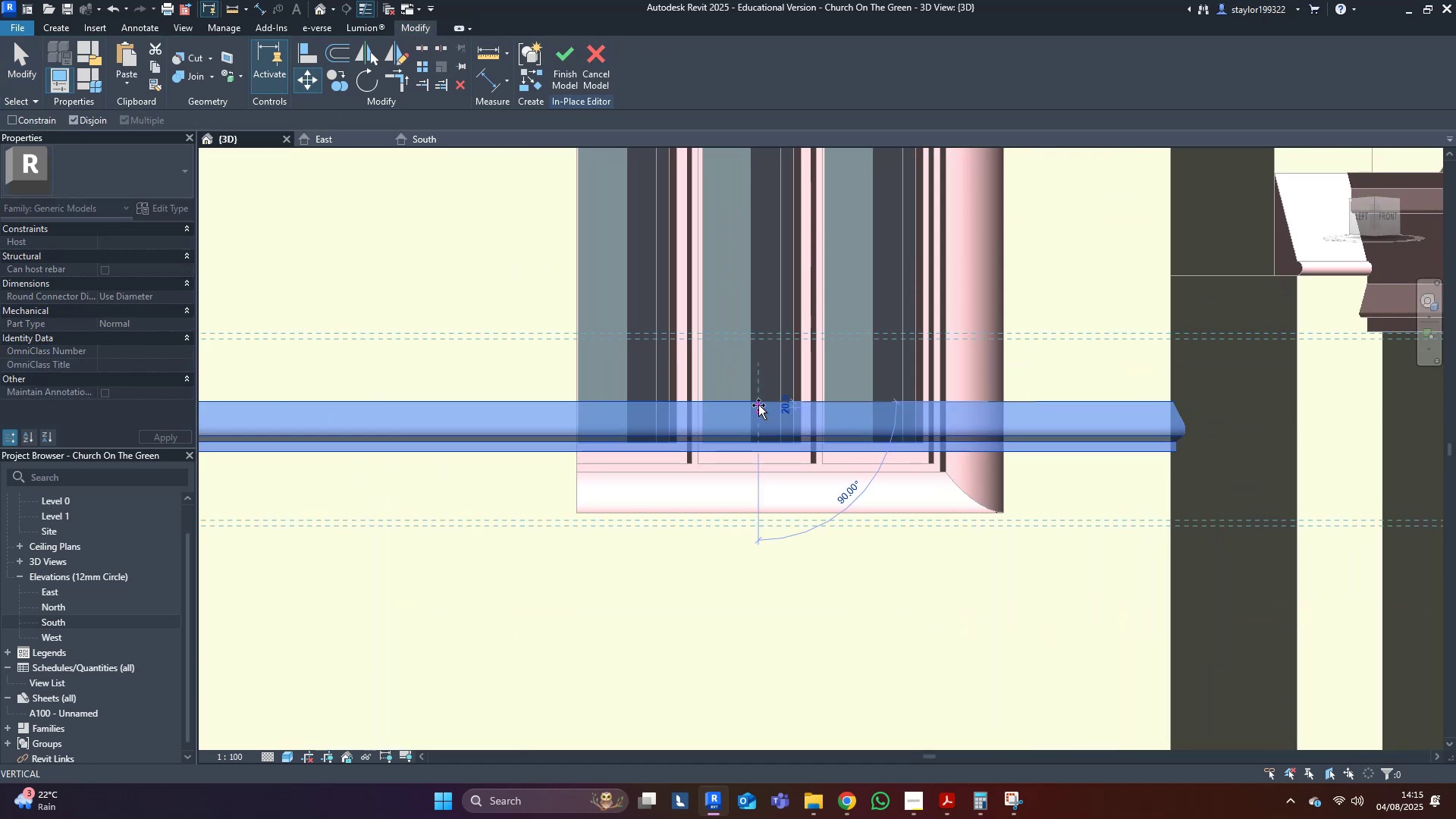 
hold_key(key=ShiftLeft, duration=0.88)
left_click([764, 517])
 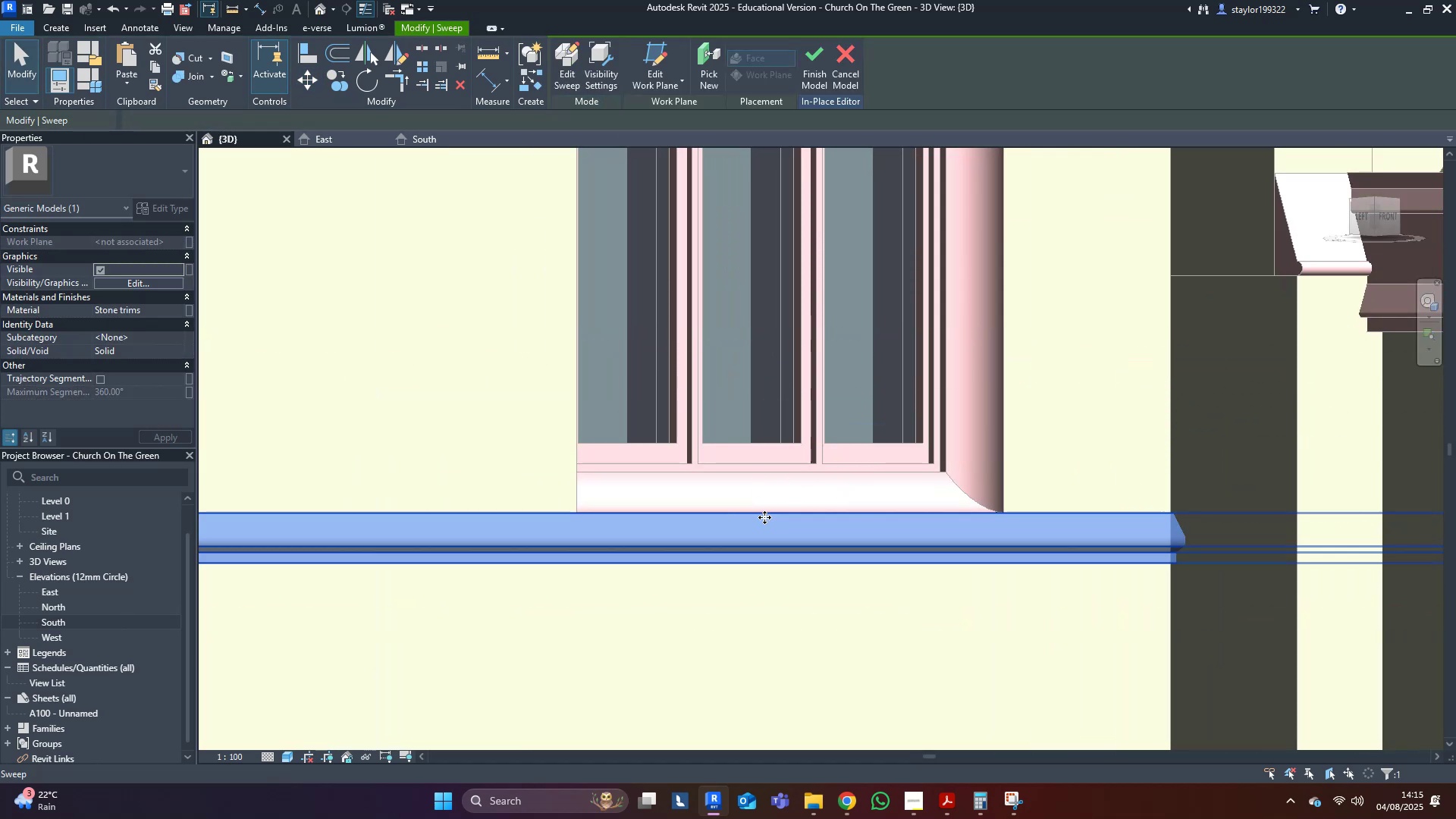 
key(Escape)
 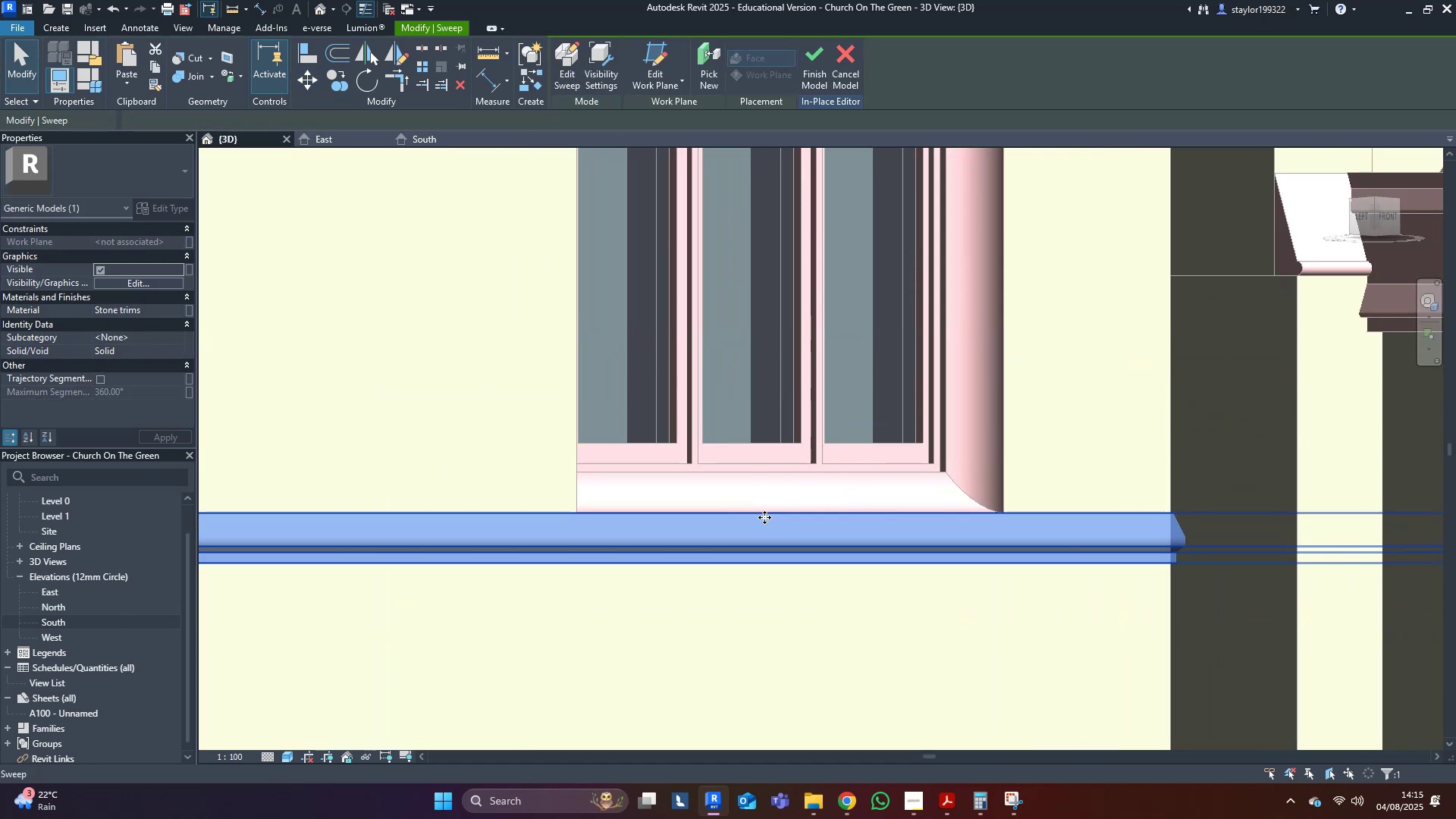 
scroll: coordinate [754, 510], scroll_direction: down, amount: 15.0
 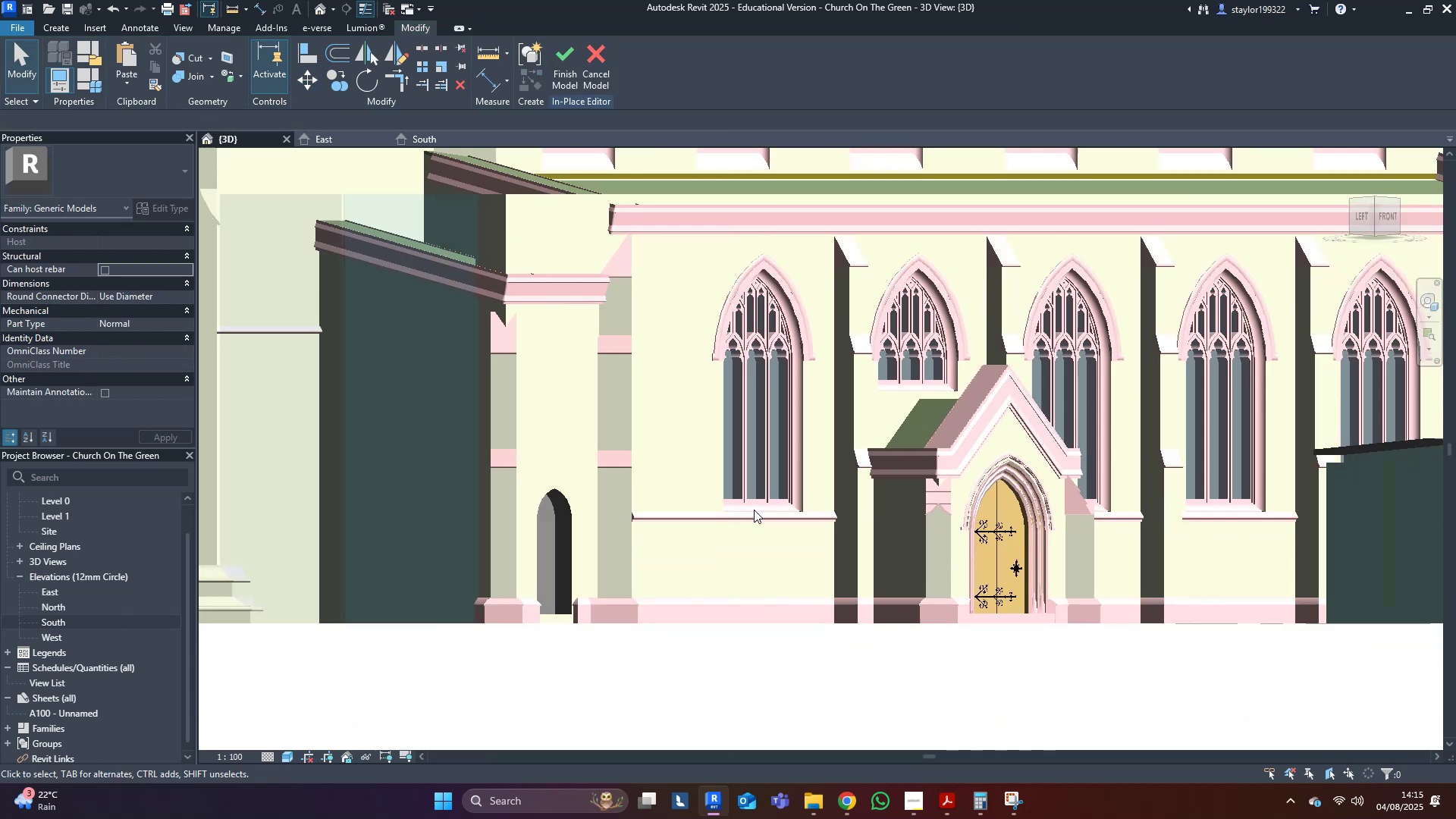 
hold_key(key=ShiftLeft, duration=0.71)
 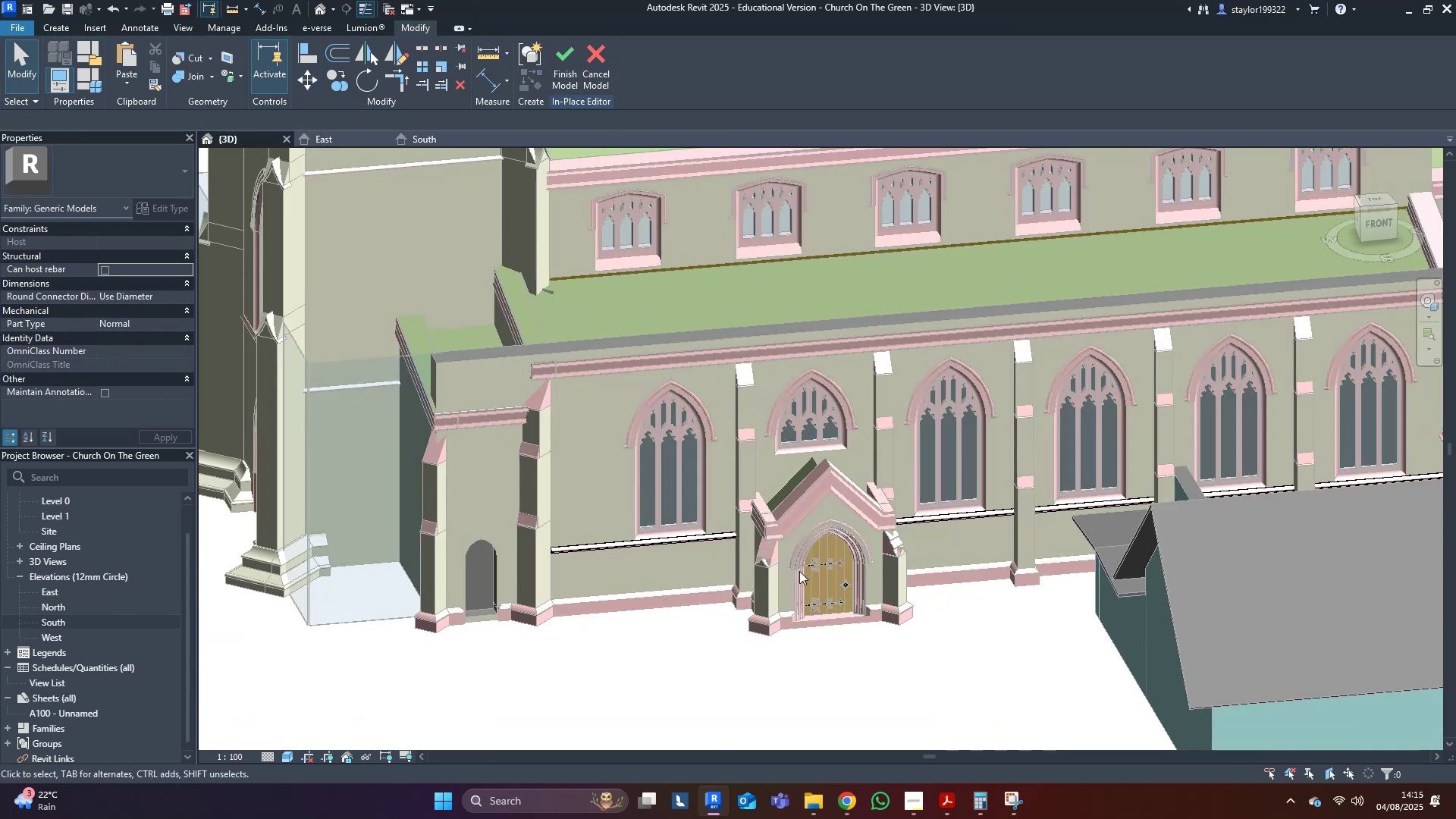 
scroll: coordinate [788, 572], scroll_direction: down, amount: 4.0
 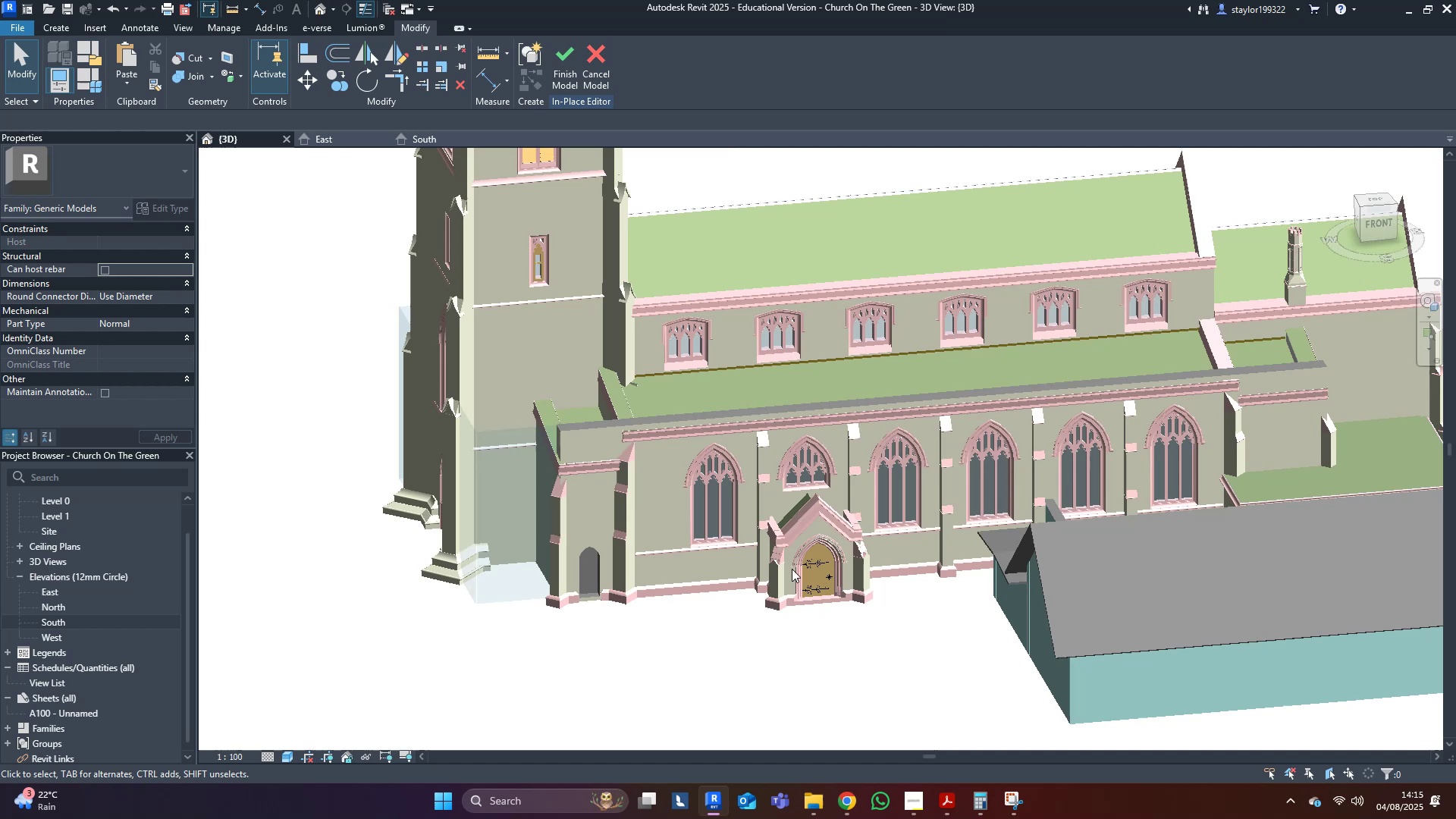 
hold_key(key=ShiftLeft, duration=0.39)
 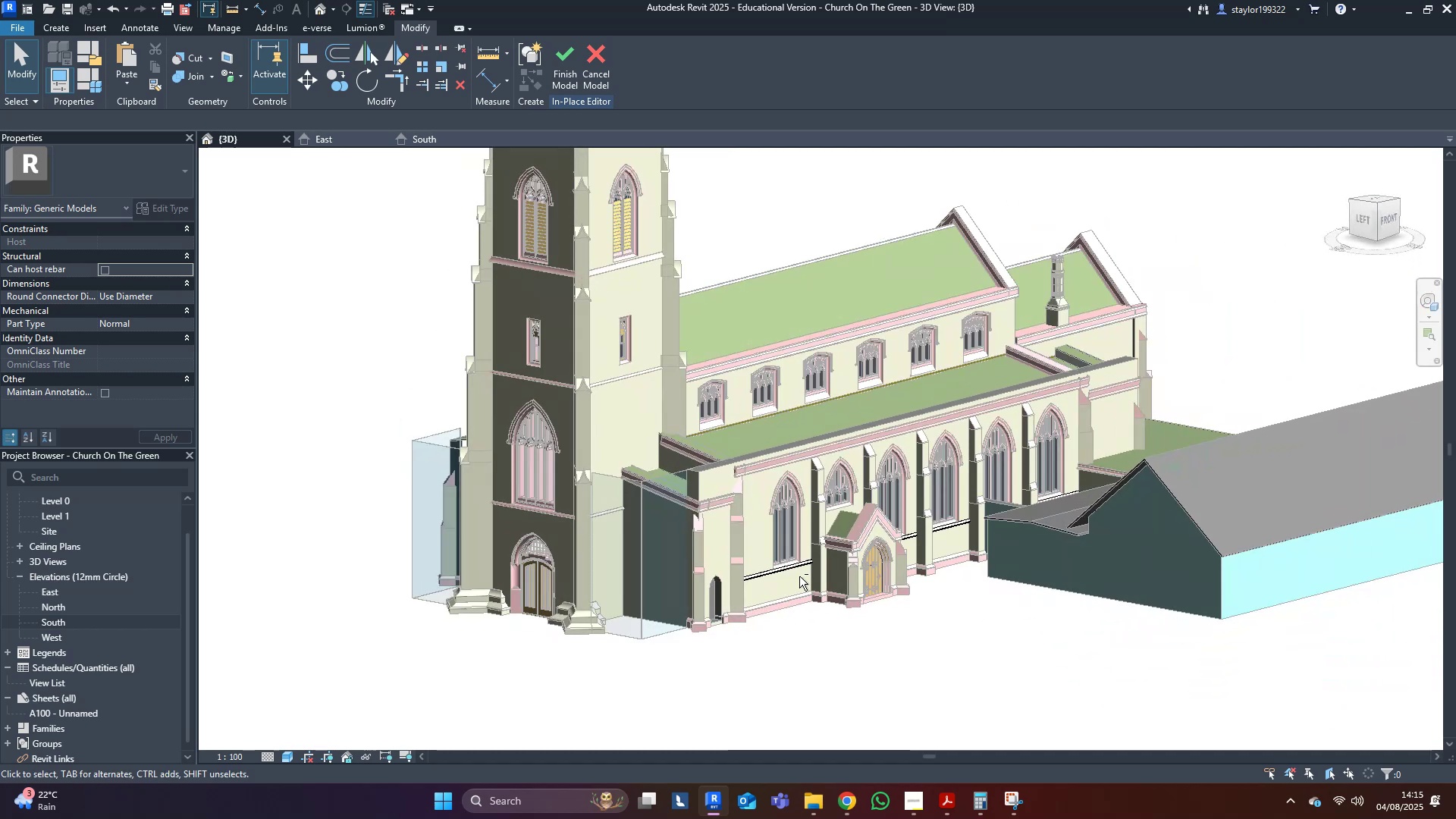 
scroll: coordinate [777, 594], scroll_direction: up, amount: 5.0
 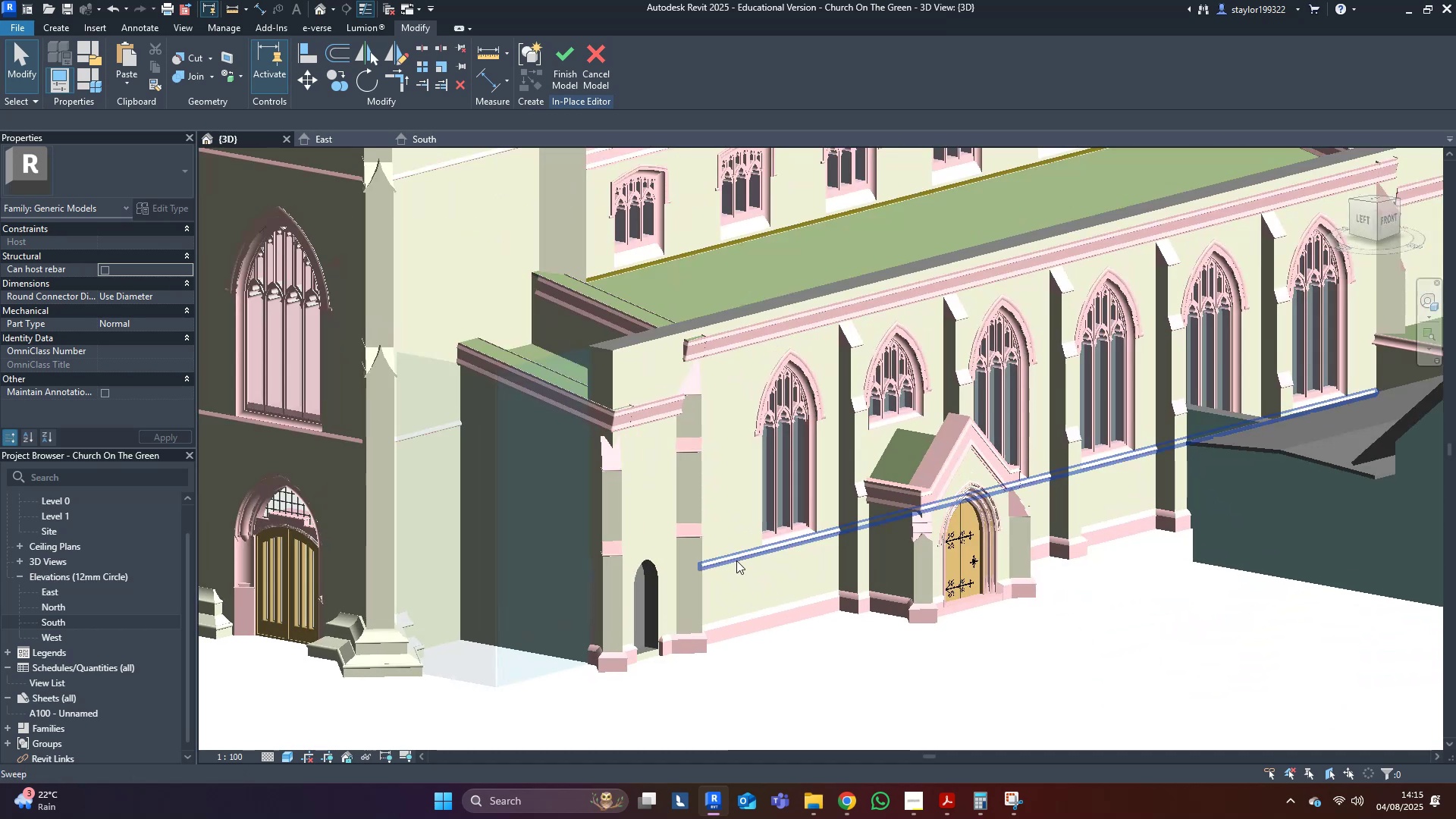 
left_click([734, 557])
 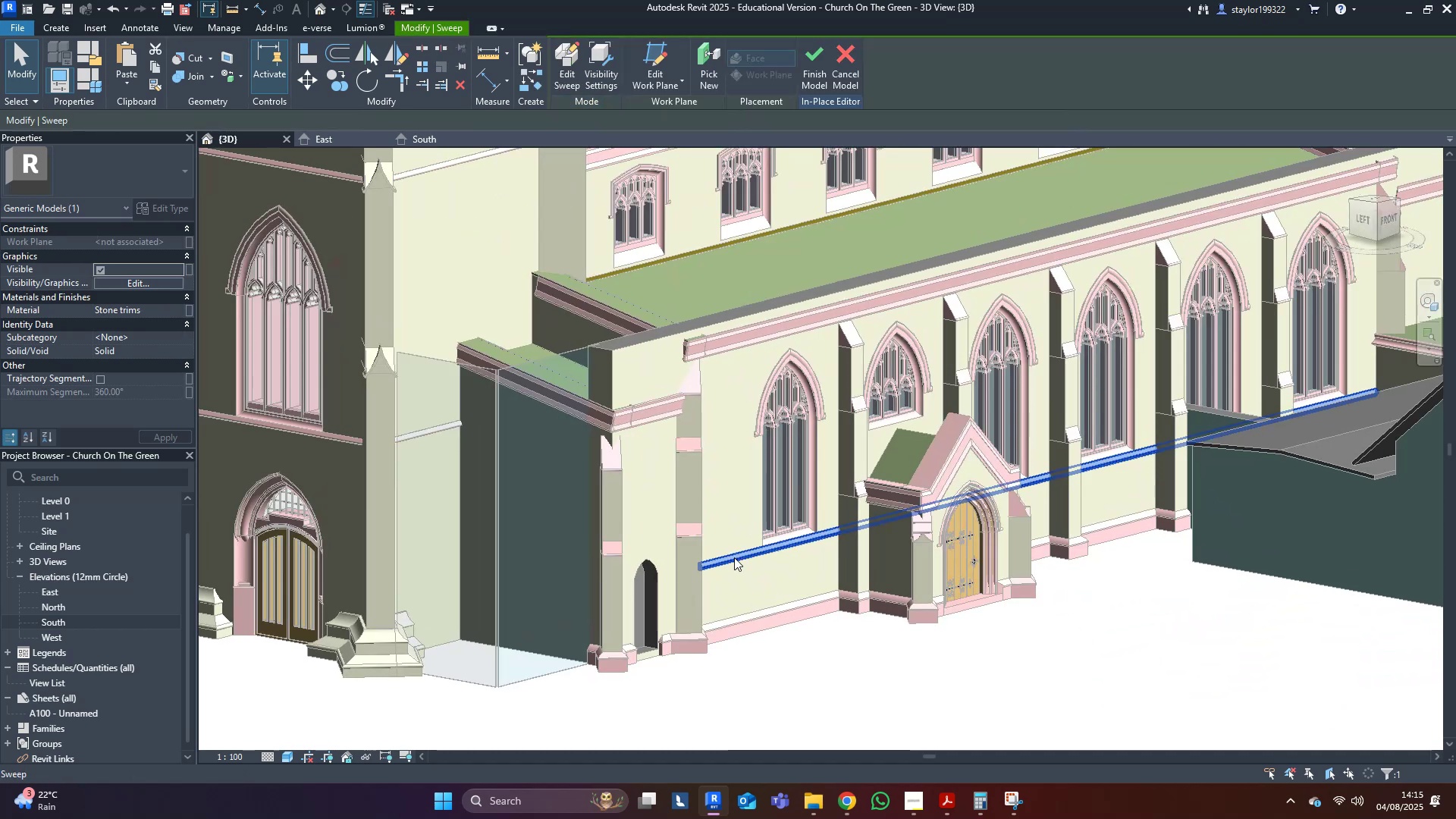 
scroll: coordinate [733, 560], scroll_direction: down, amount: 5.0
 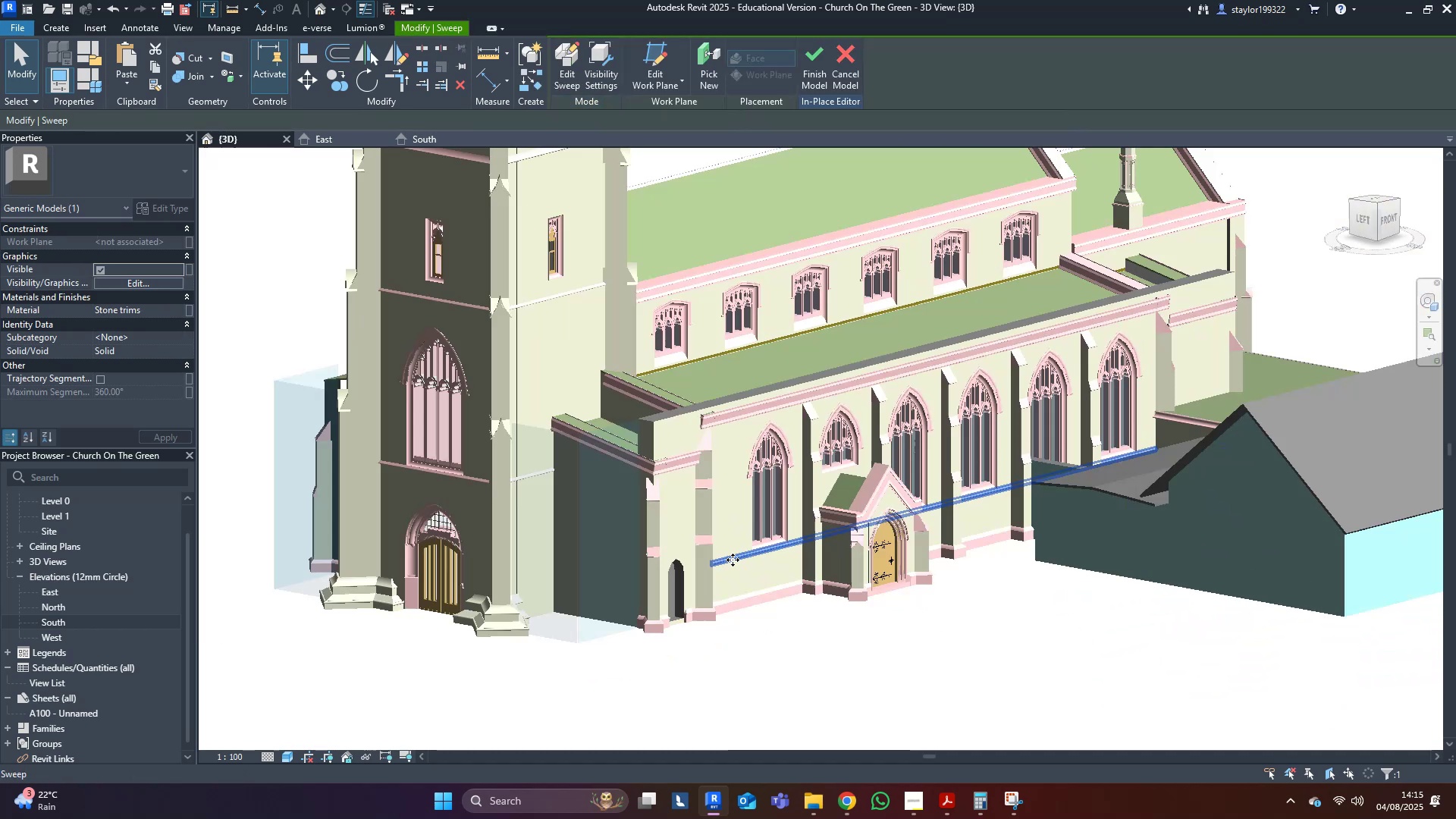 
hold_key(key=ShiftLeft, duration=0.37)
 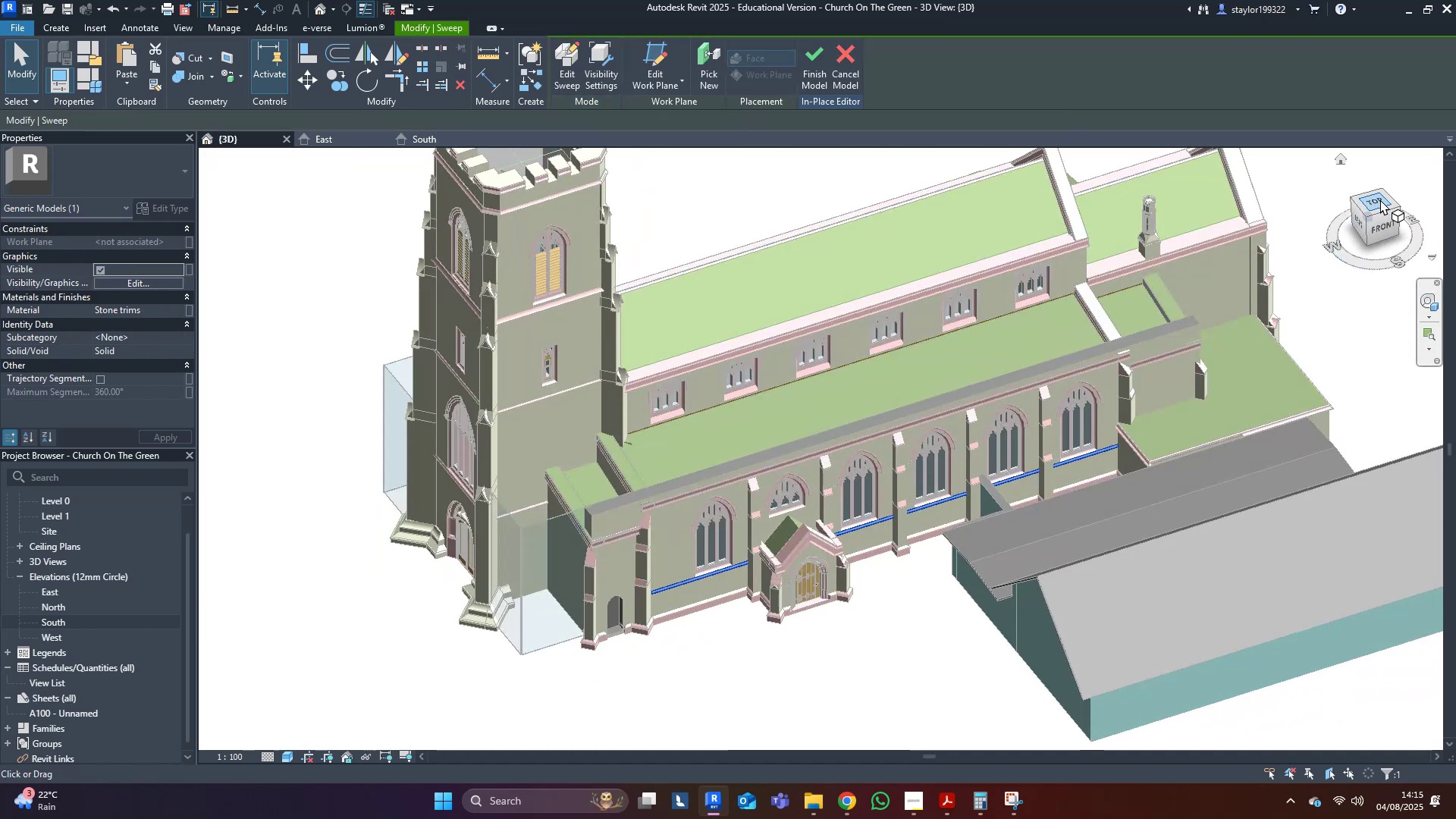 
left_click([1384, 201])
 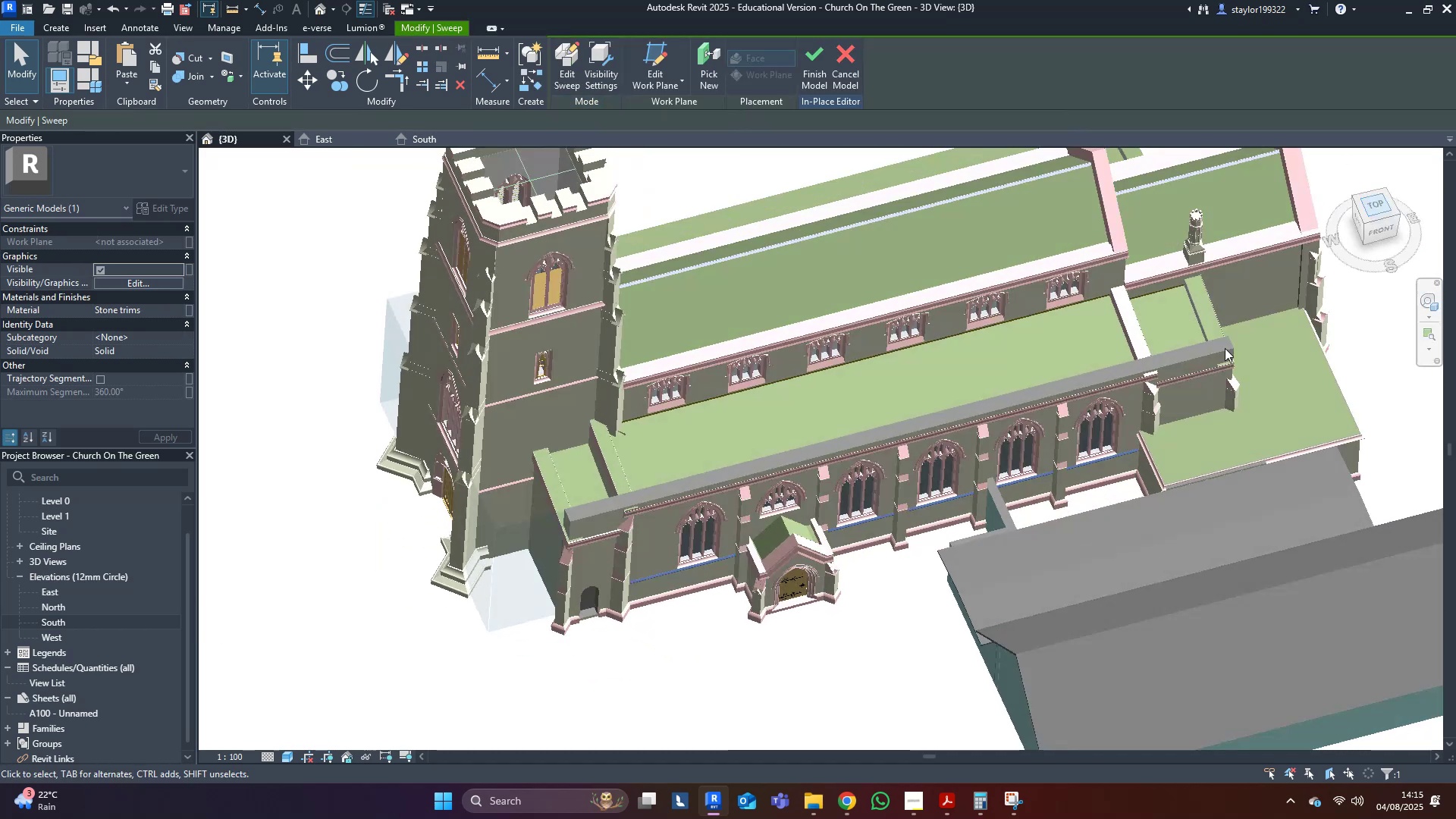 
middle_click([1210, 357])
 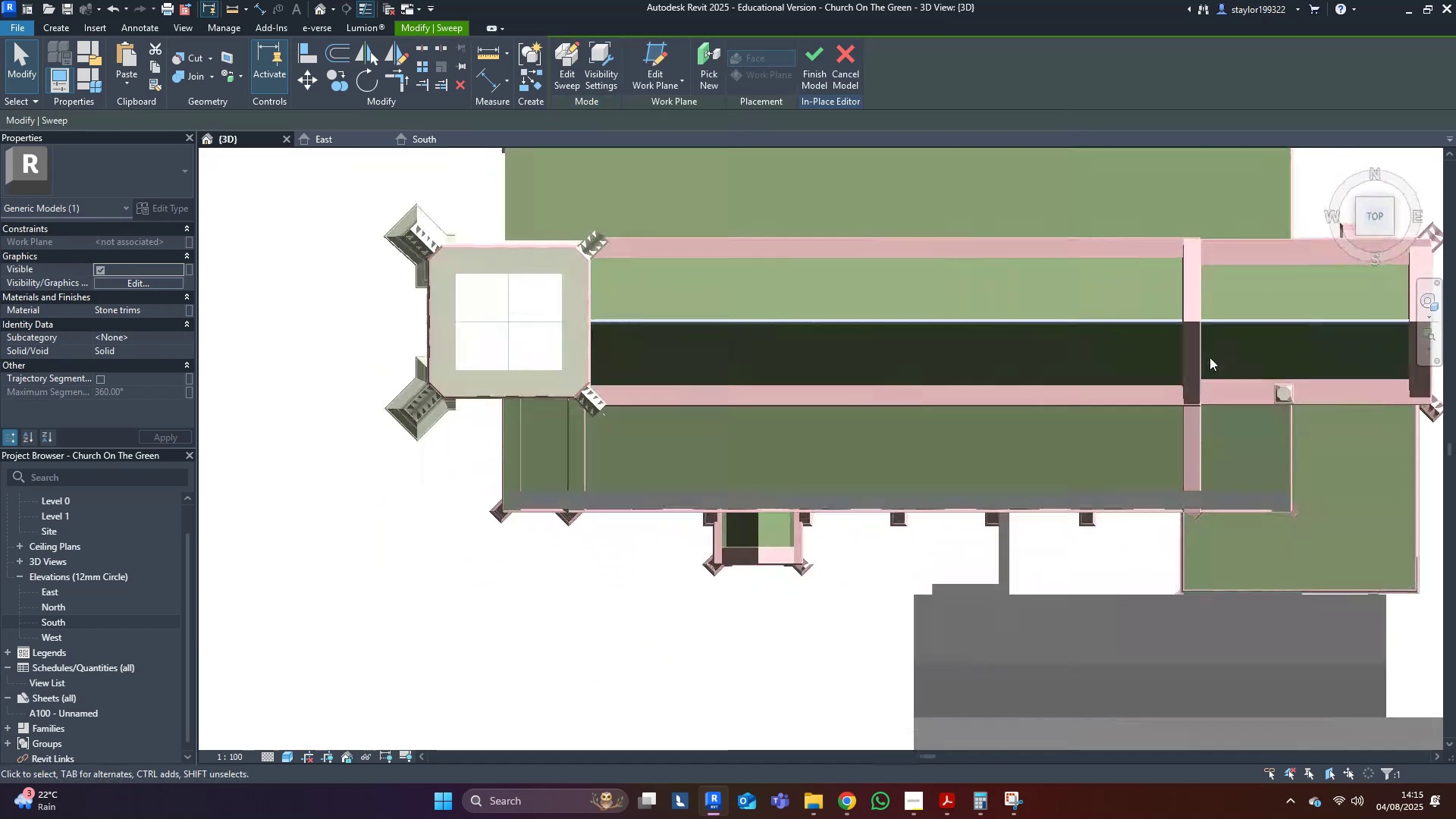 
type(dm)
key(Escape)
key(Escape)
key(Escape)
 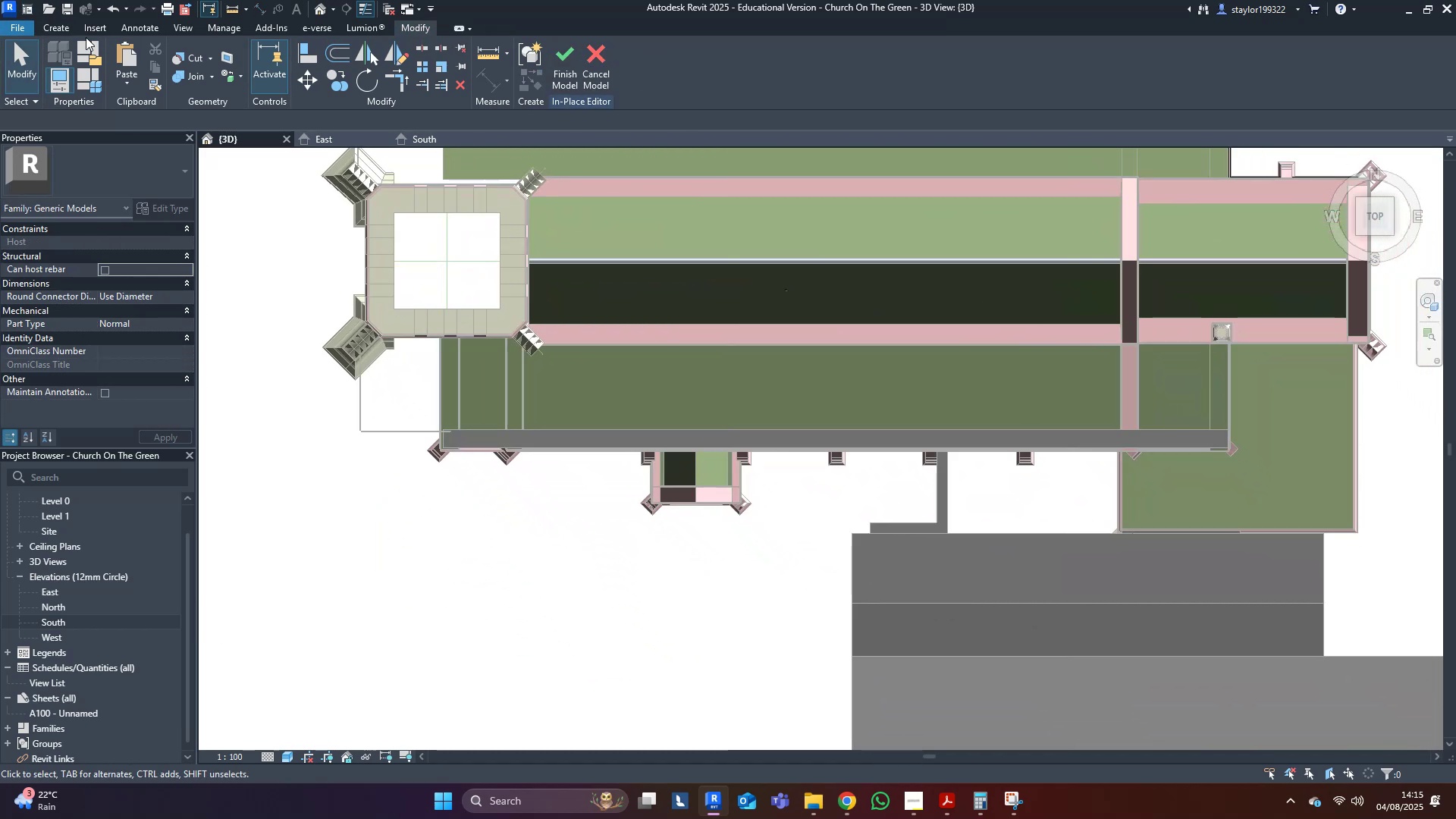 
left_click([39, 27])
 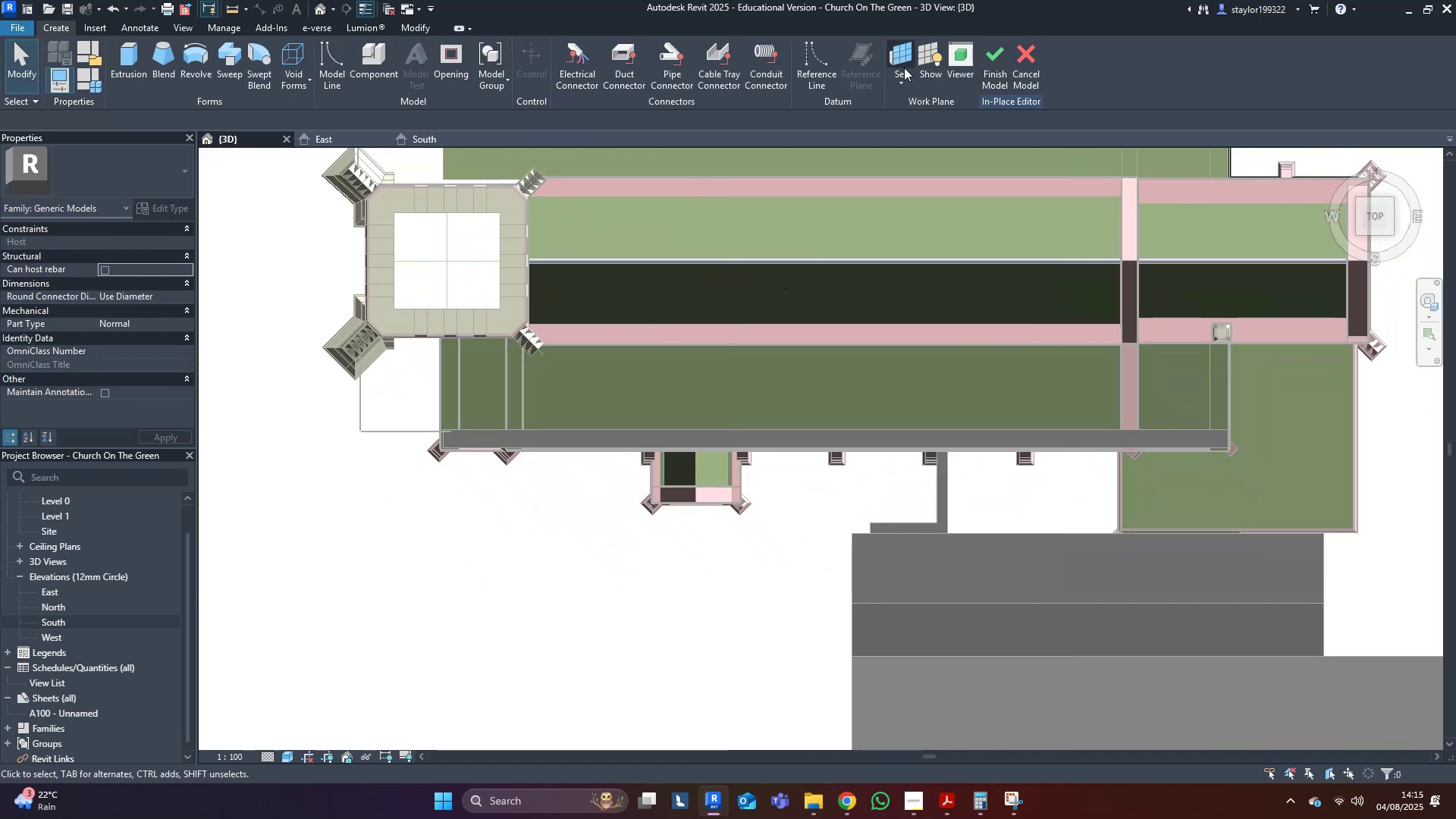 
left_click([893, 58])
 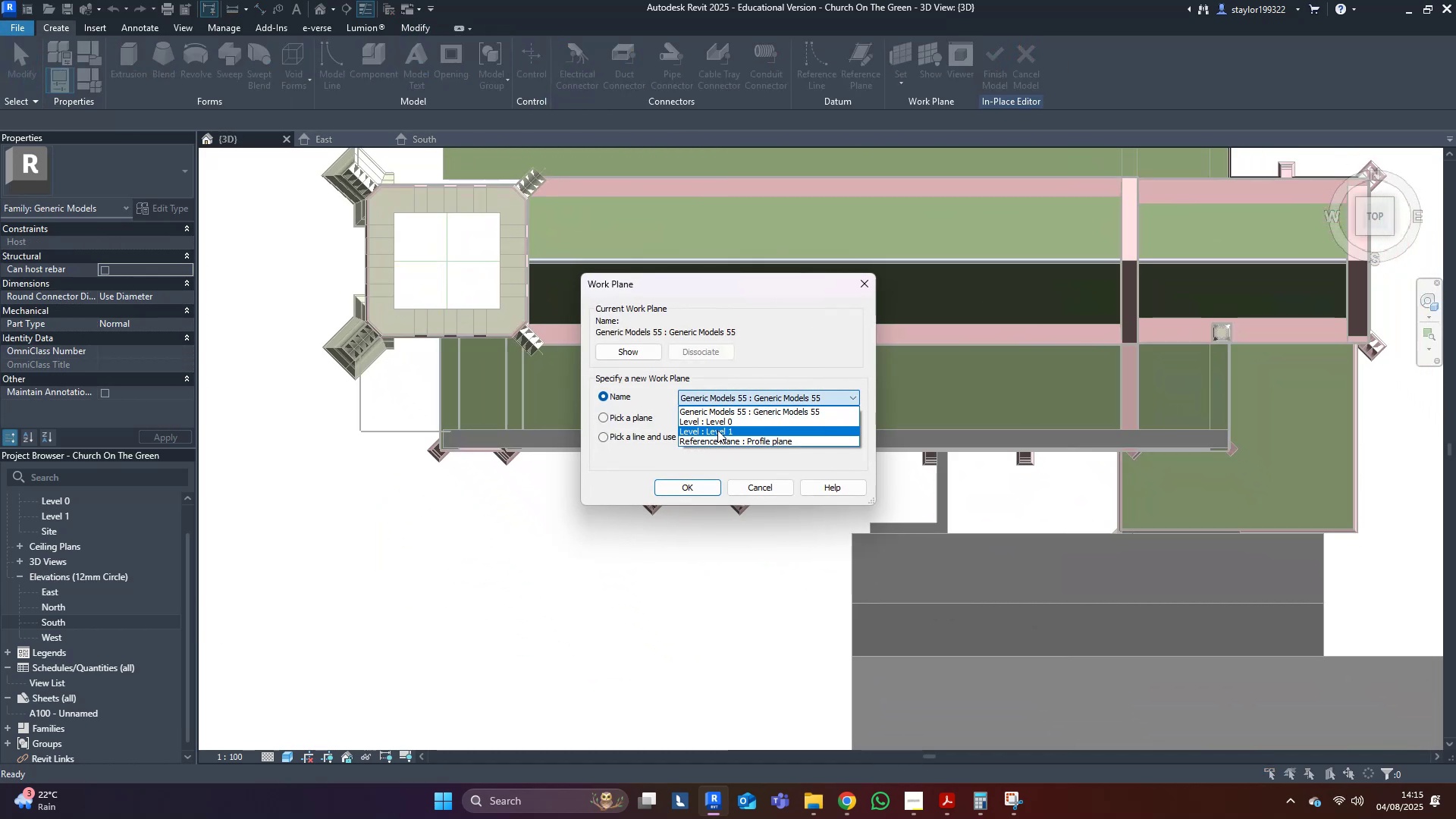 
left_click([720, 422])
 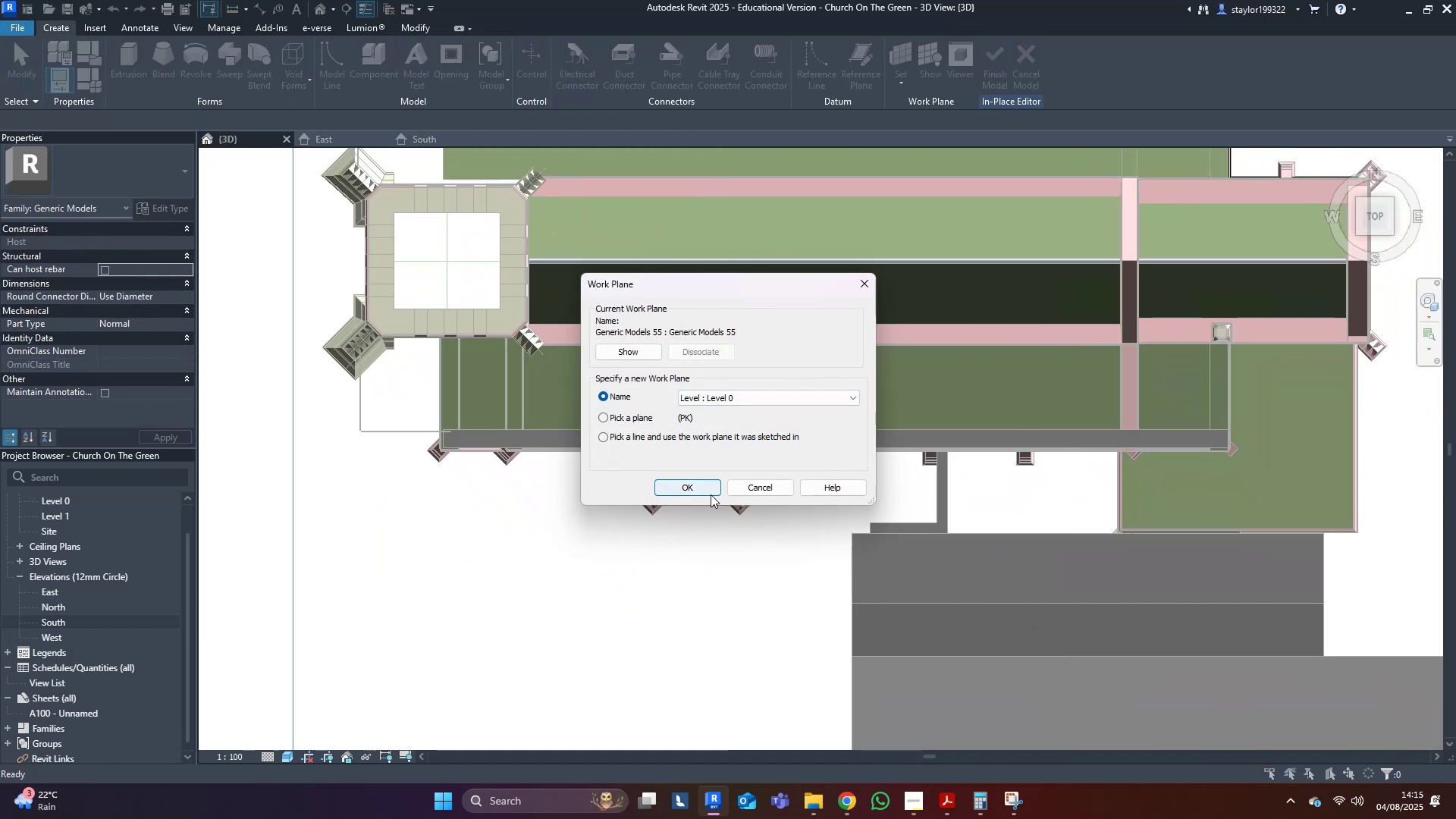 
left_click([711, 489])
 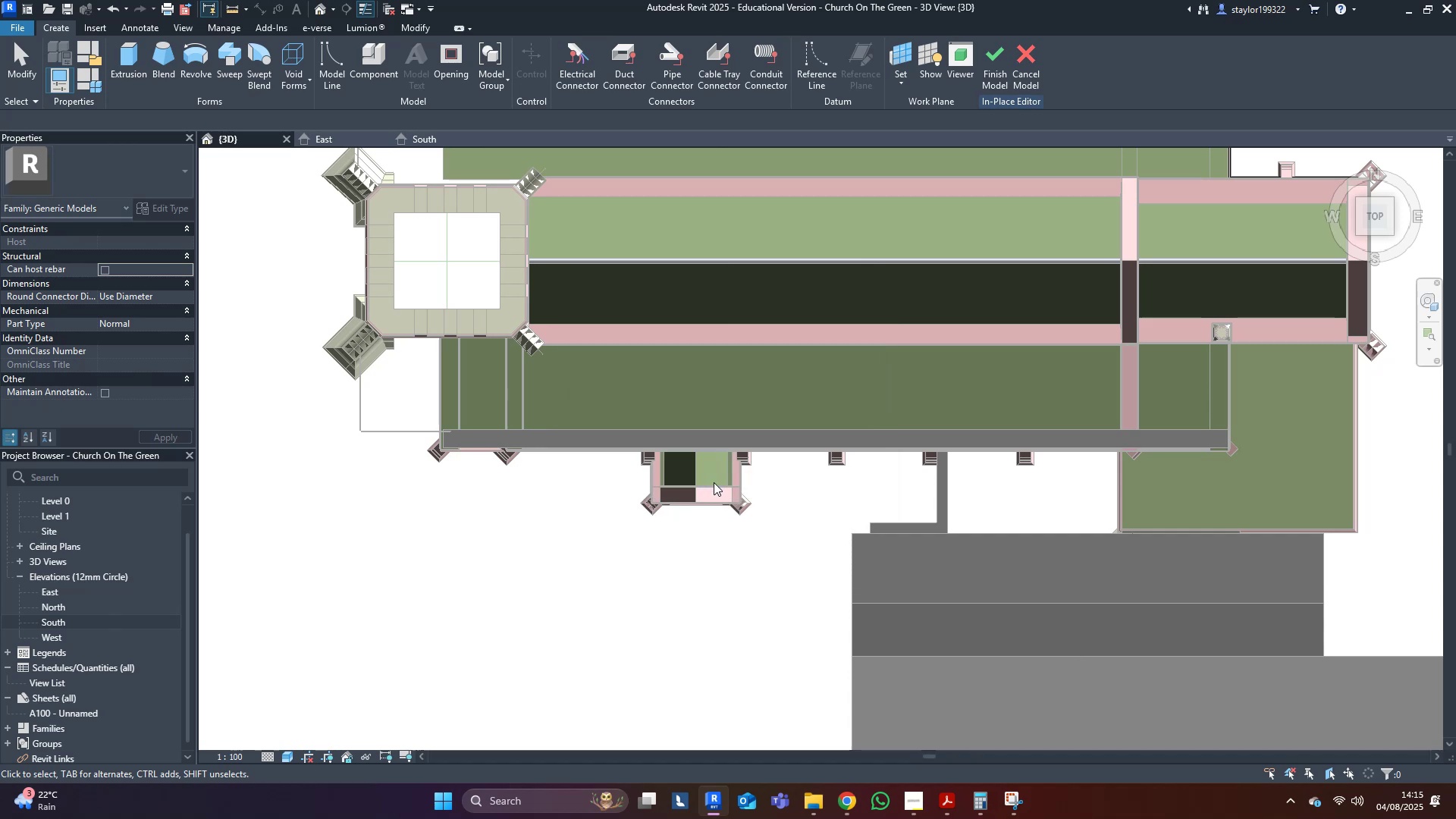 
hold_key(key=ShiftLeft, duration=0.34)
 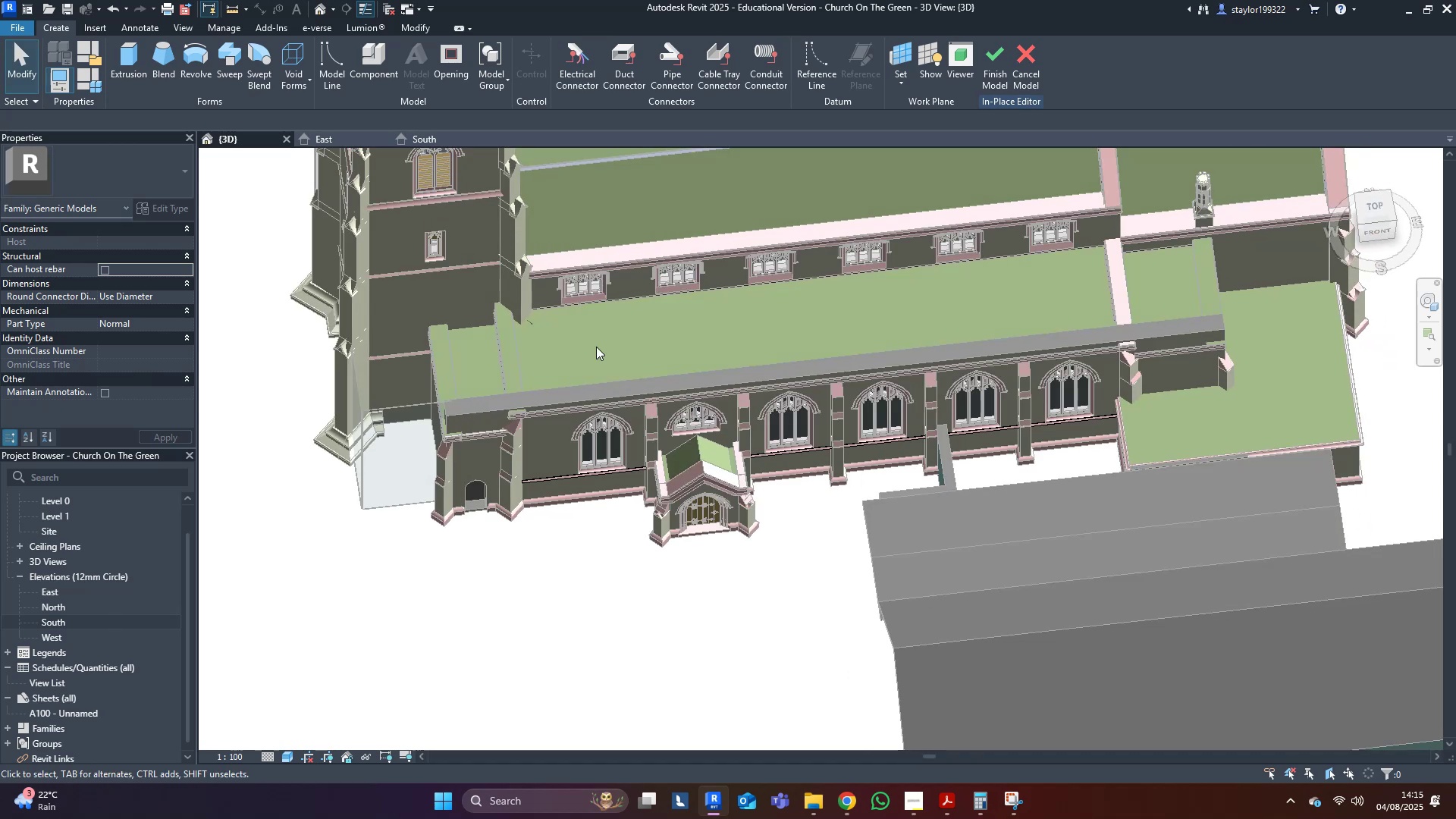 
scroll: coordinate [519, 563], scroll_direction: up, amount: 5.0
 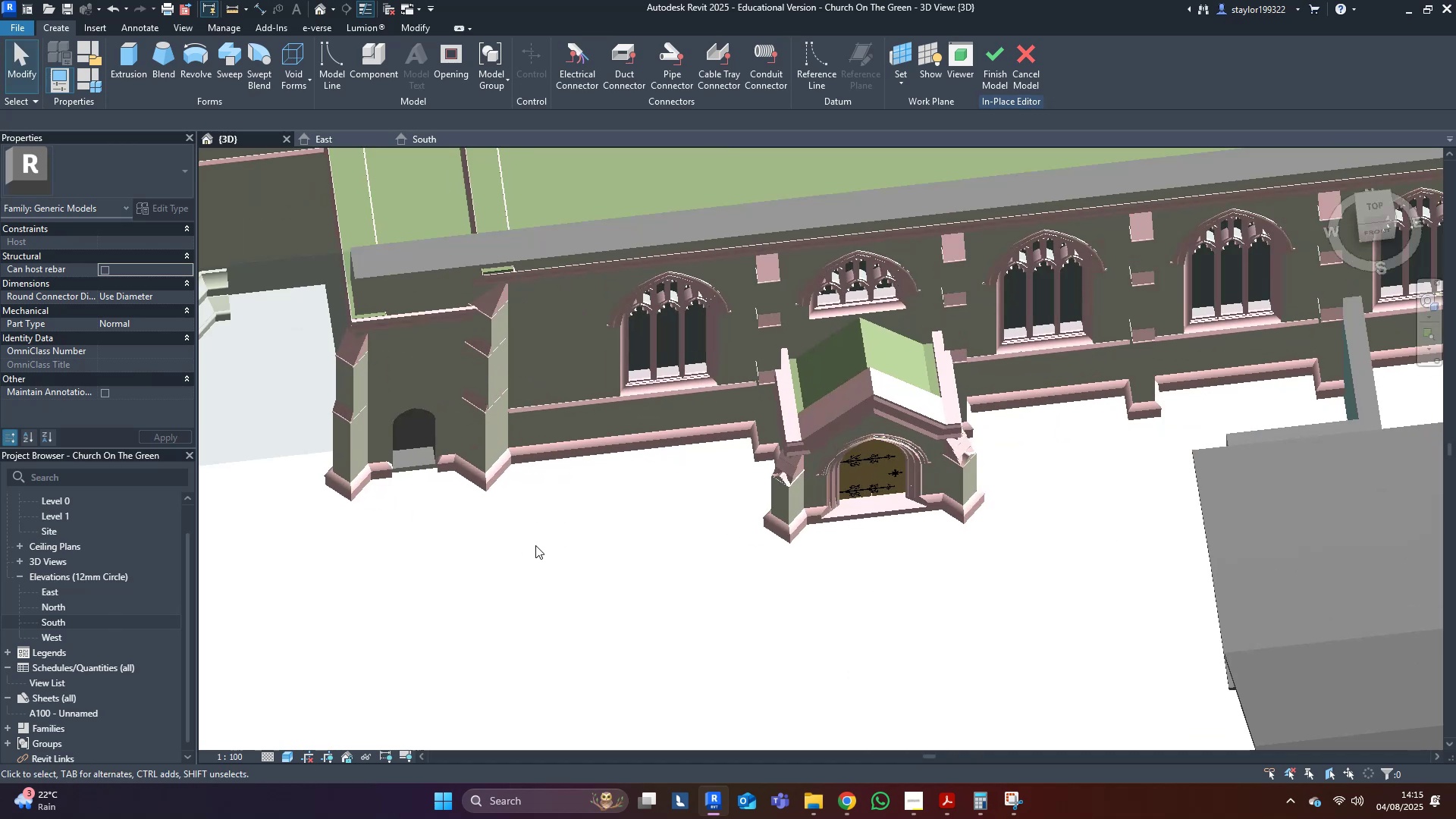 
key(Shift+ShiftLeft)
 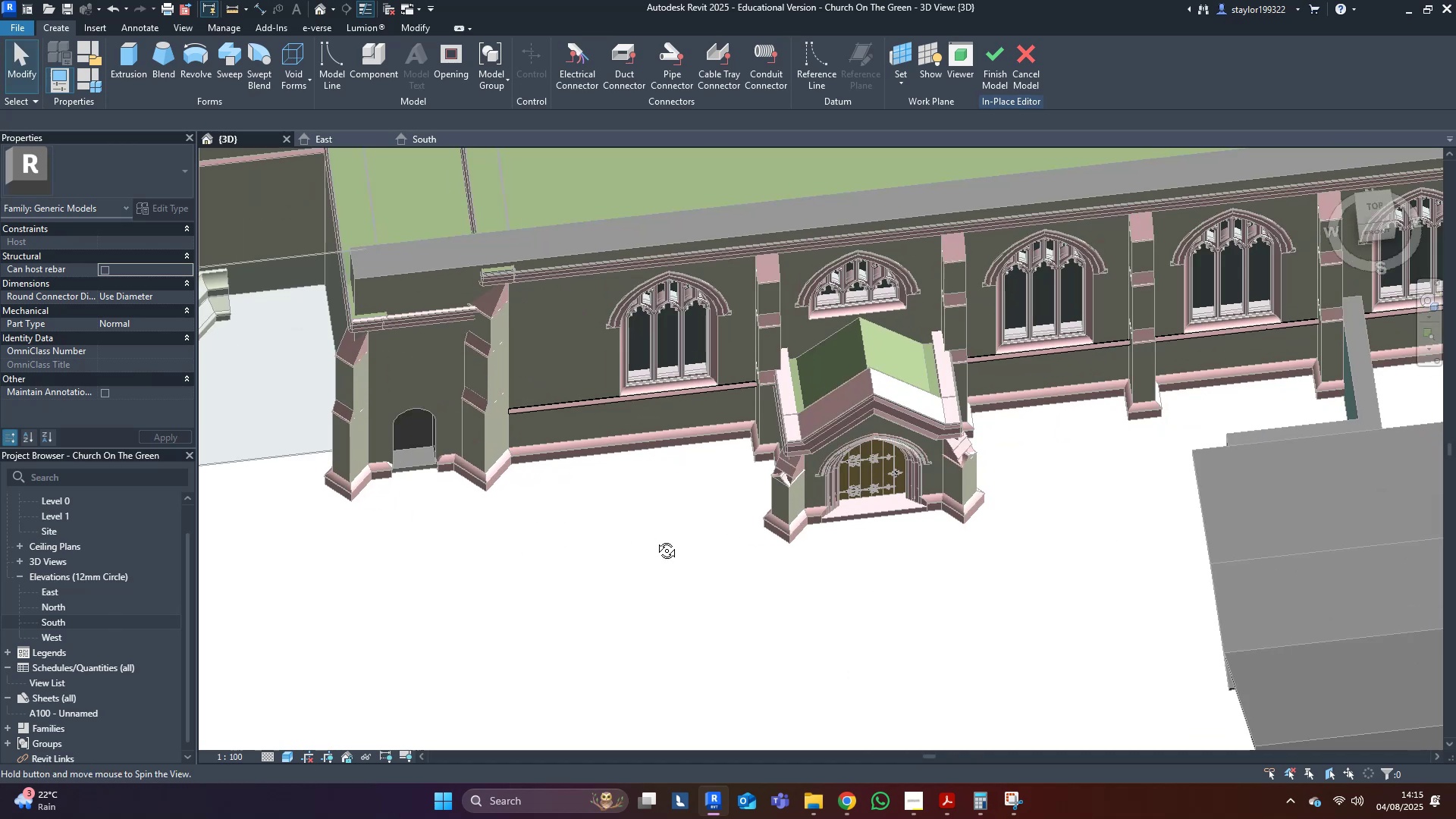 
scroll: coordinate [657, 505], scroll_direction: up, amount: 1.0
 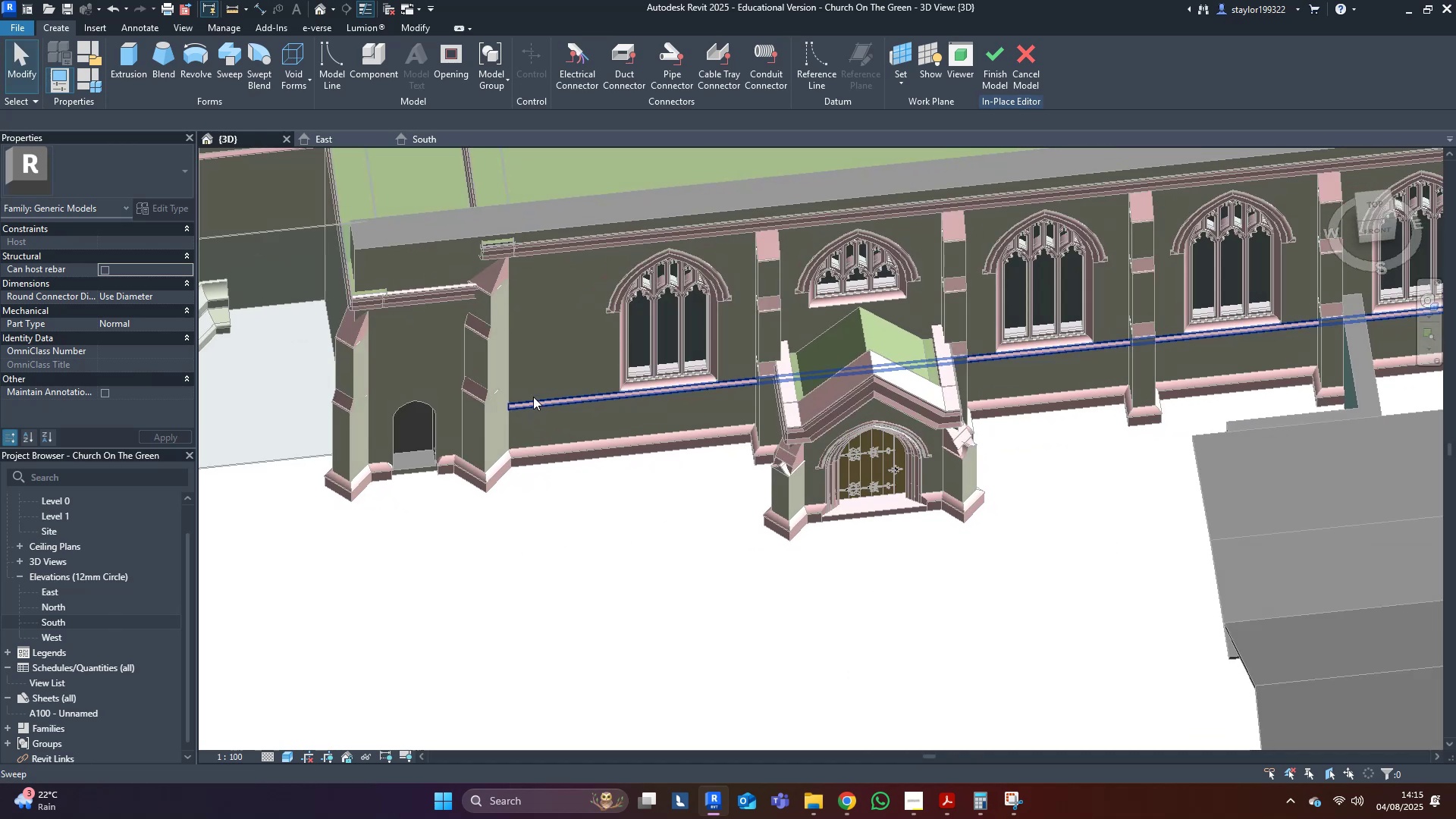 
key(Shift+ShiftLeft)
 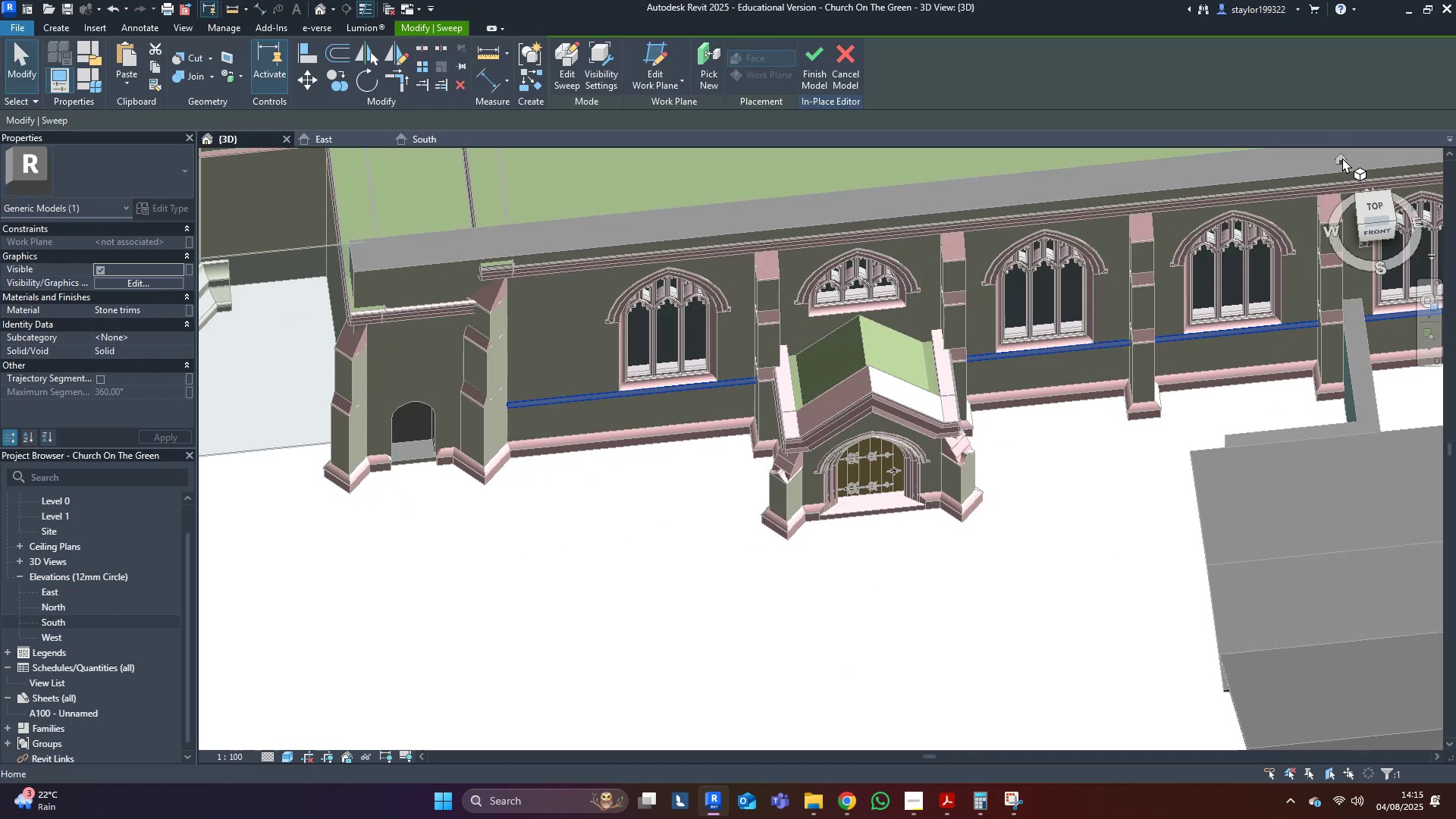 
left_click([1379, 206])
 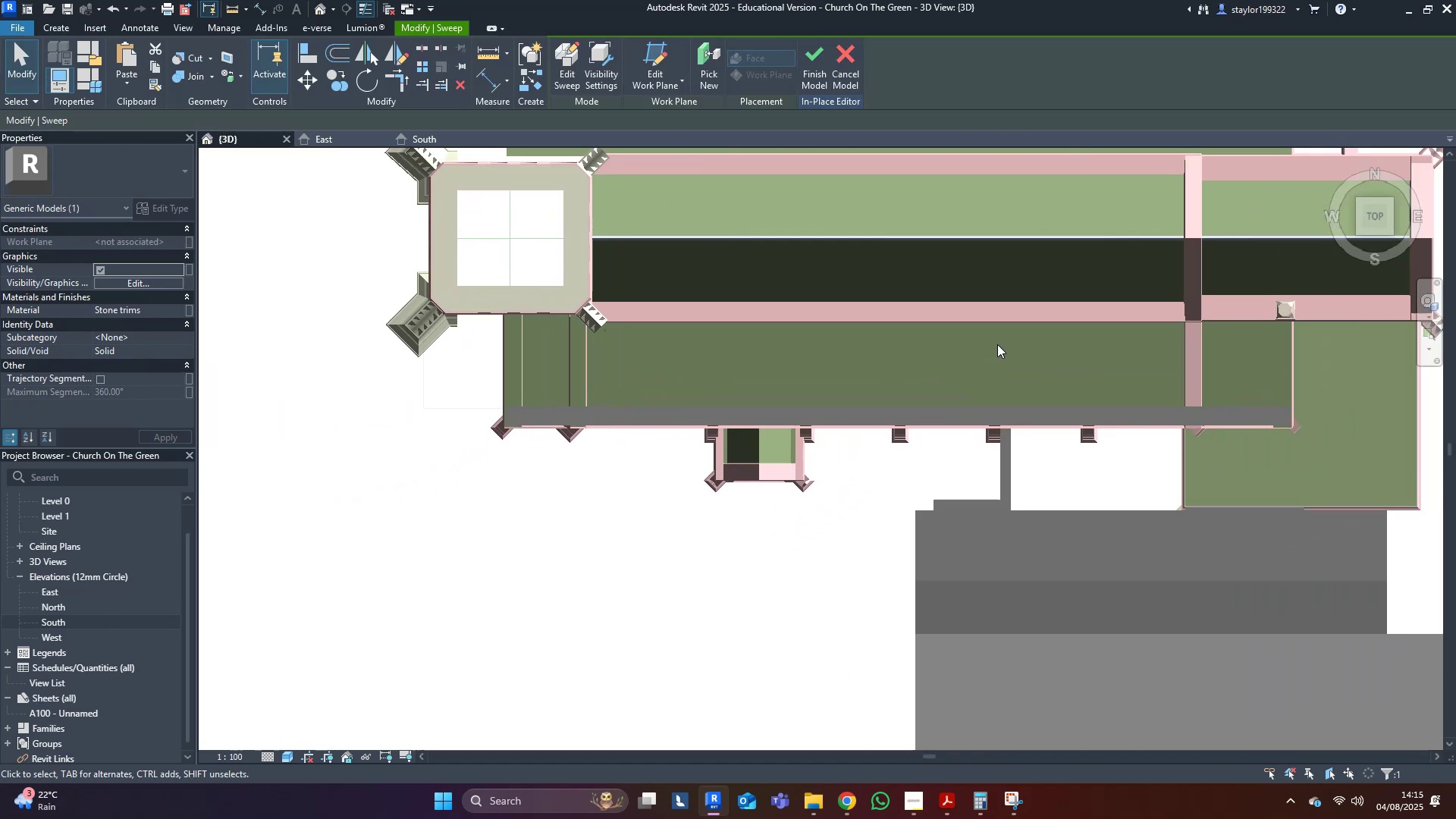 
scroll: coordinate [1002, 370], scroll_direction: up, amount: 11.0
 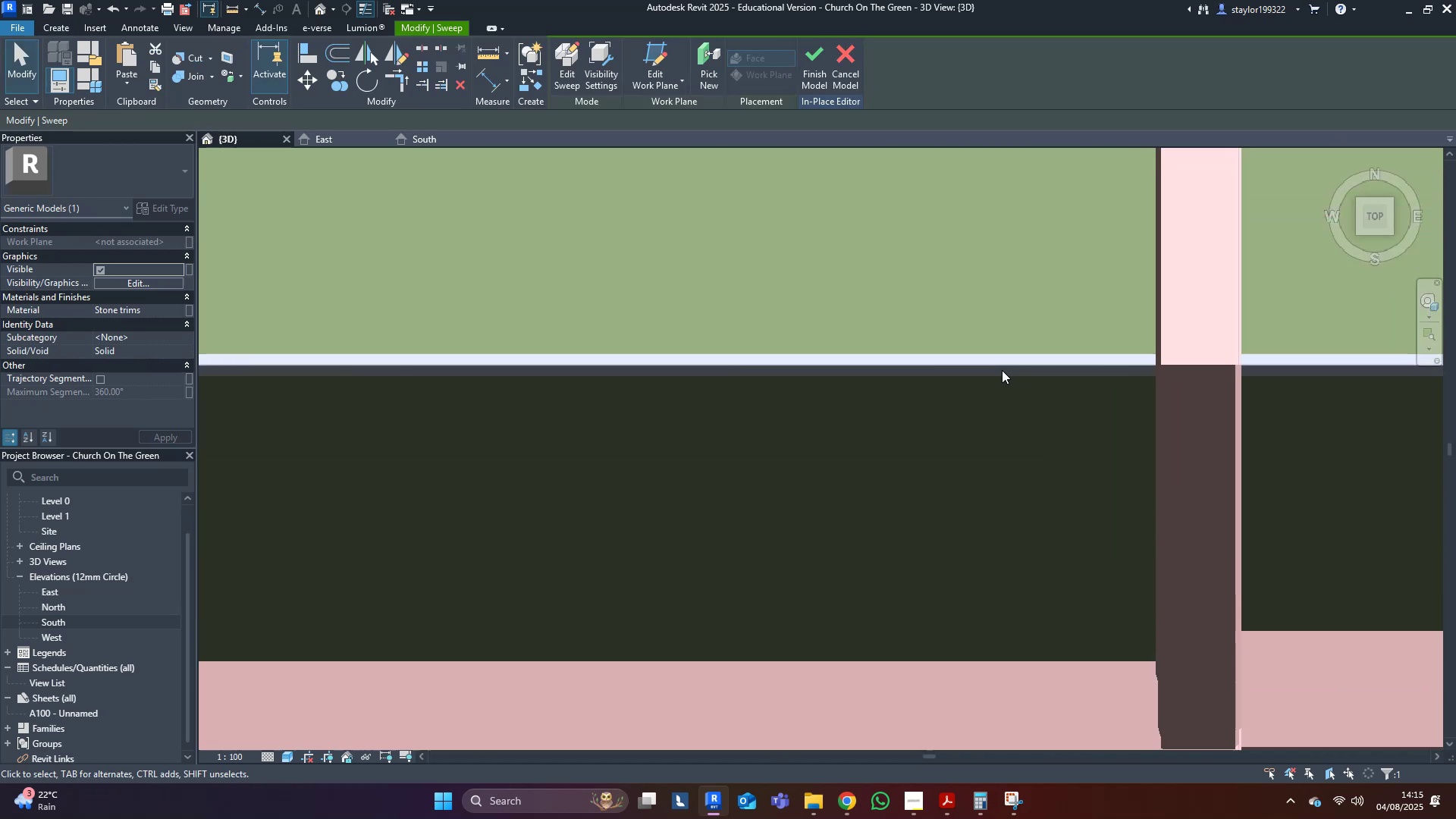 
type(dm)
 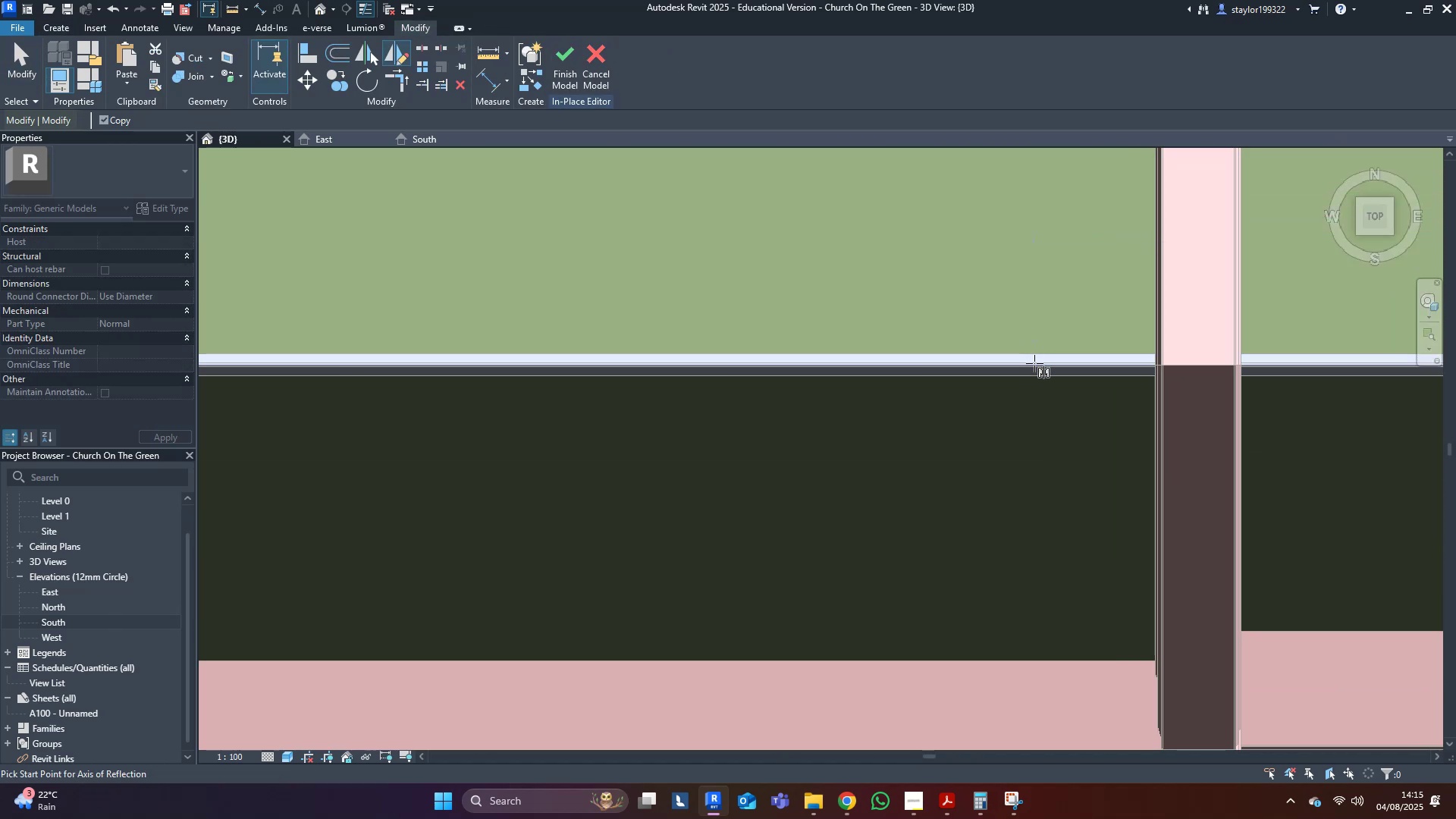 
scroll: coordinate [1034, 363], scroll_direction: up, amount: 9.0
 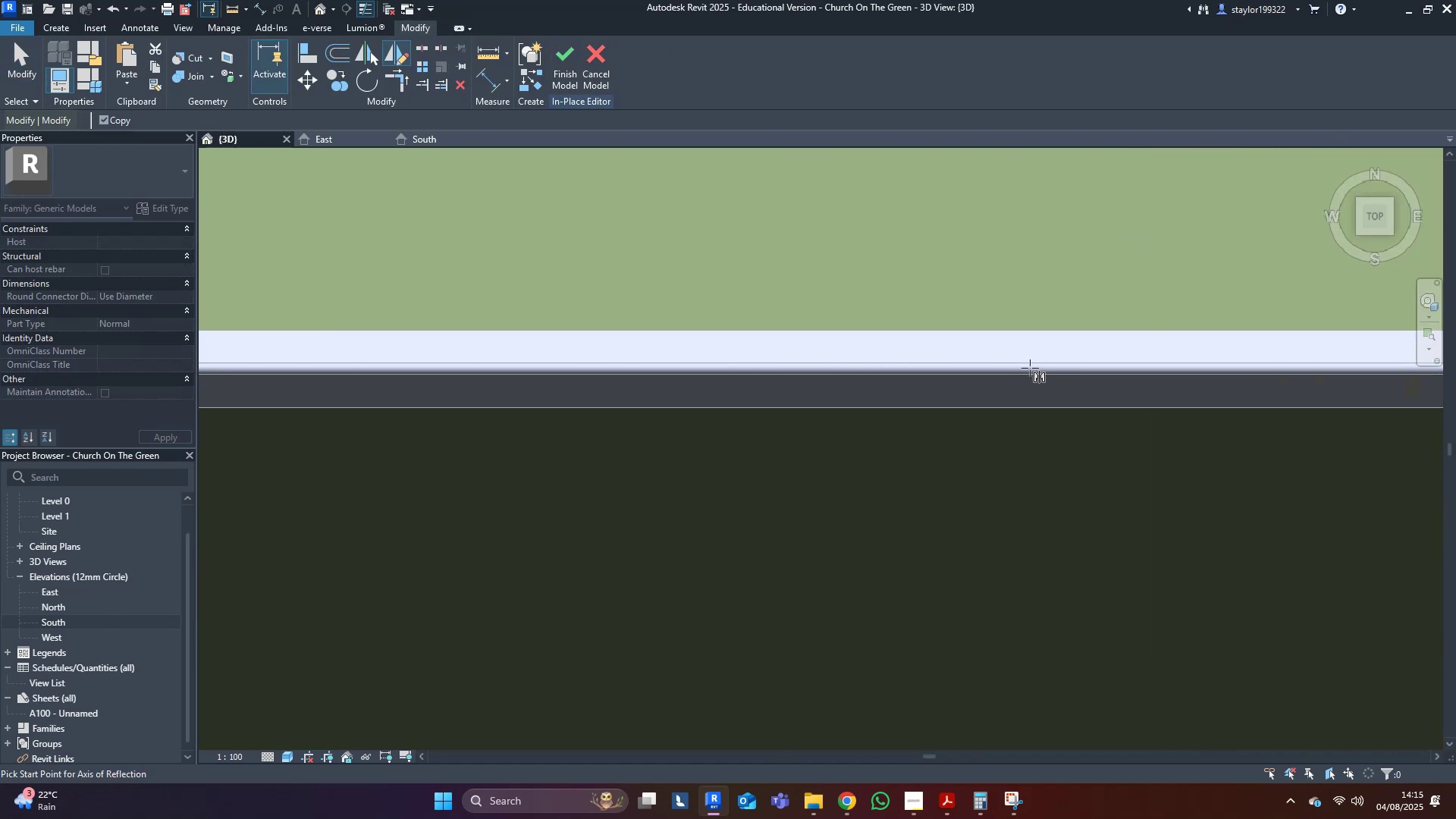 
left_click([1029, 375])
 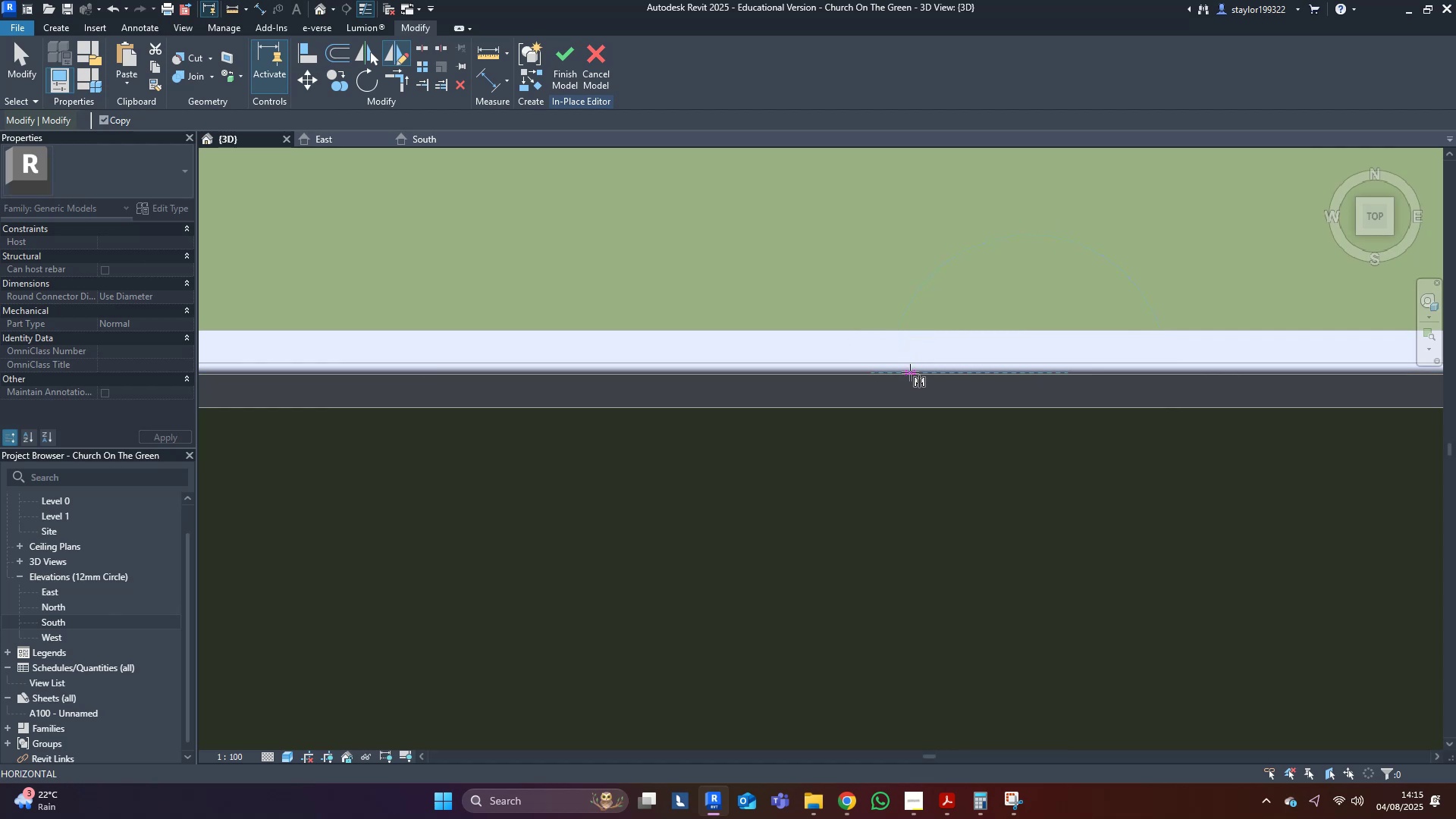 
left_click([910, 372])
 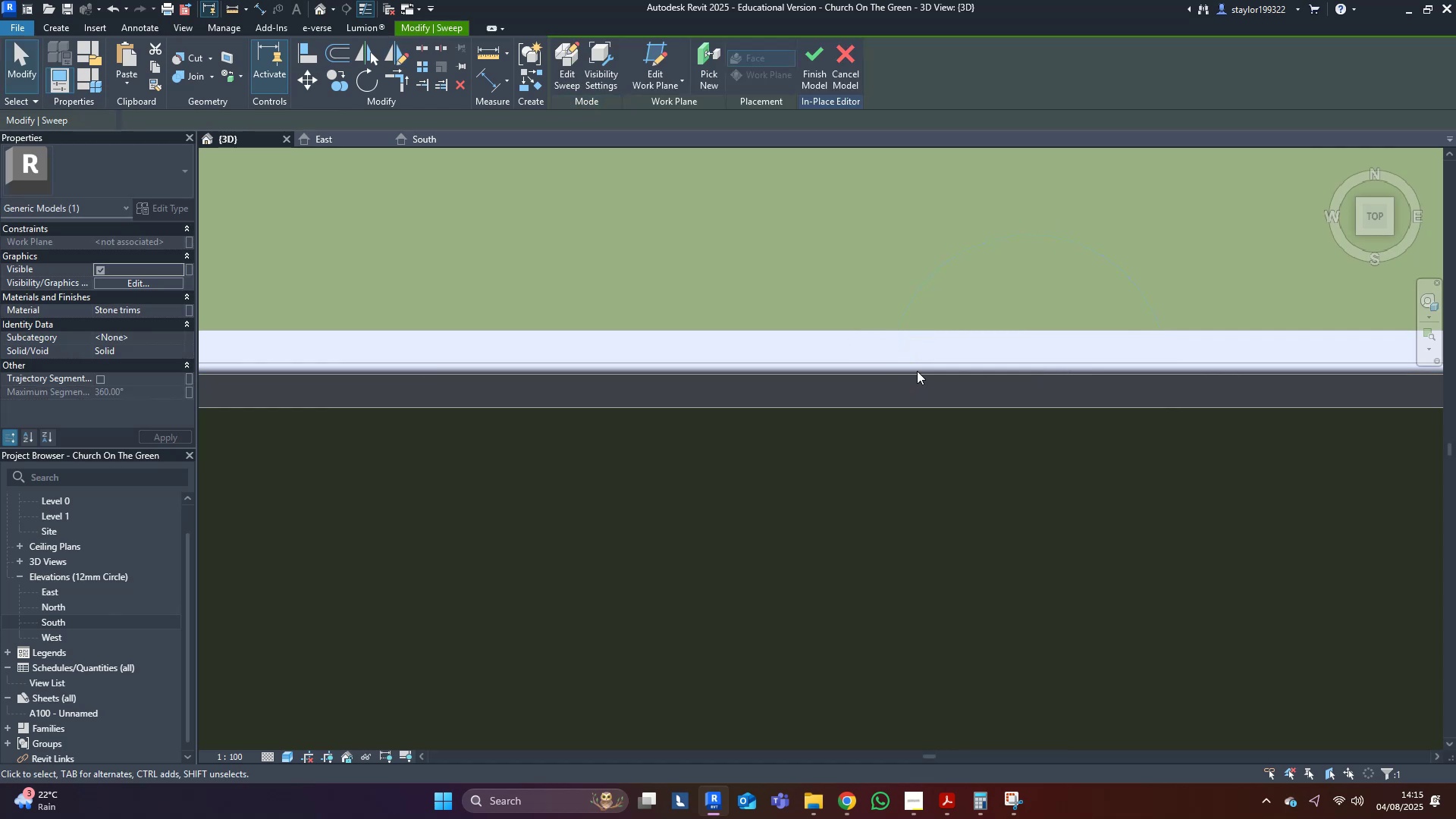 
scroll: coordinate [930, 364], scroll_direction: down, amount: 17.0
 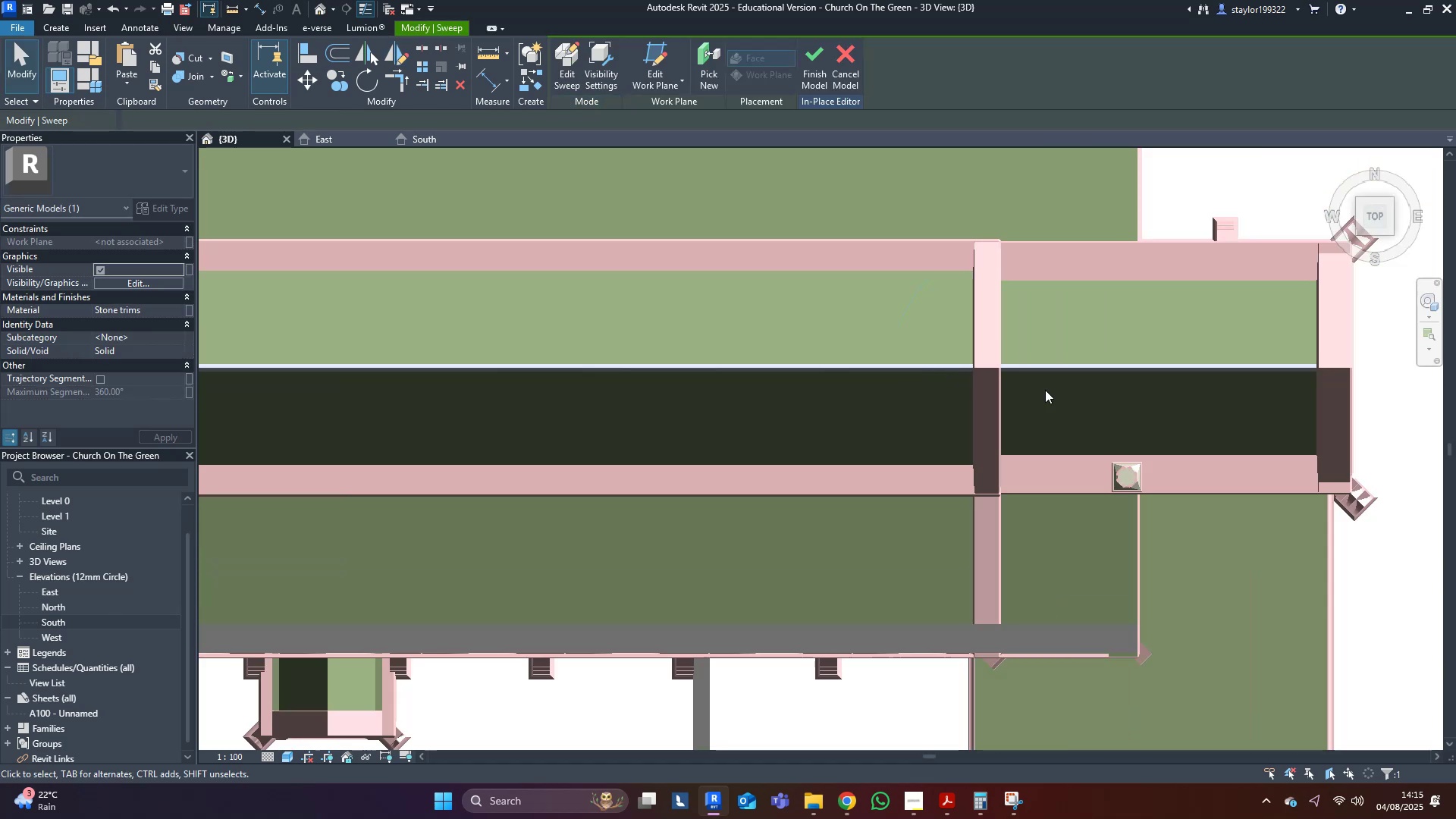 
hold_key(key=ShiftLeft, duration=0.42)
 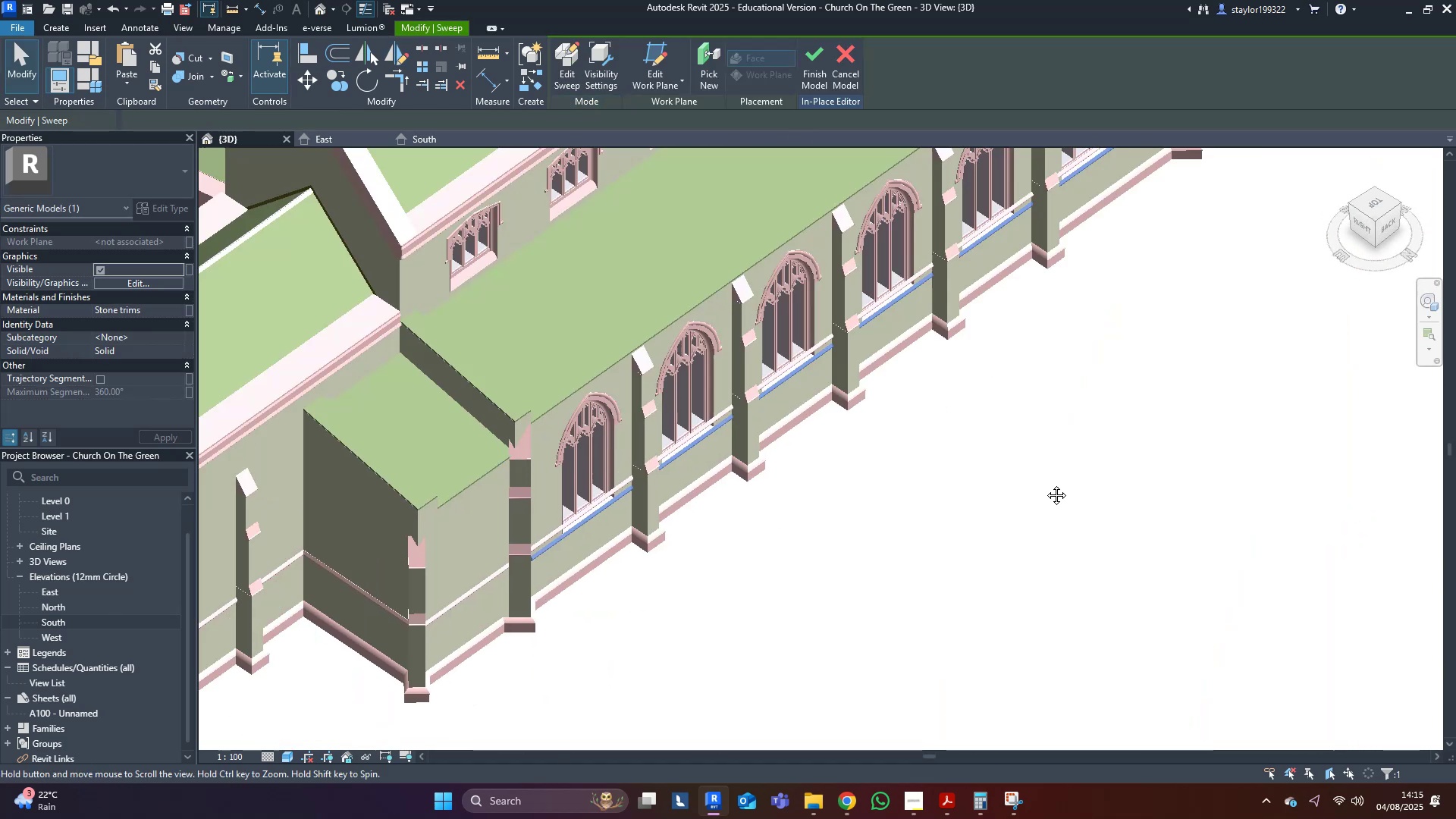 
key(Shift+ShiftLeft)
 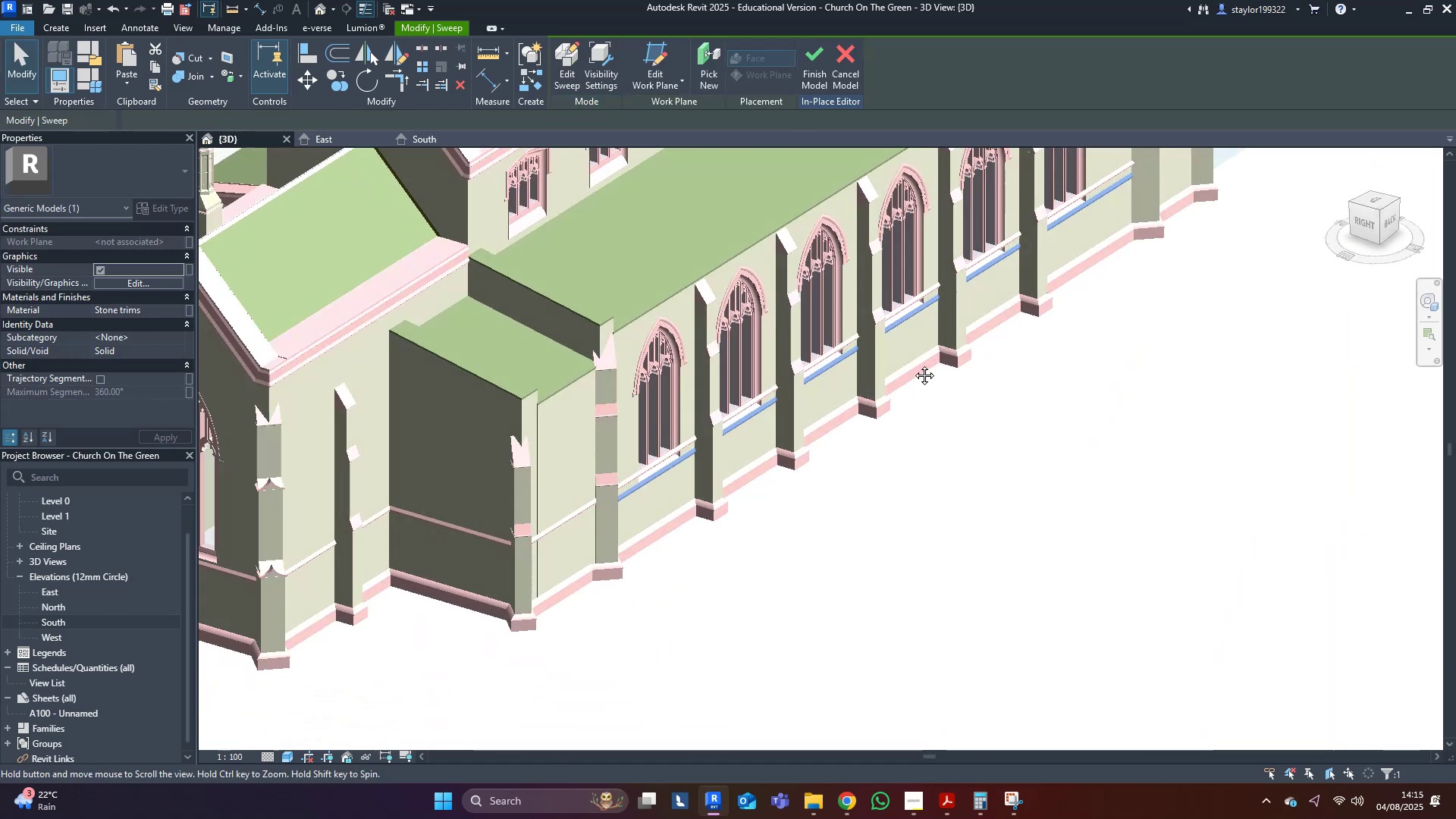 
scroll: coordinate [471, 469], scroll_direction: up, amount: 10.0
 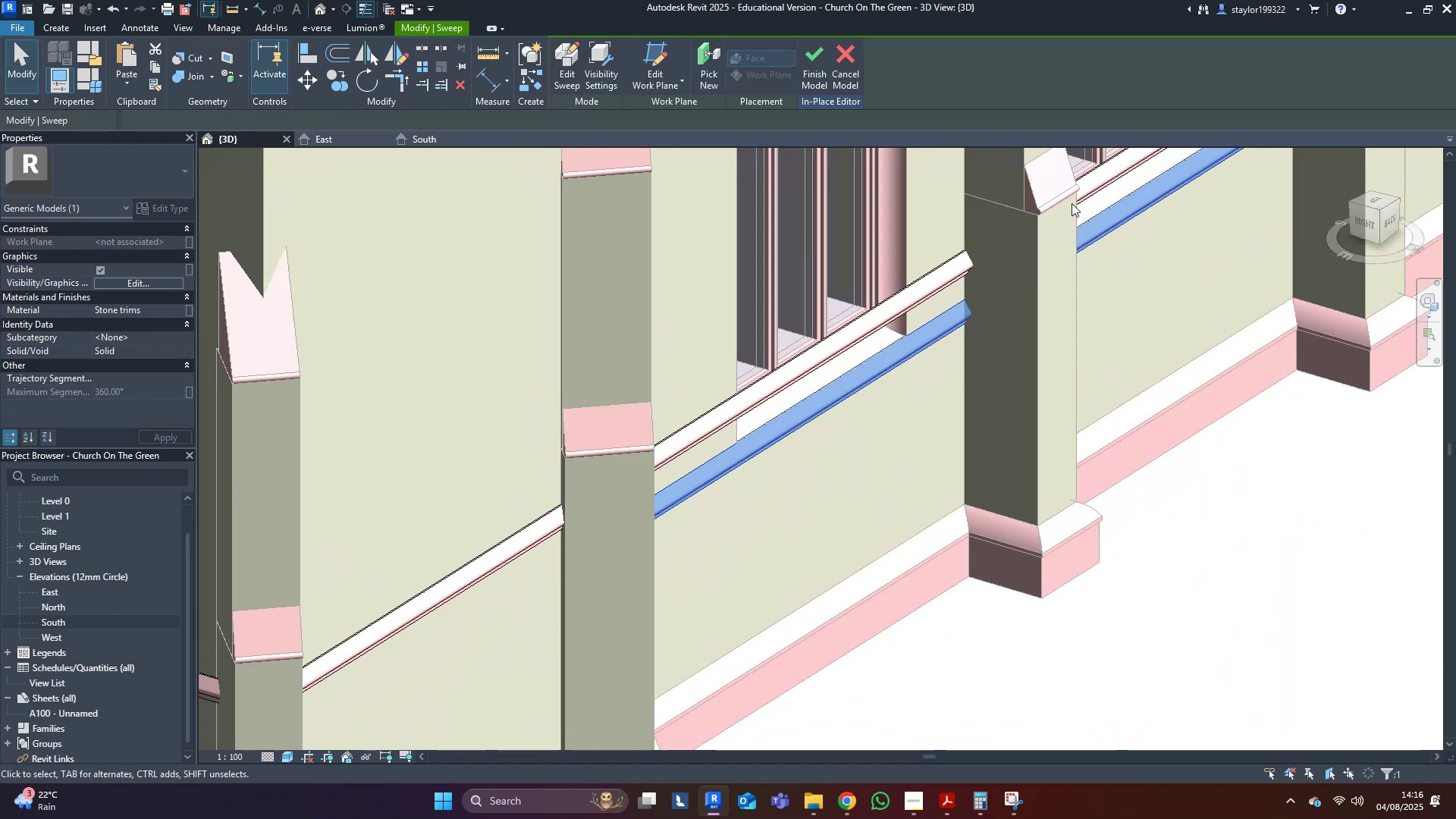 
scroll: coordinate [562, 544], scroll_direction: down, amount: 5.0
 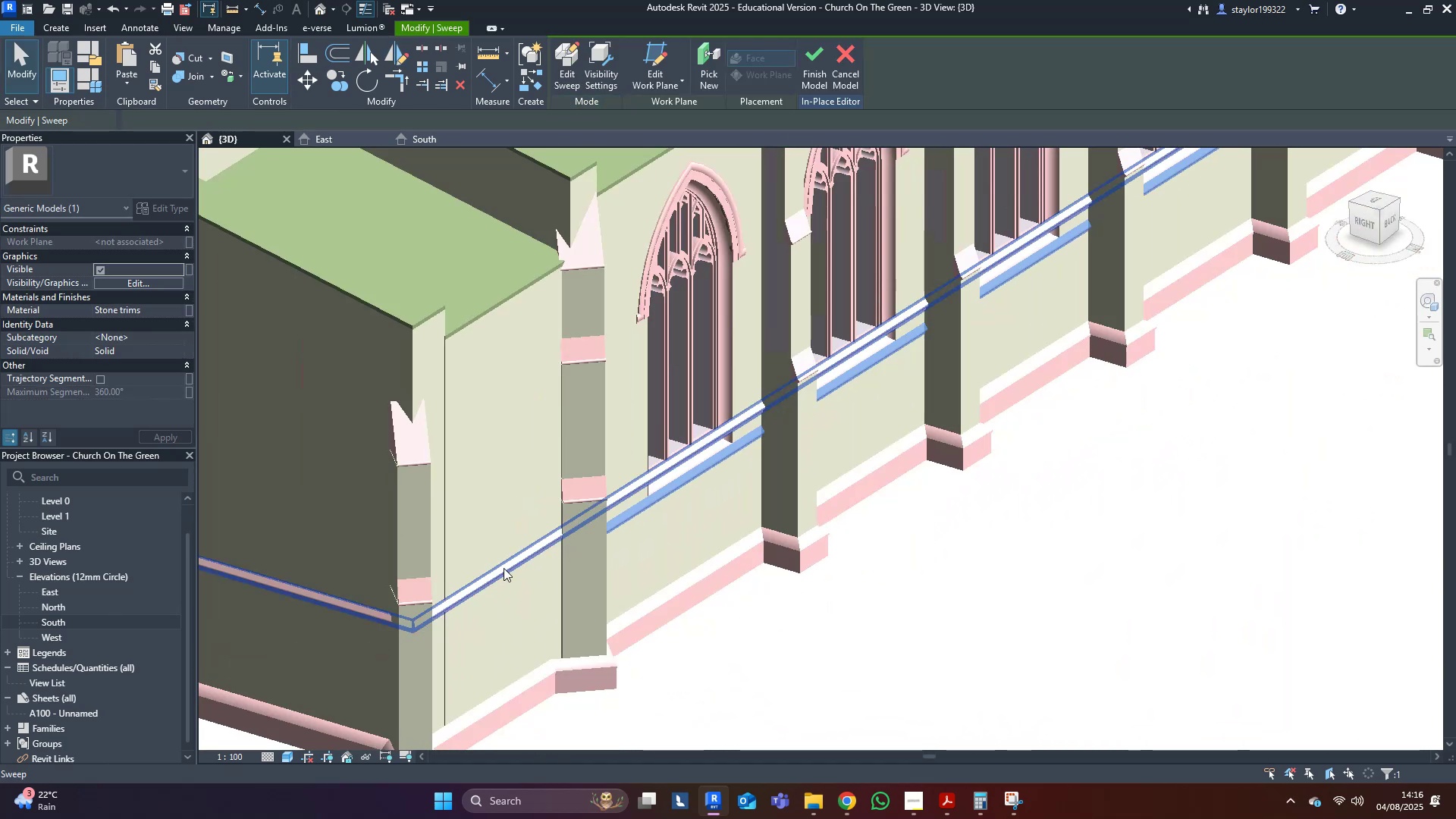 
left_click([504, 568])
 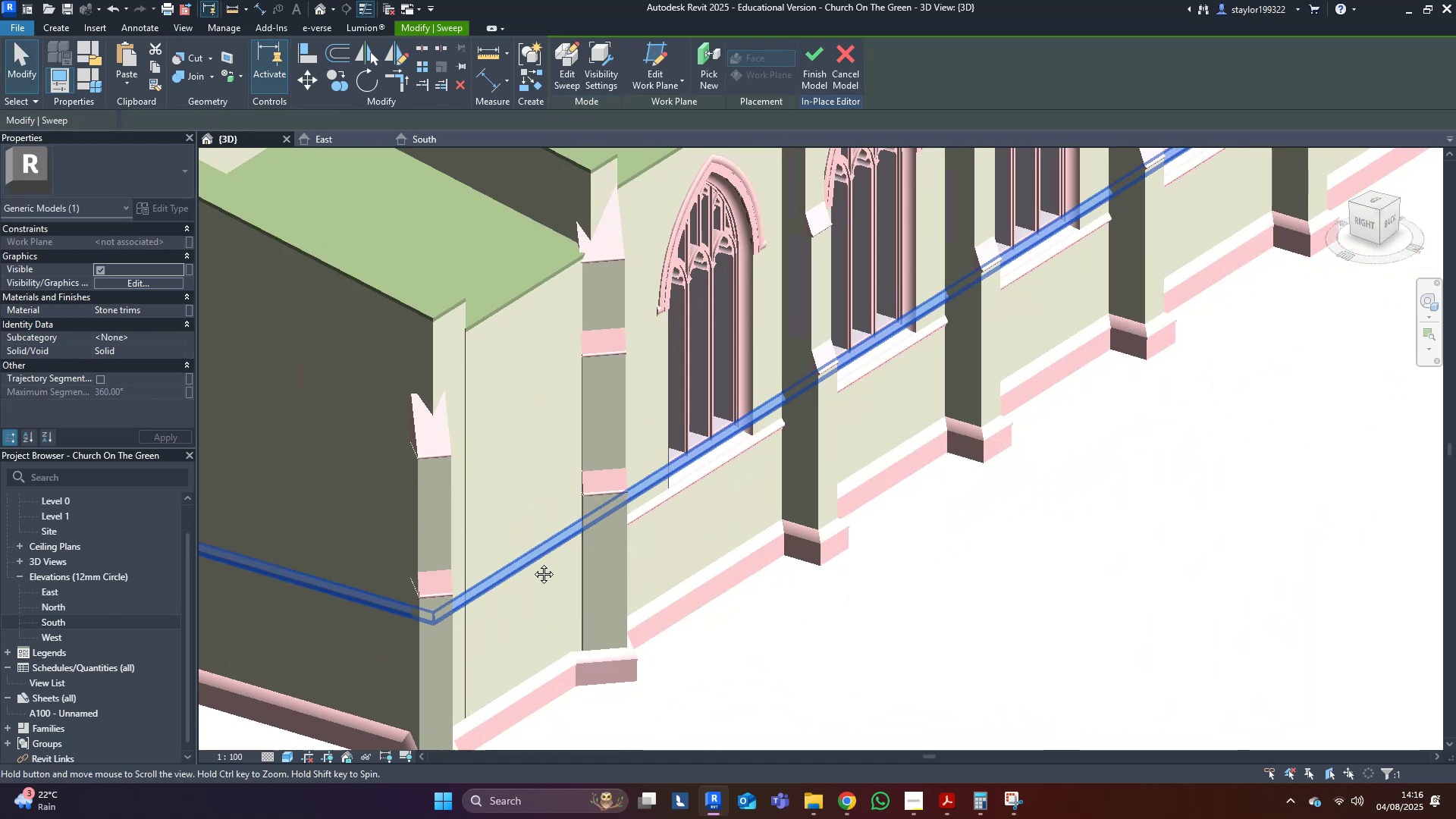 
scroll: coordinate [802, 479], scroll_direction: down, amount: 7.0
 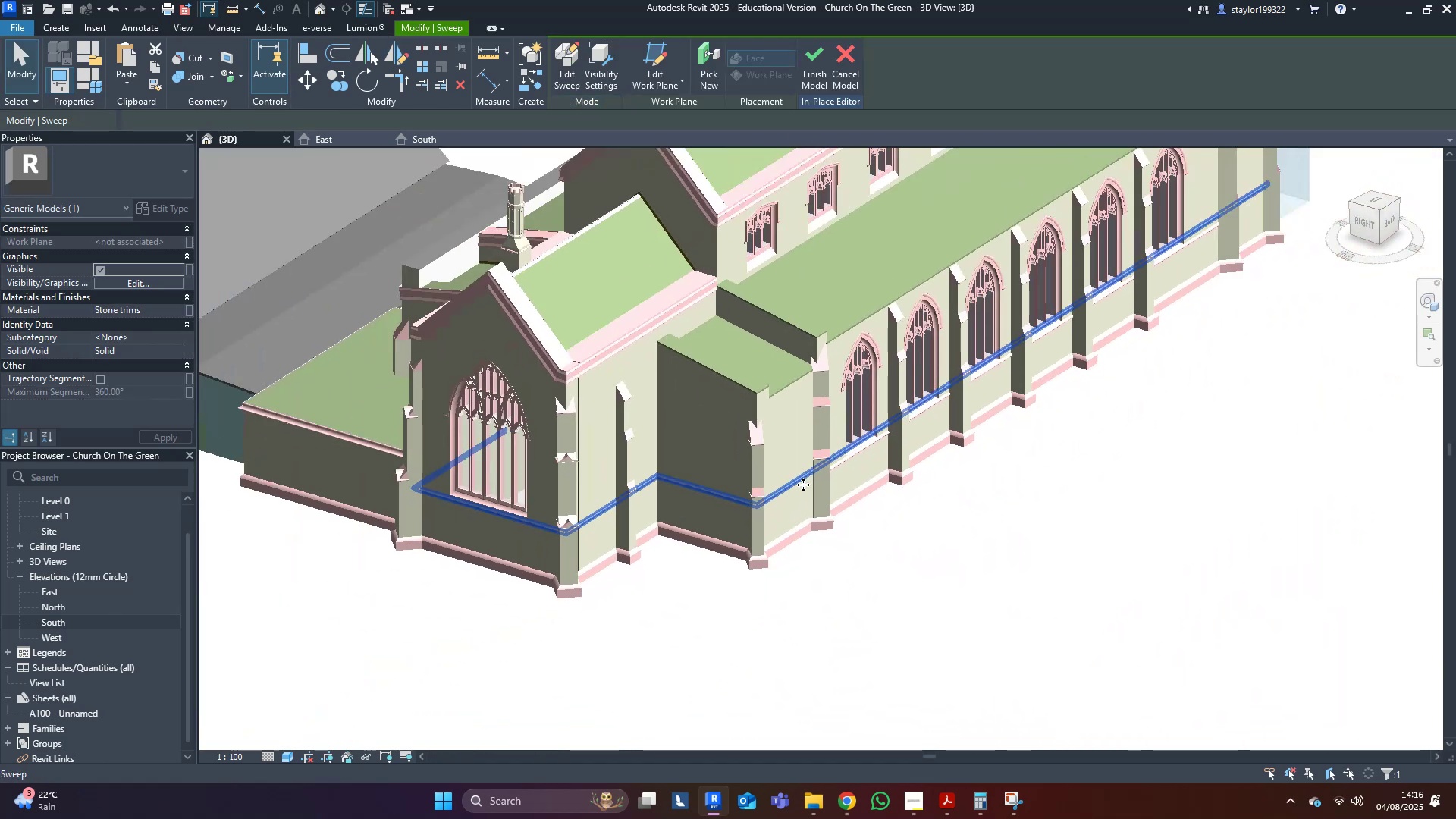 
hold_key(key=ShiftLeft, duration=0.87)
 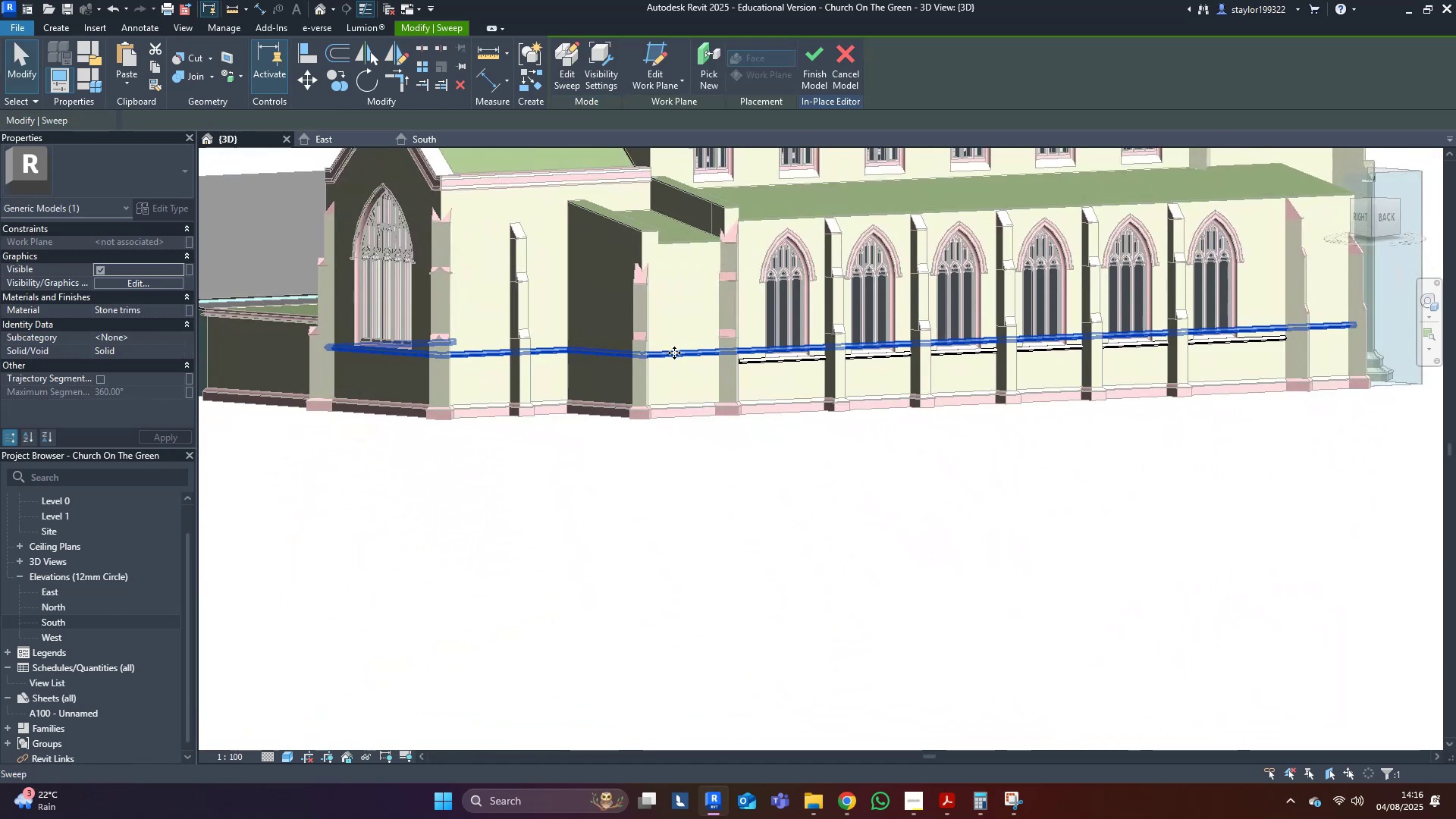 
left_click([674, 353])
 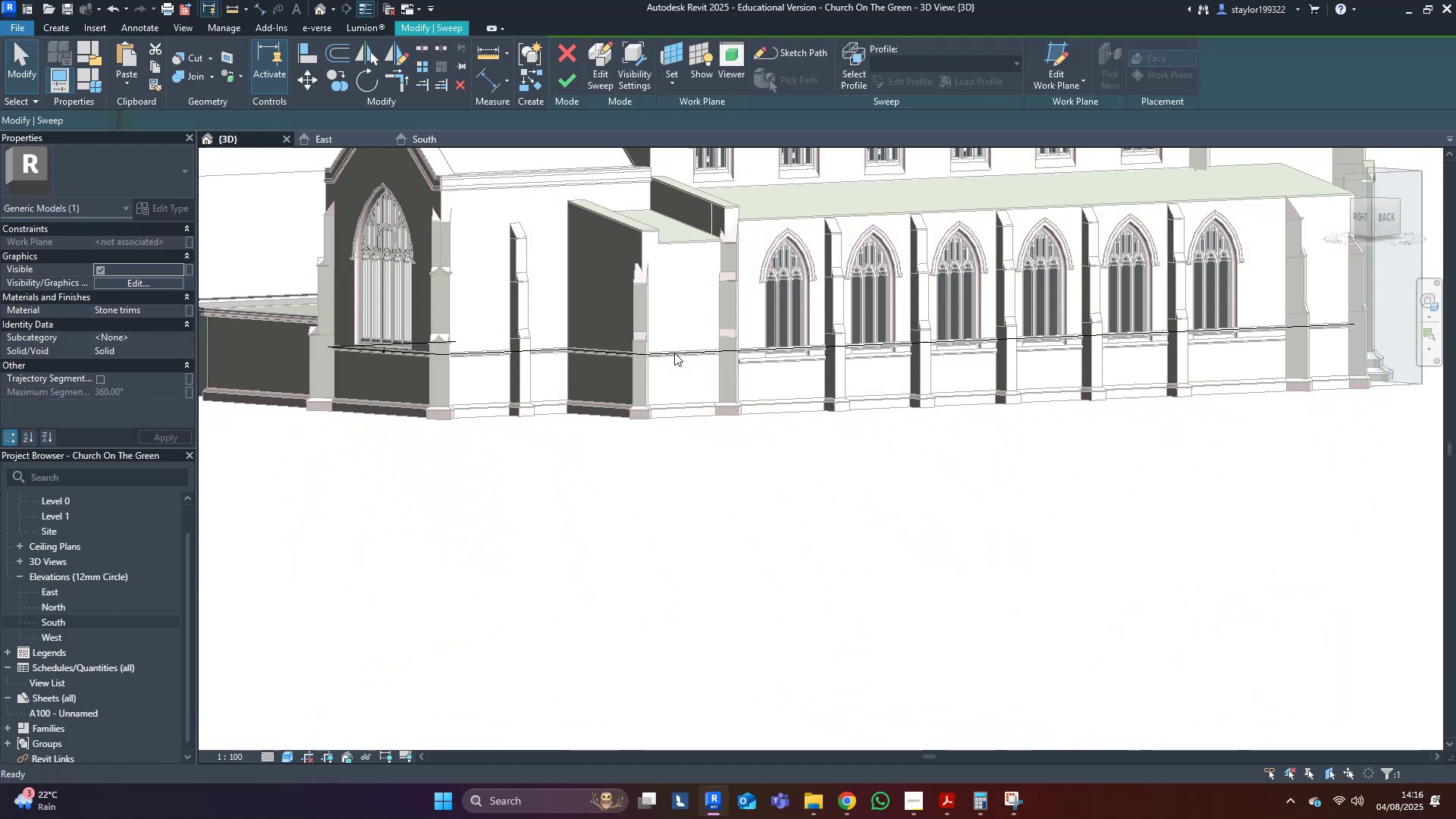 
triple_click([674, 353])
 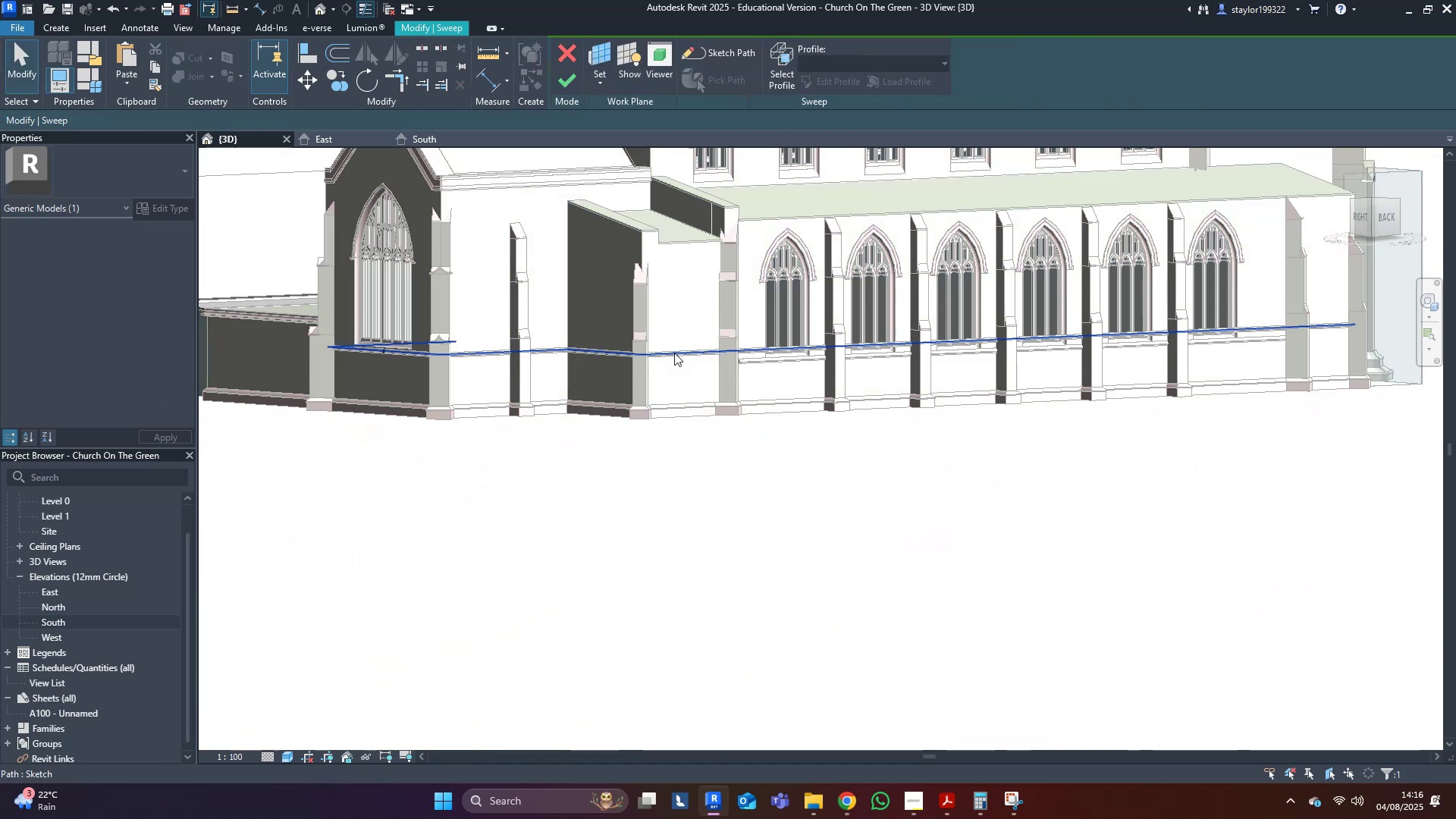 
triple_click([674, 353])
 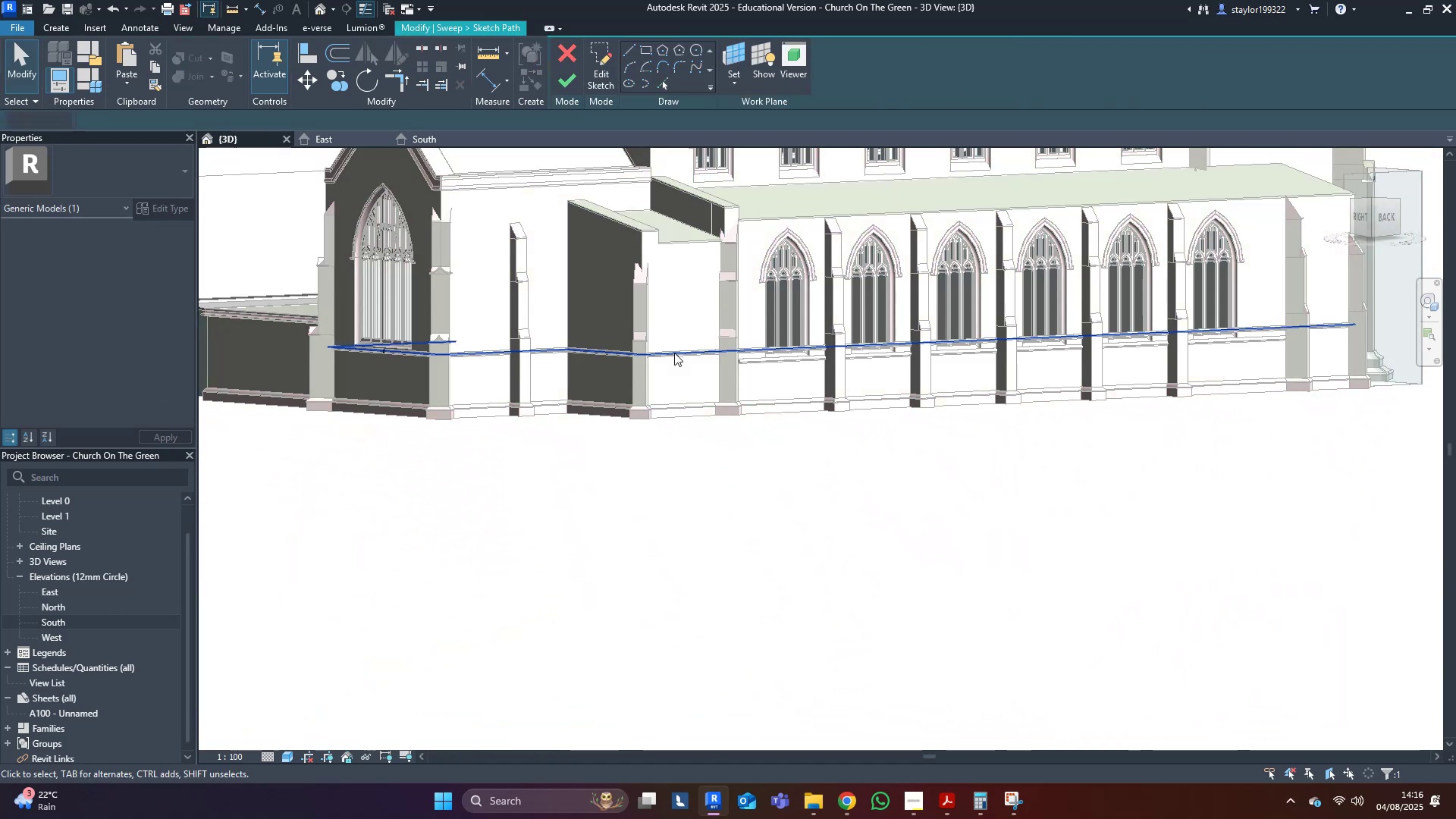 
triple_click([674, 353])
 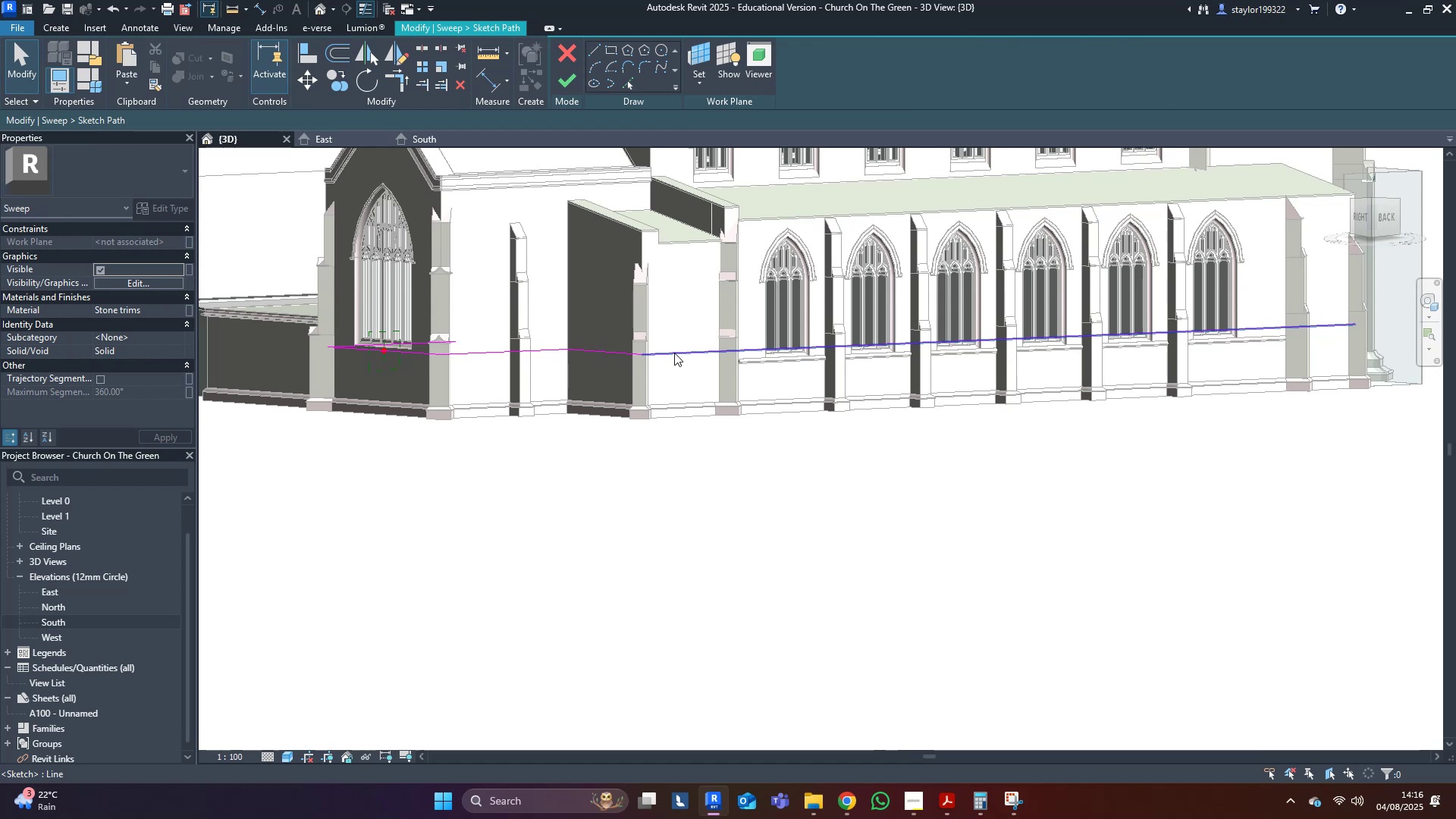 
left_click([674, 353])
 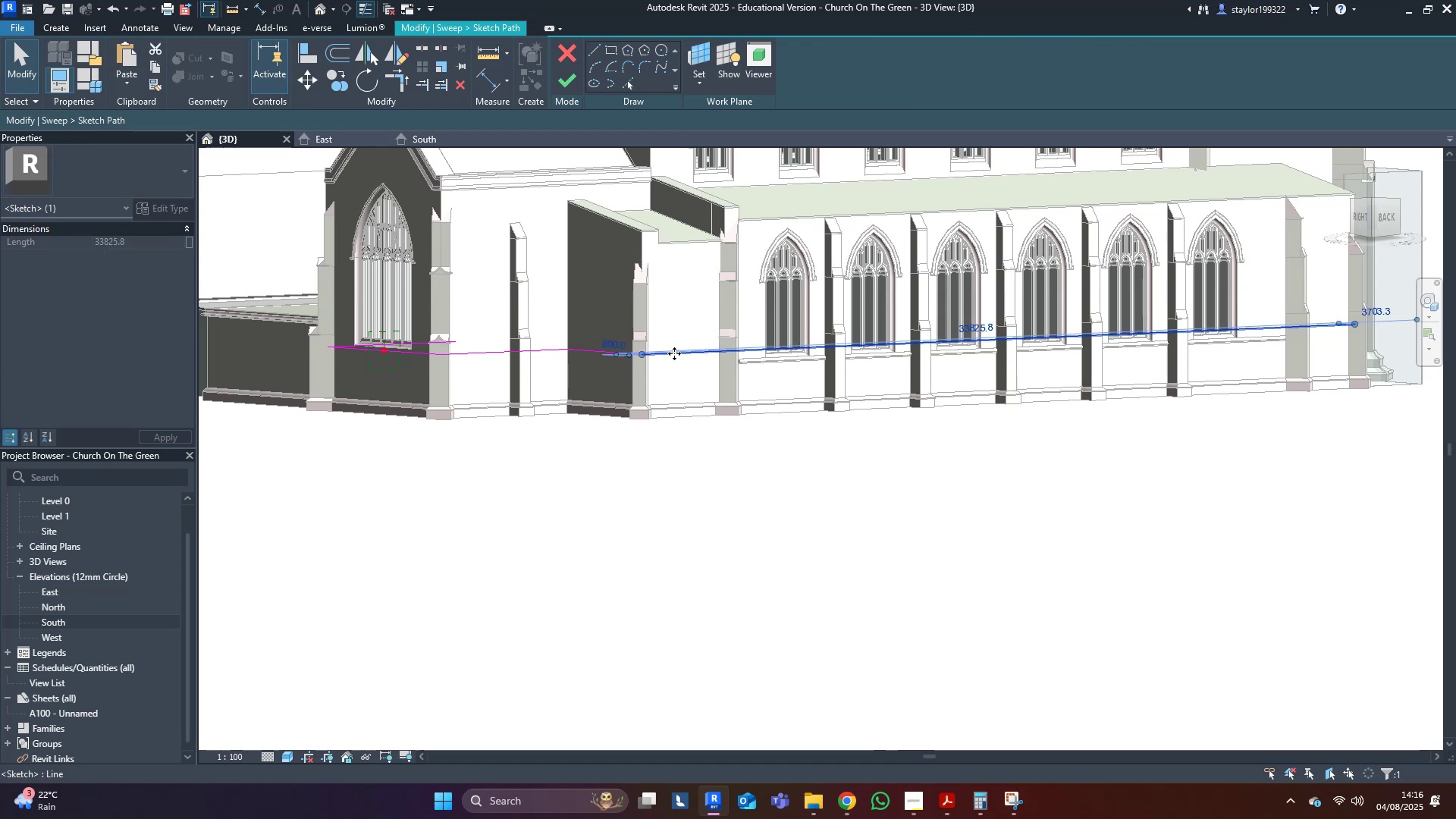 
key(Shift+ShiftLeft)
 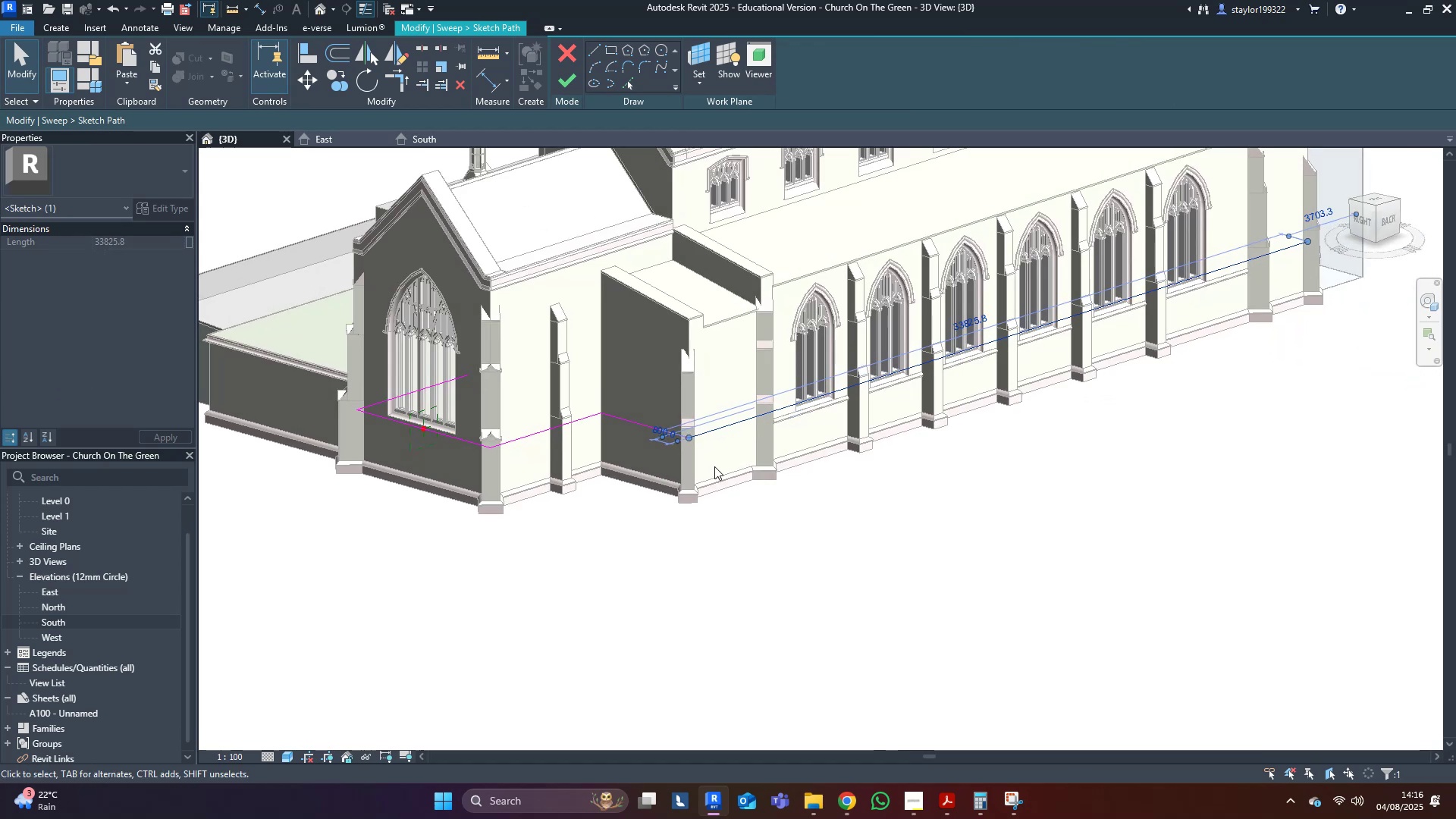 
key(Delete)
 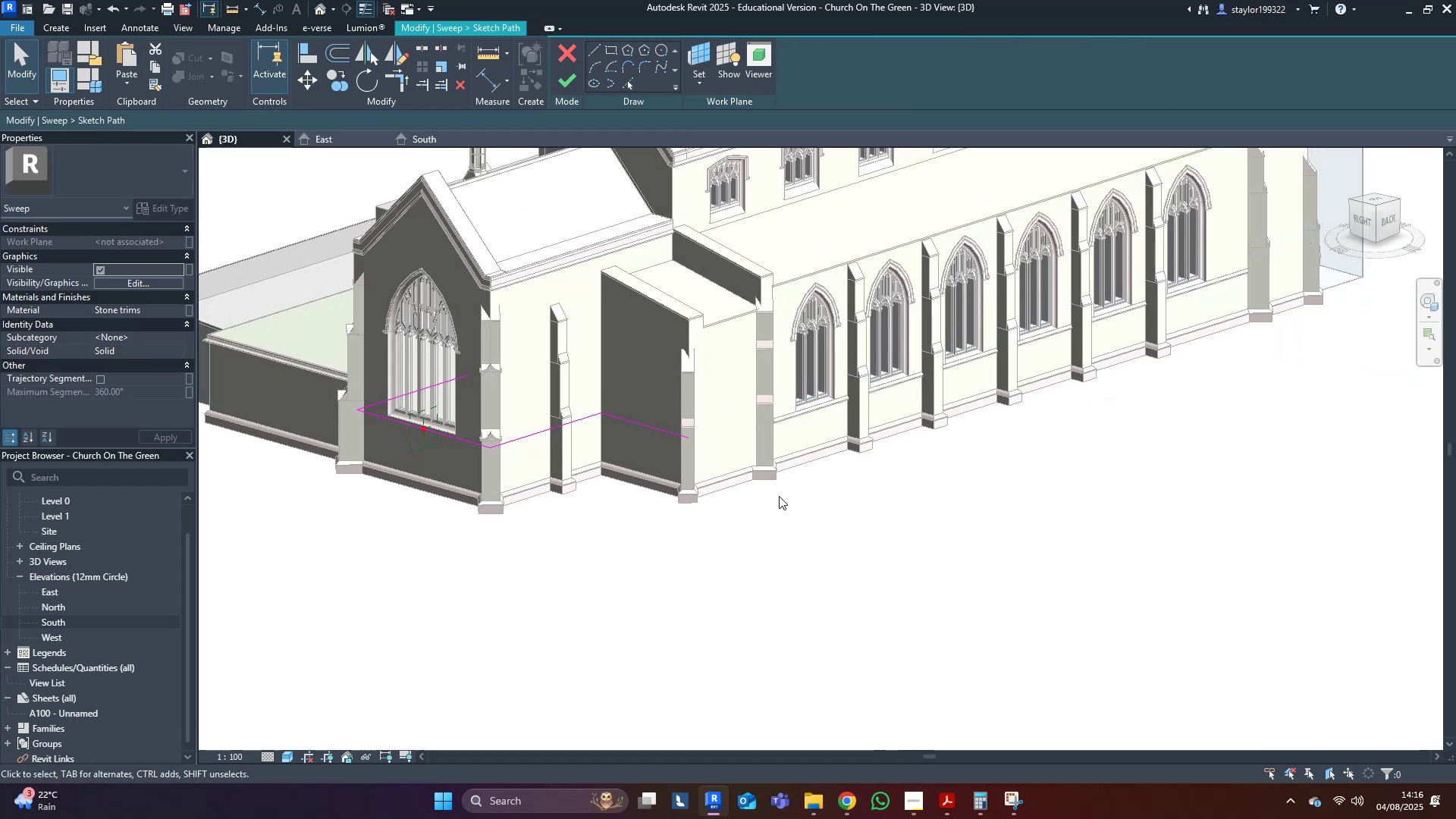 
left_click([779, 496])
 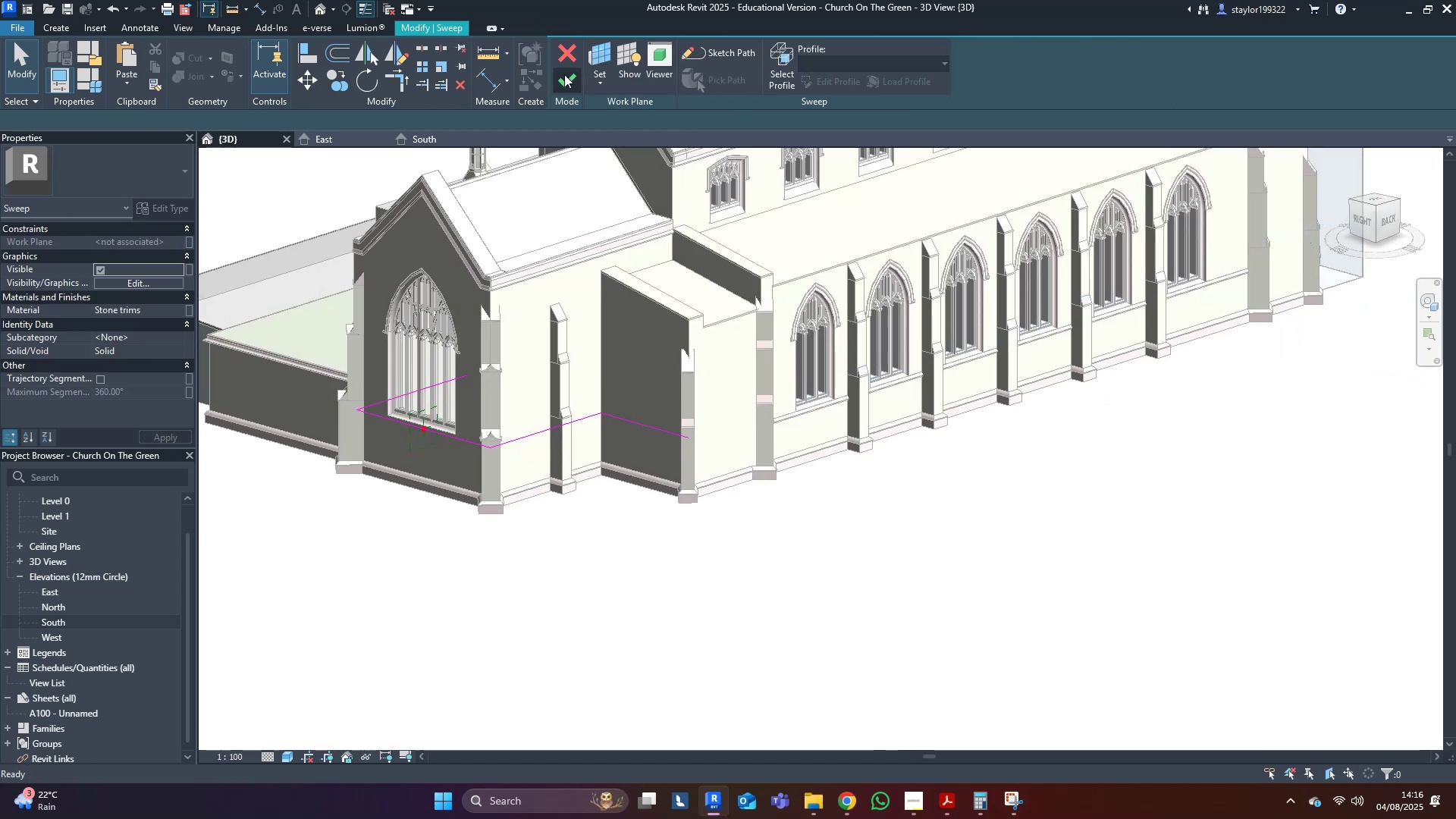 
double_click([564, 75])
 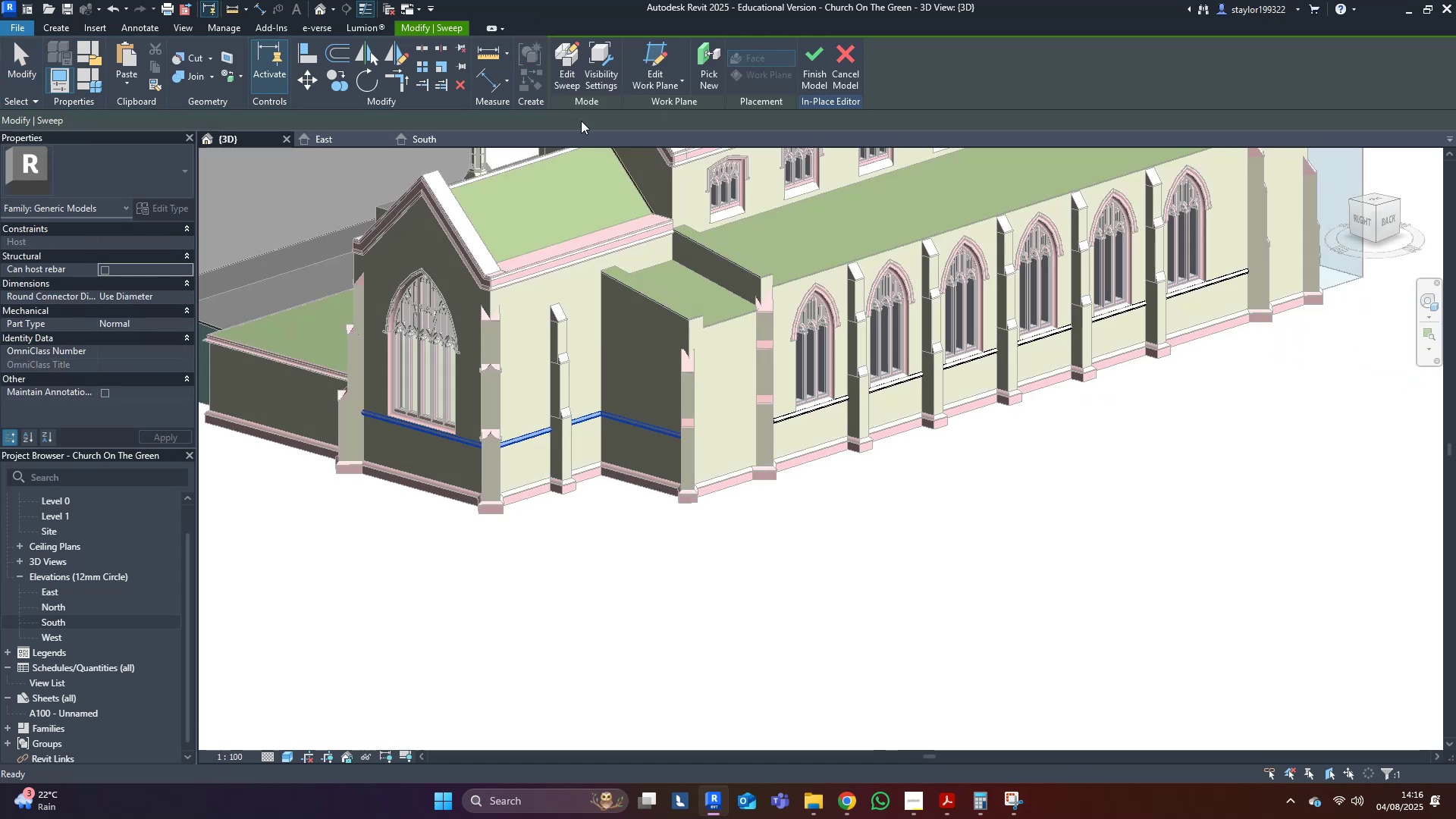 
scroll: coordinate [929, 542], scroll_direction: up, amount: 15.0
 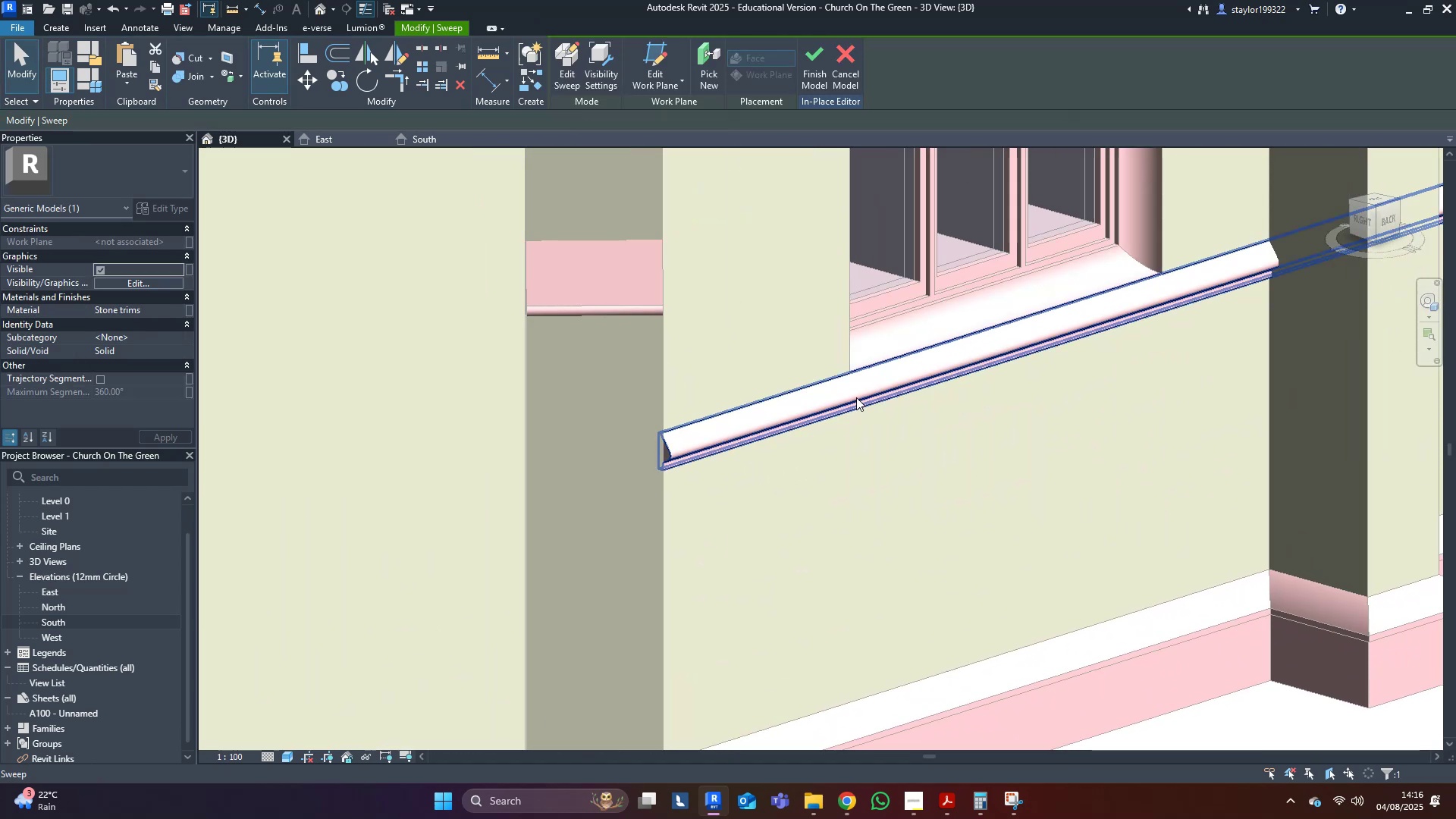 
key(Escape)
 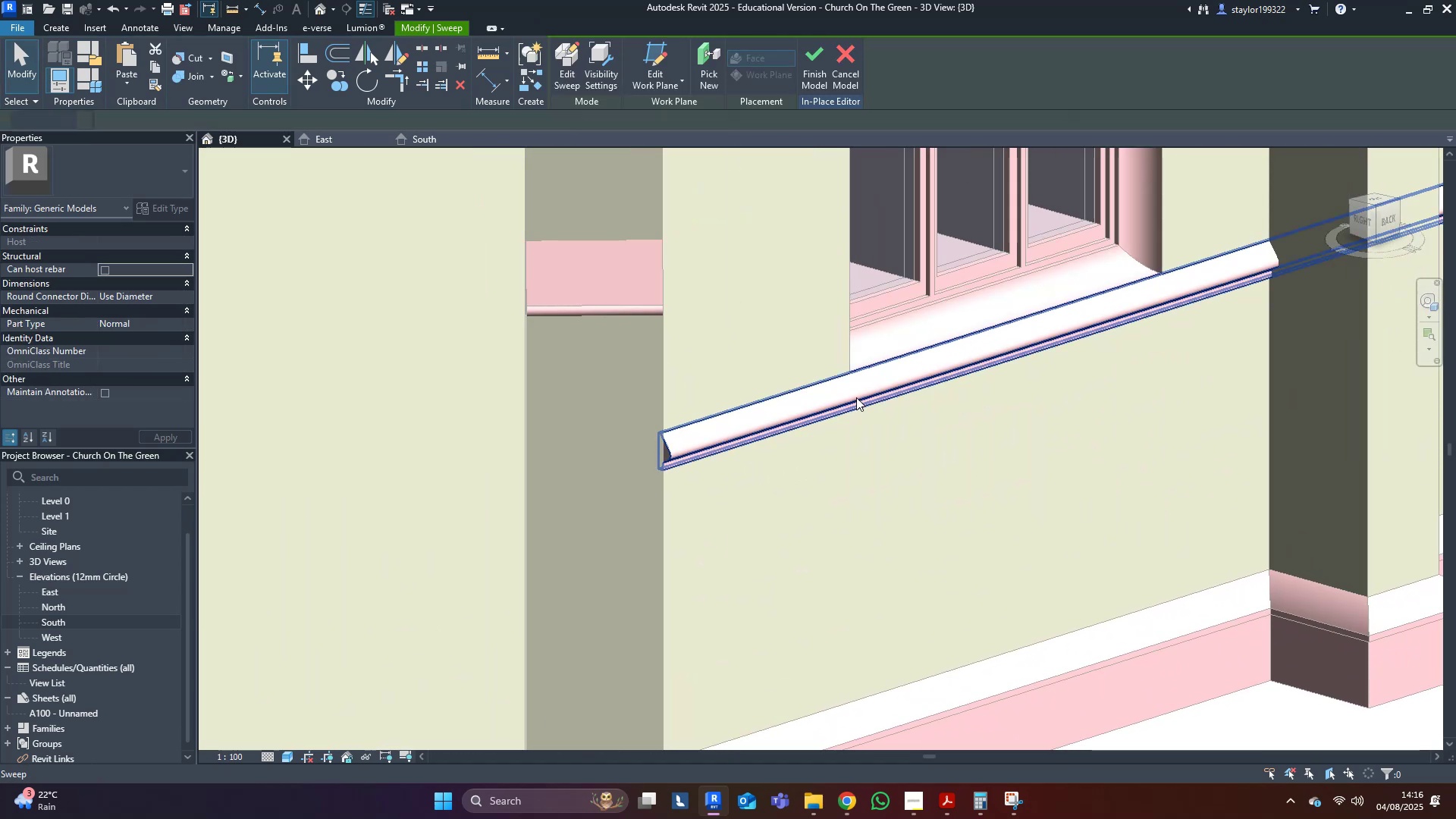 
scroll: coordinate [855, 397], scroll_direction: down, amount: 11.0
 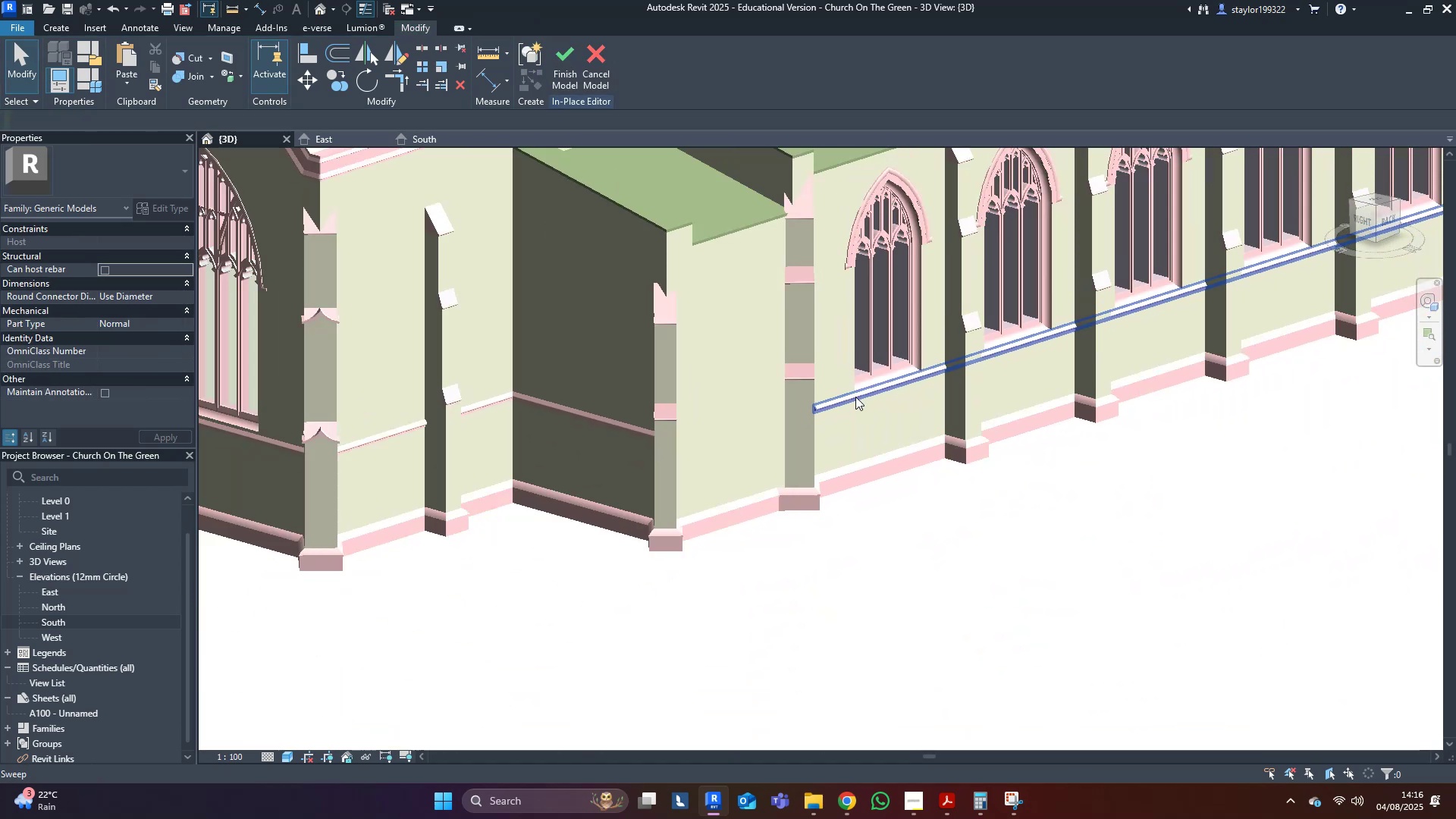 
hold_key(key=ShiftLeft, duration=0.56)
 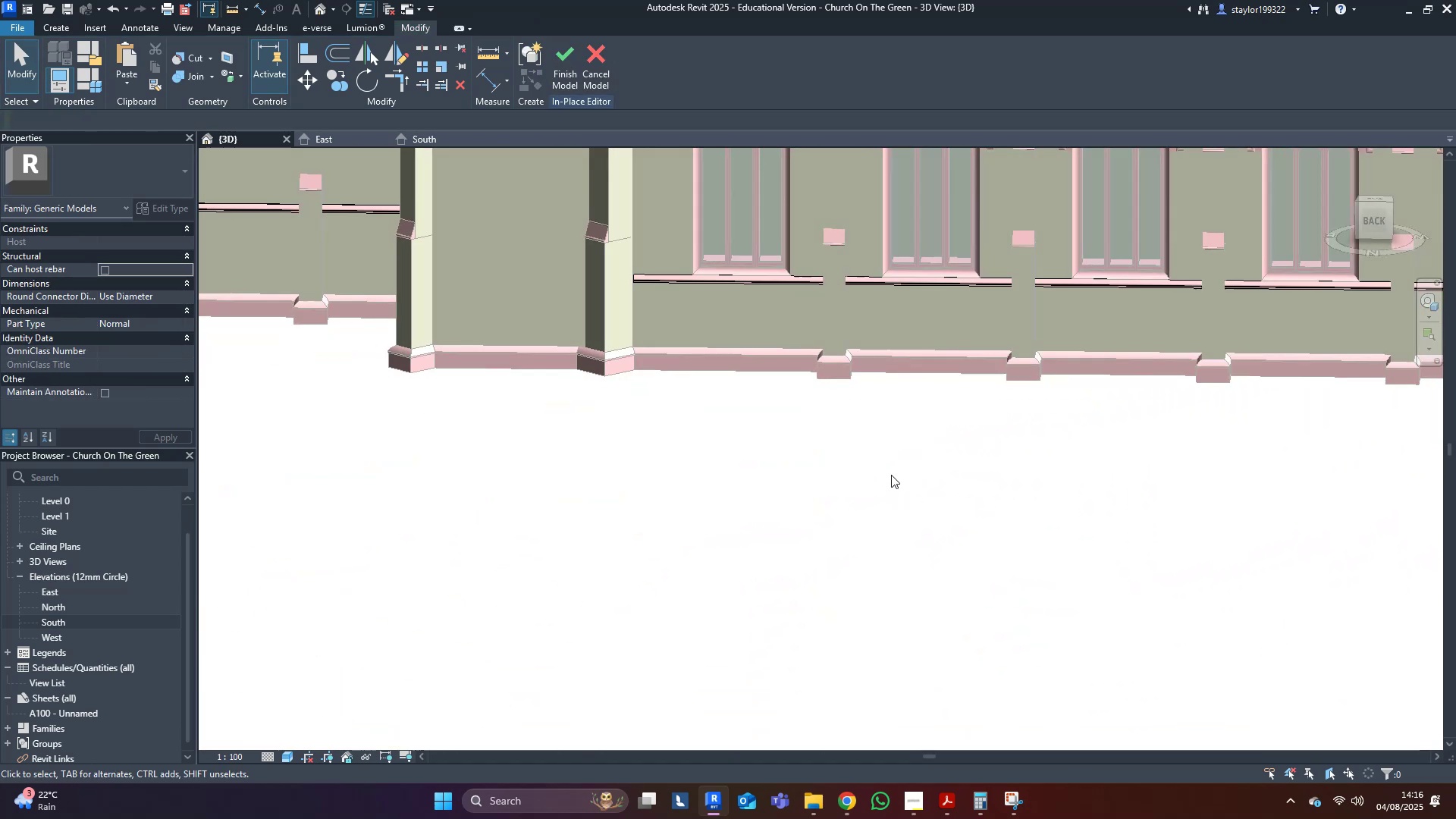 
scroll: coordinate [891, 474], scroll_direction: down, amount: 4.0
 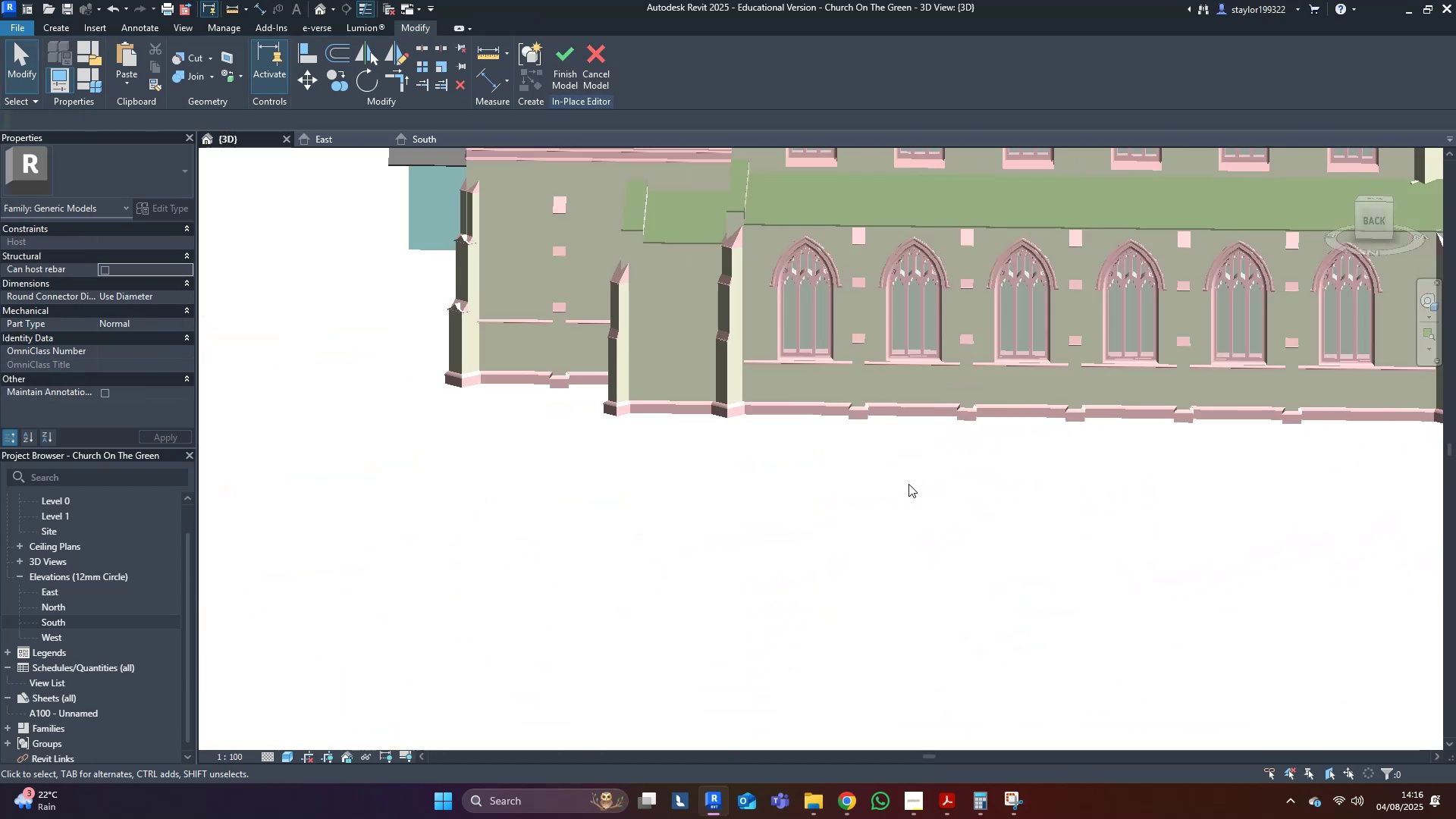 
key(Shift+ShiftLeft)
 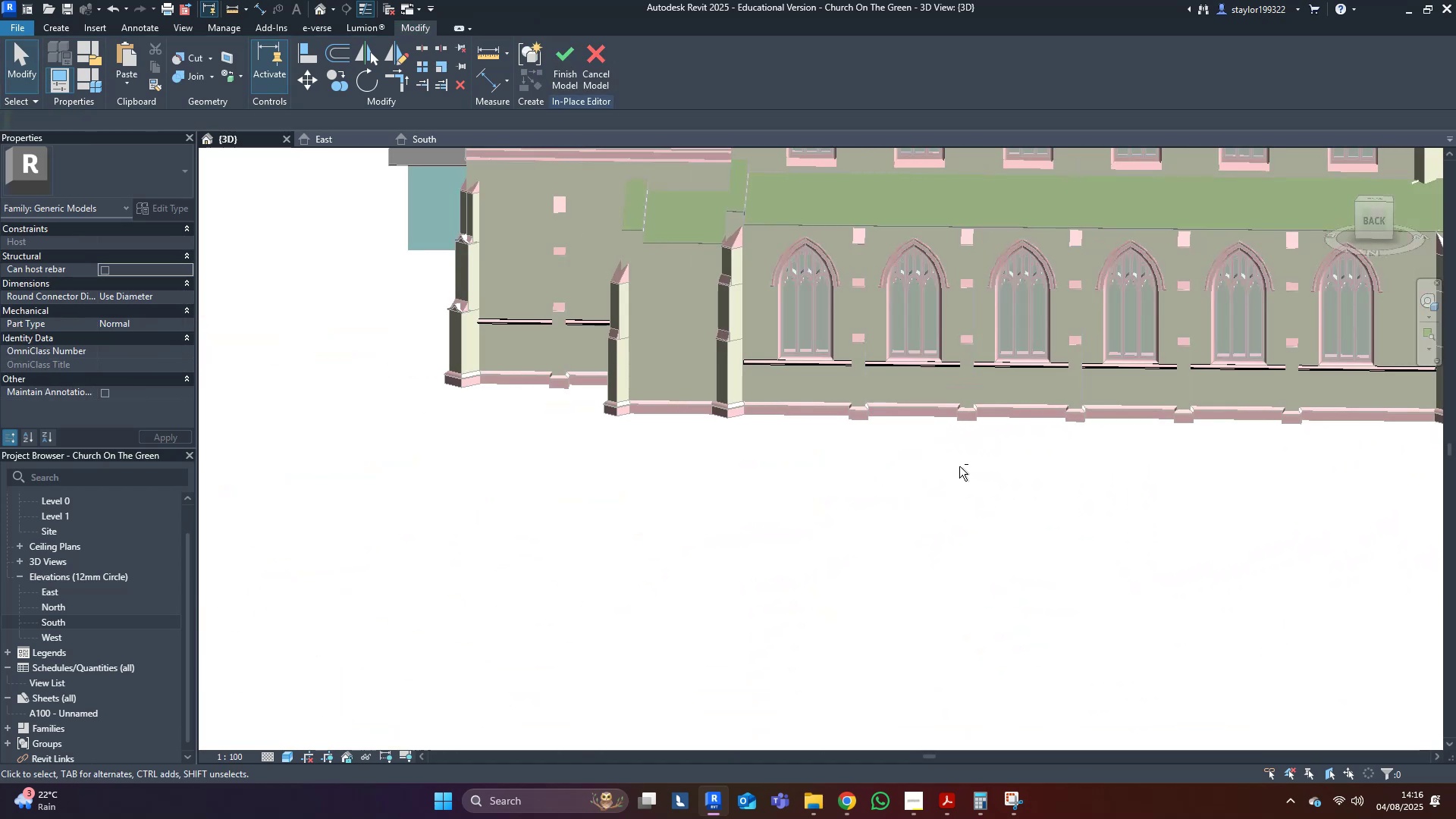 
scroll: coordinate [957, 473], scroll_direction: down, amount: 5.0
 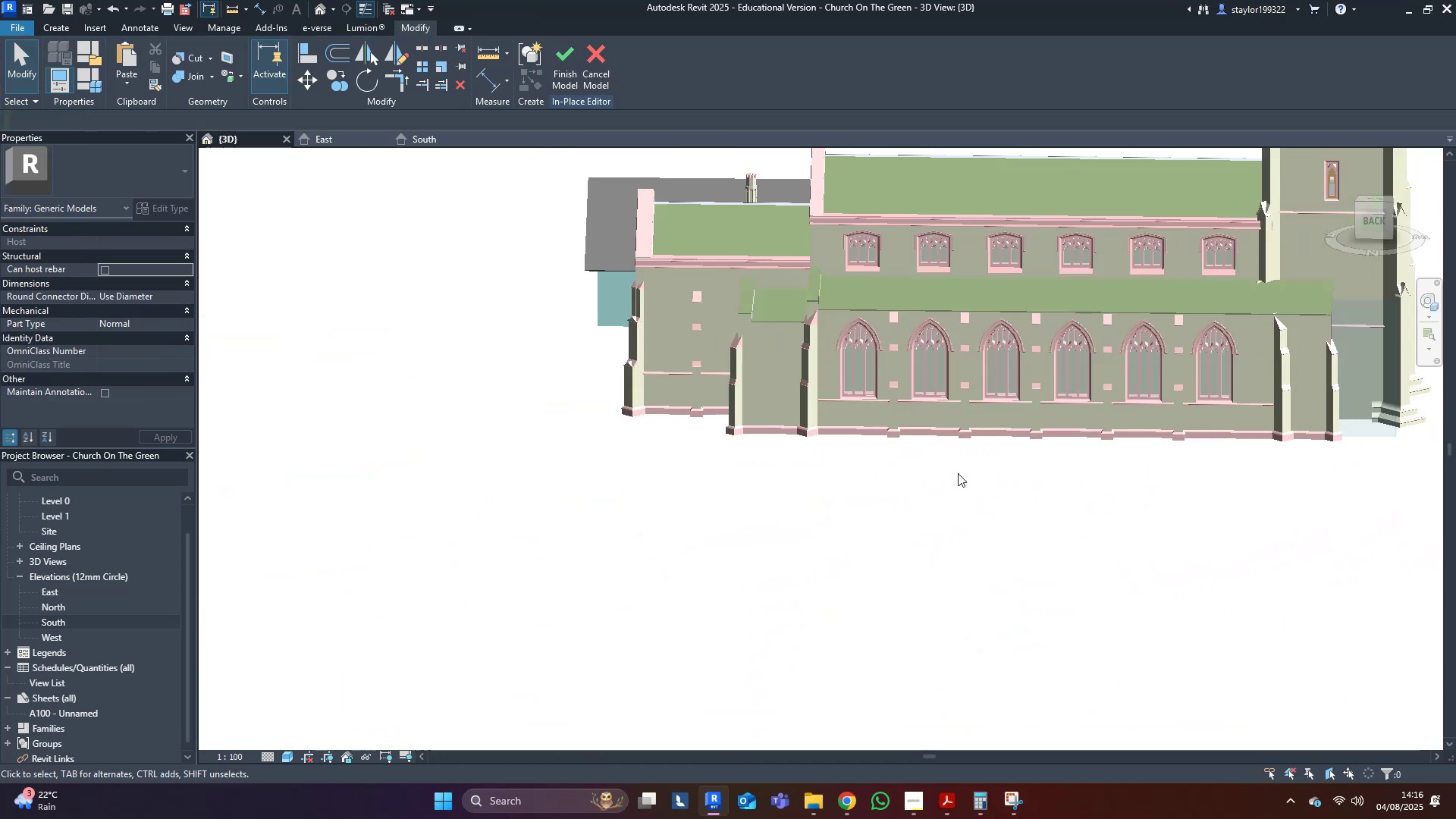 
hold_key(key=ShiftLeft, duration=0.33)
 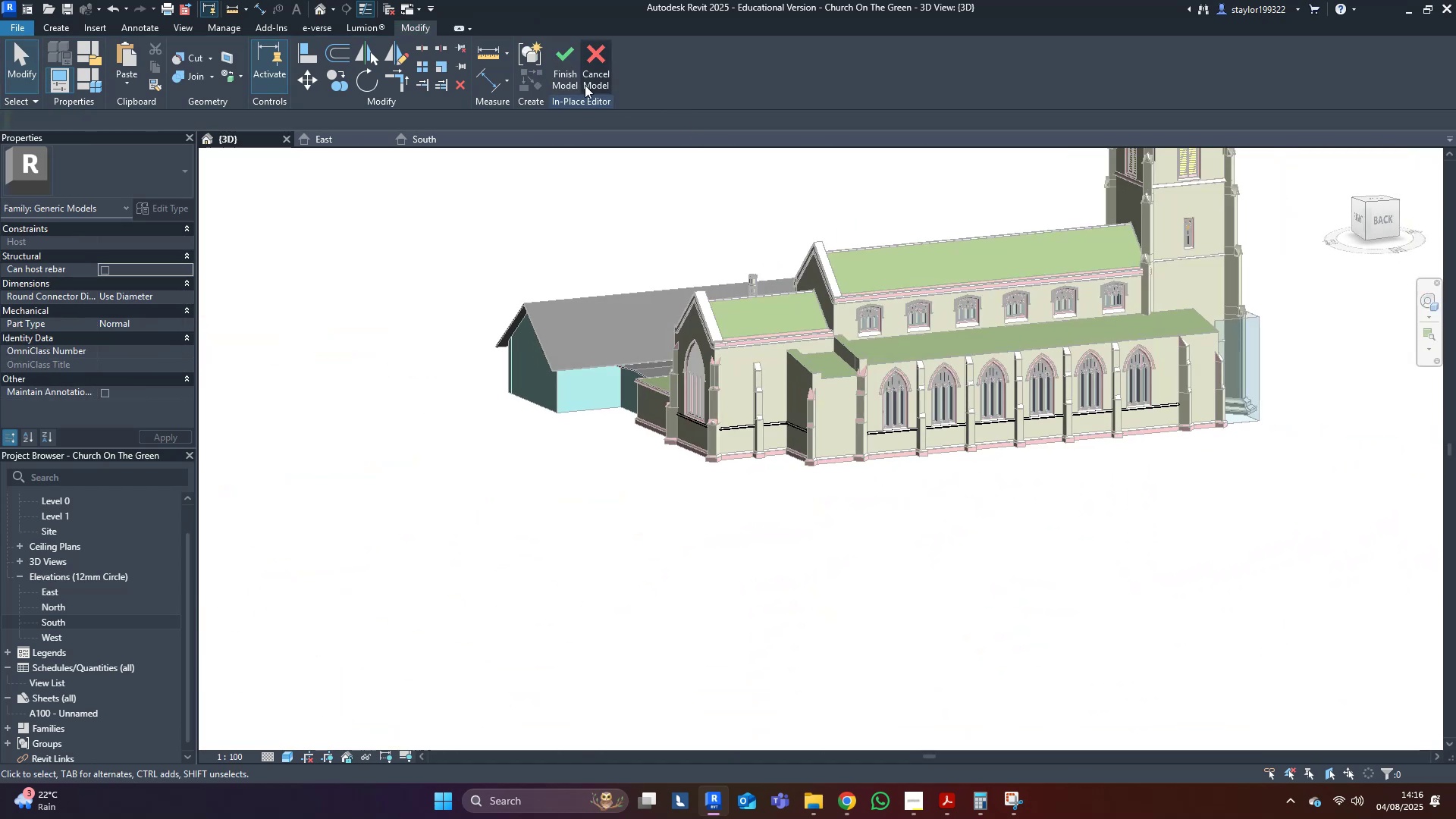 
left_click([569, 61])
 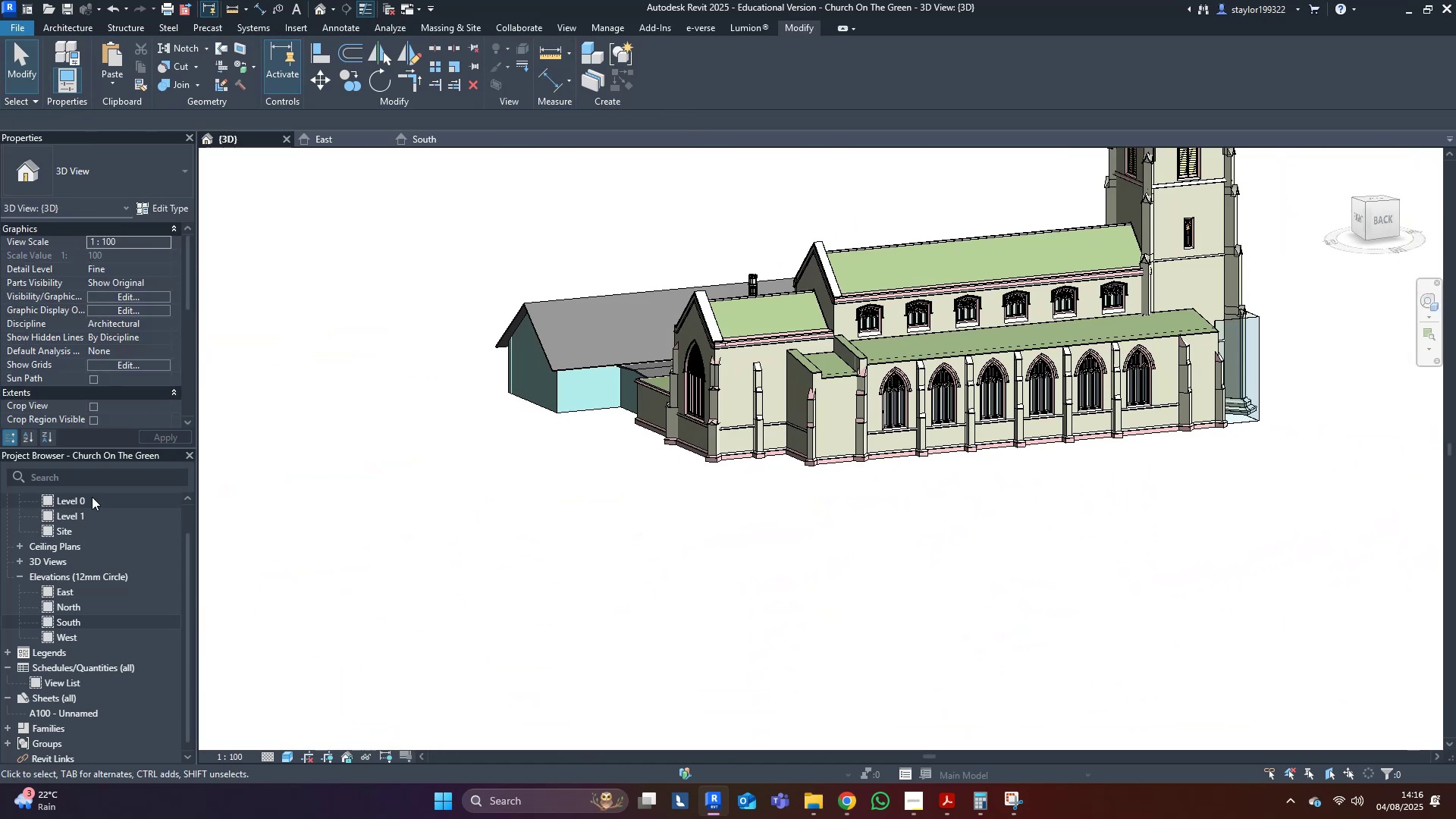 
double_click([93, 494])
 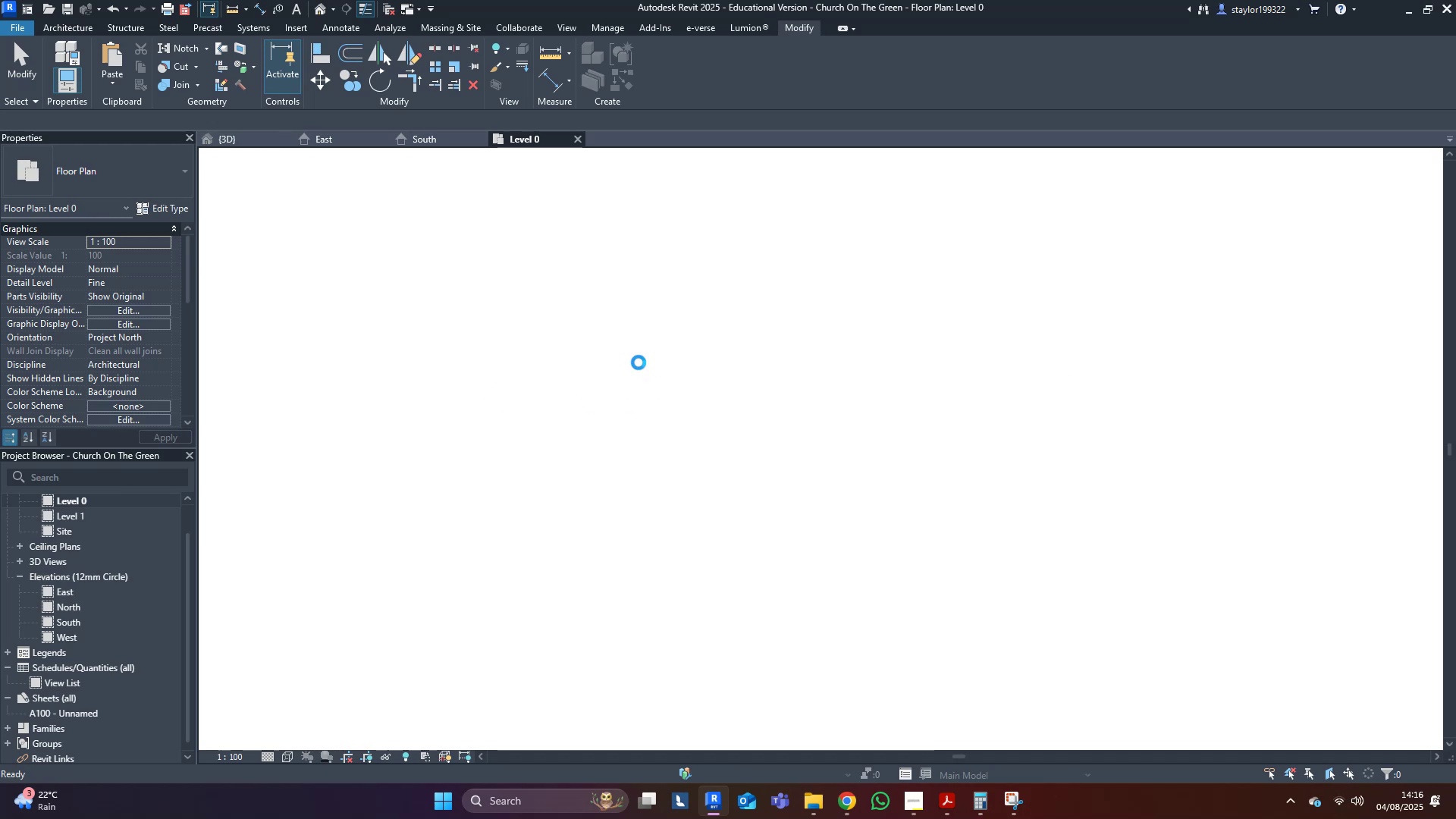 
scroll: coordinate [840, 385], scroll_direction: up, amount: 18.0
 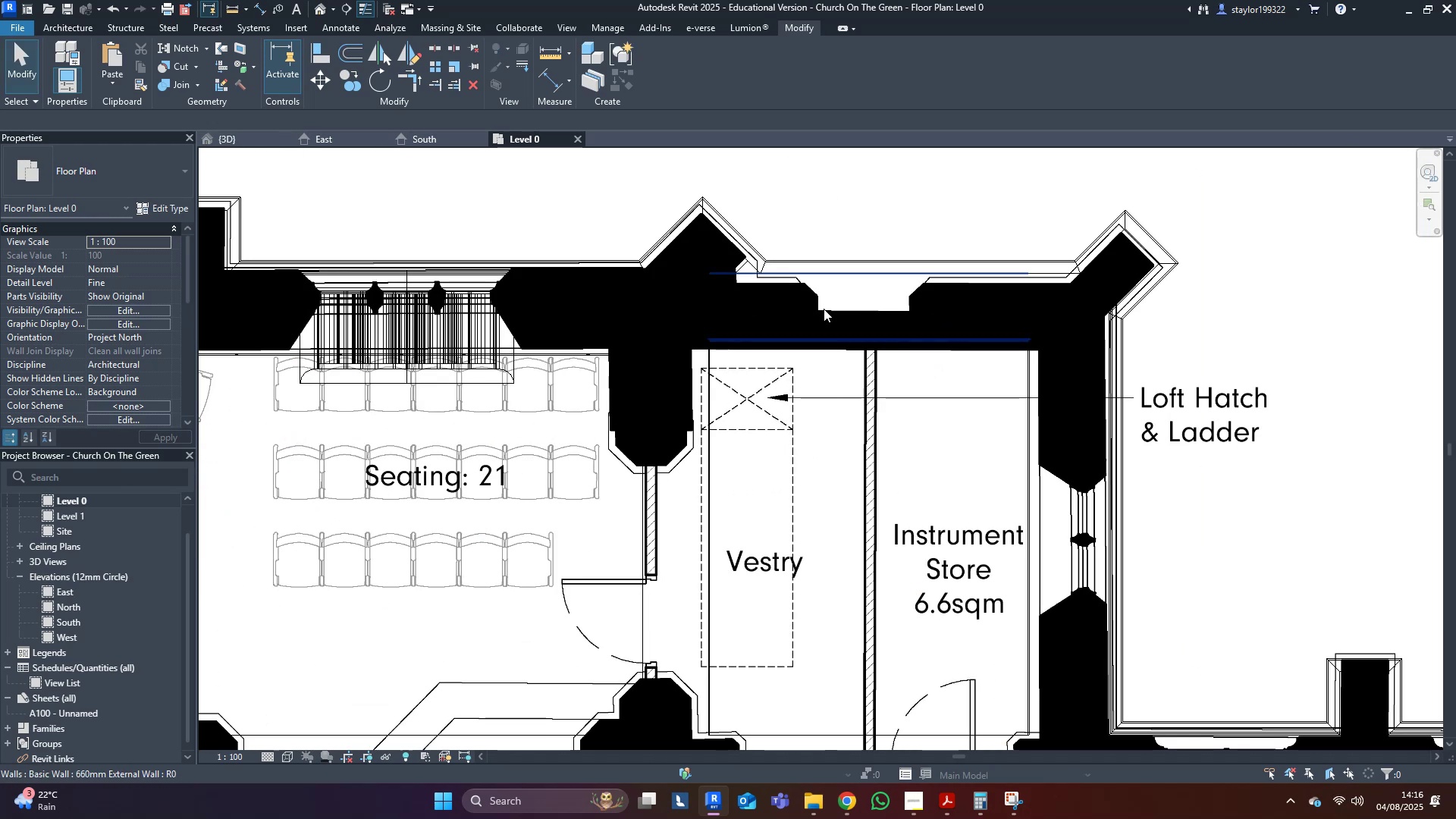 
scroll: coordinate [855, 447], scroll_direction: down, amount: 9.0
 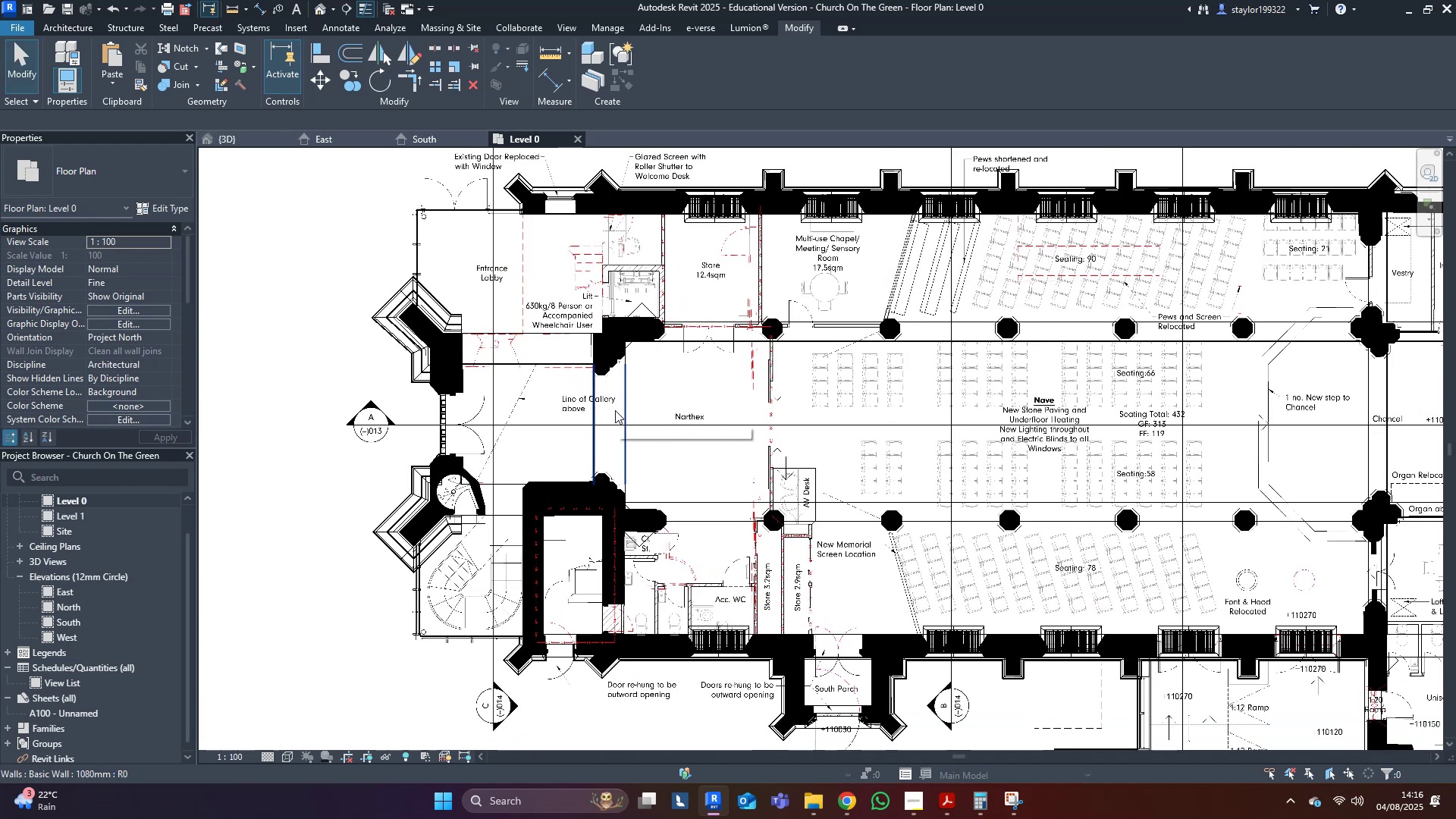 
scroll: coordinate [1080, 437], scroll_direction: up, amount: 6.0
 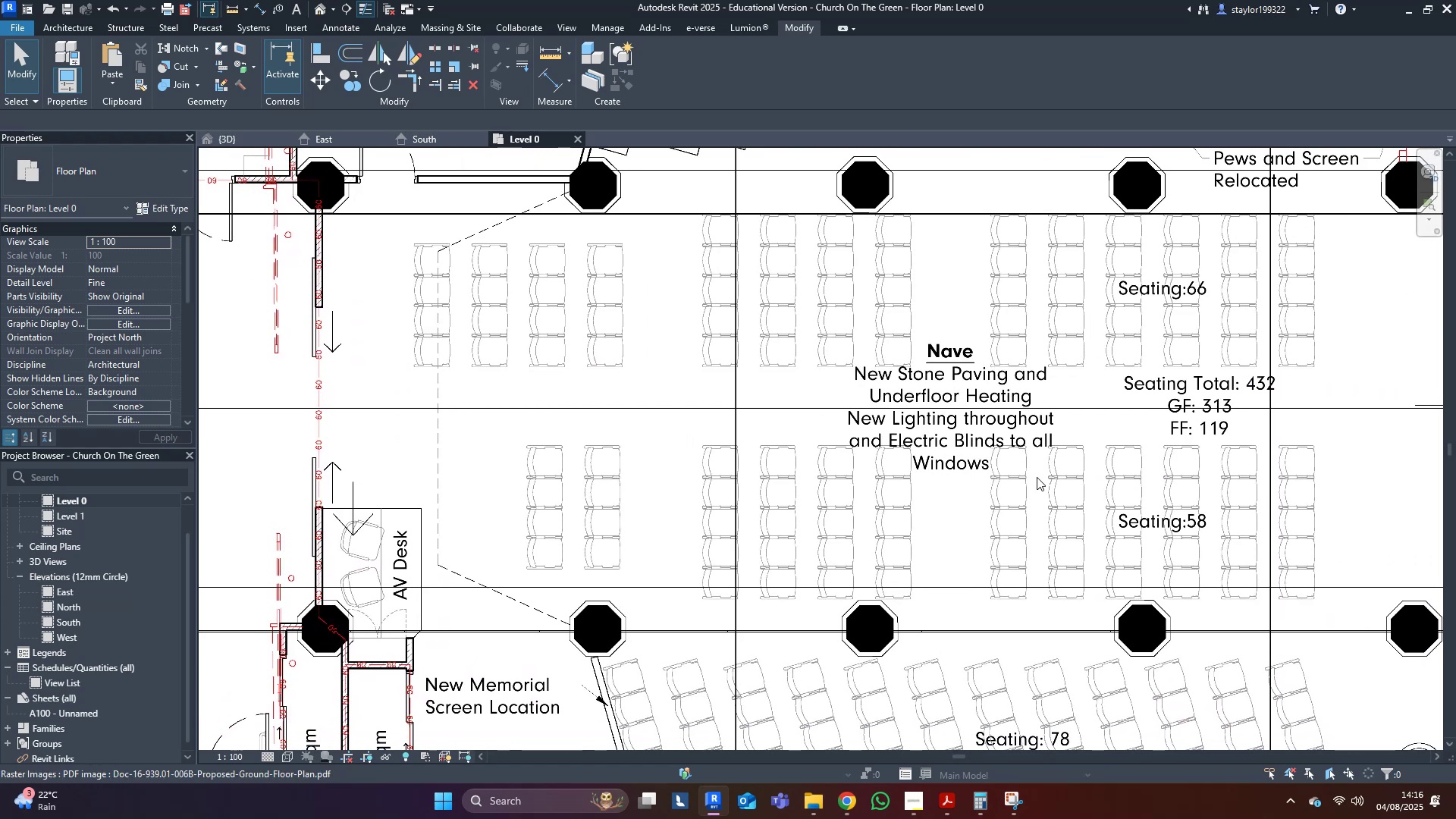 
scroll: coordinate [817, 460], scroll_direction: down, amount: 3.0
 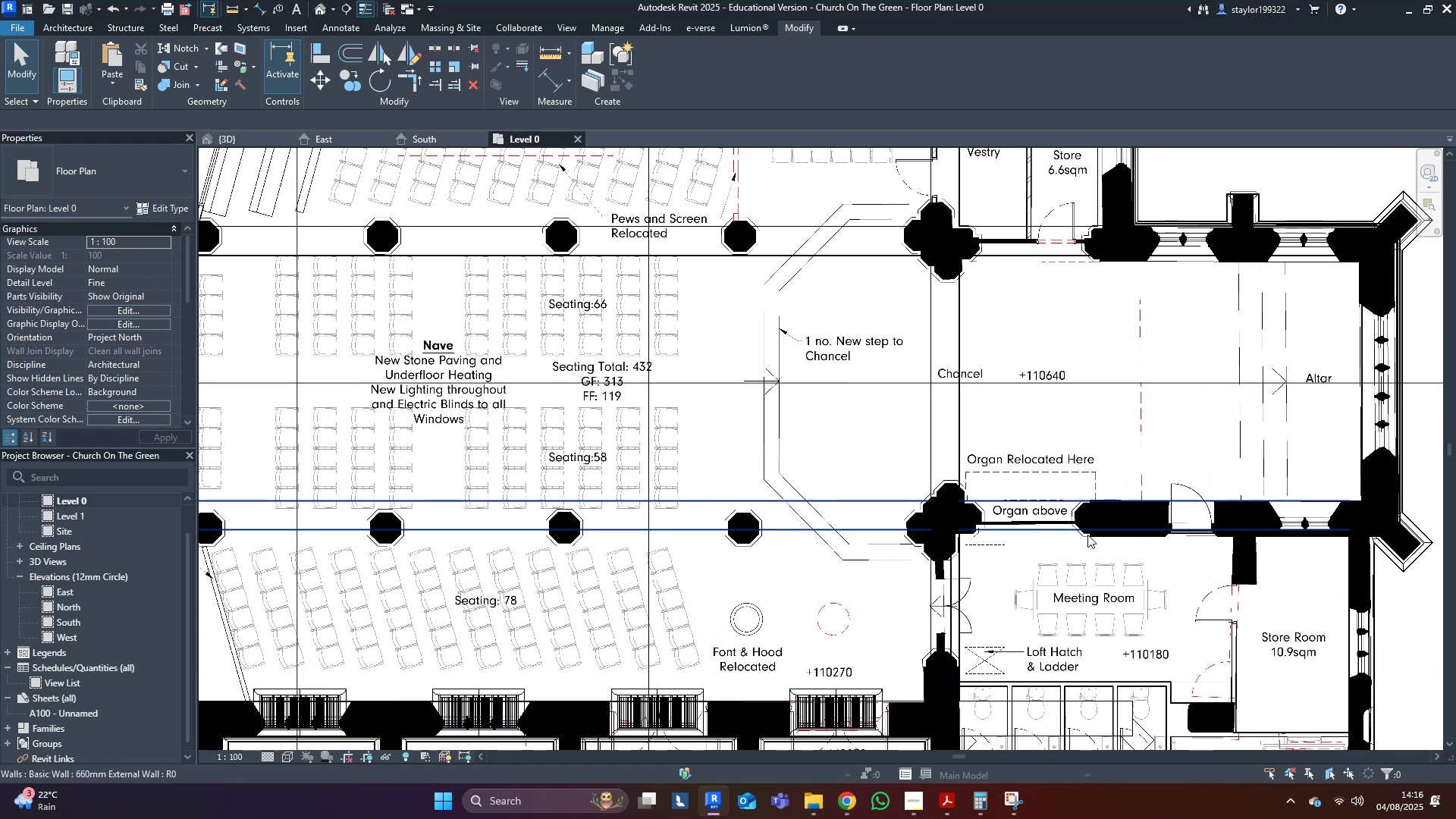 
left_click([220, 136])
 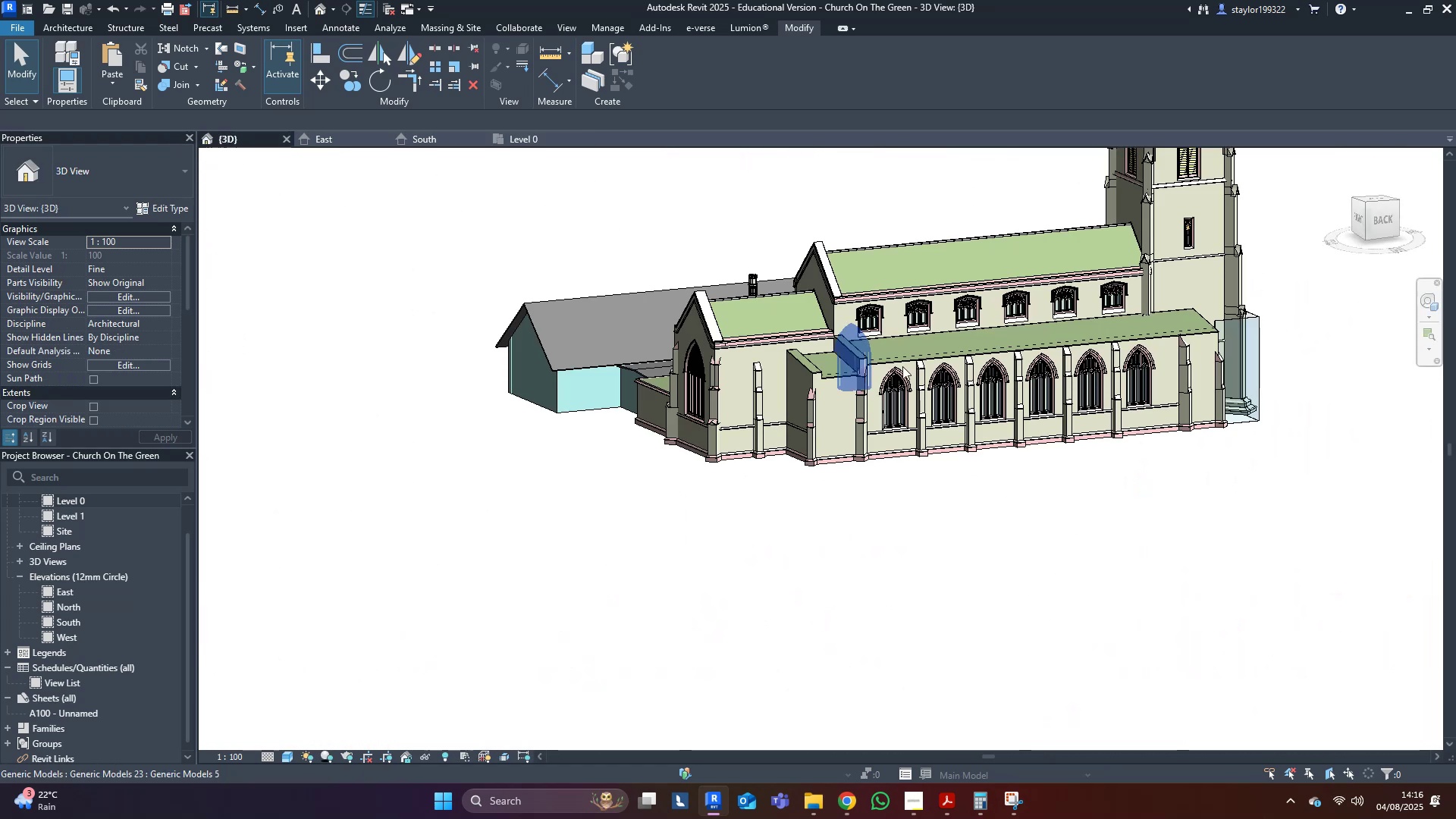 
left_click([1023, 558])
 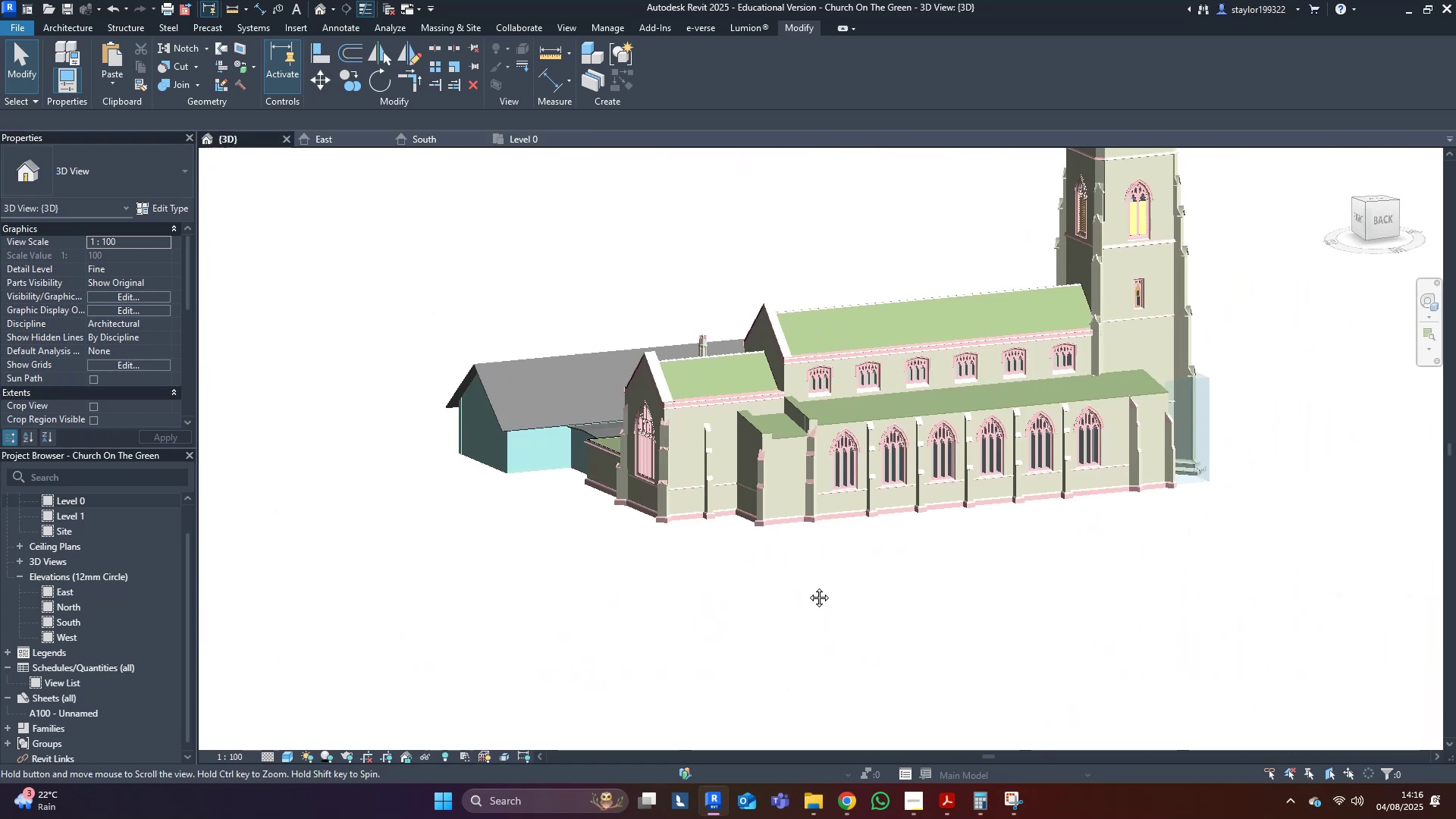 
scroll: coordinate [887, 530], scroll_direction: up, amount: 1.0
 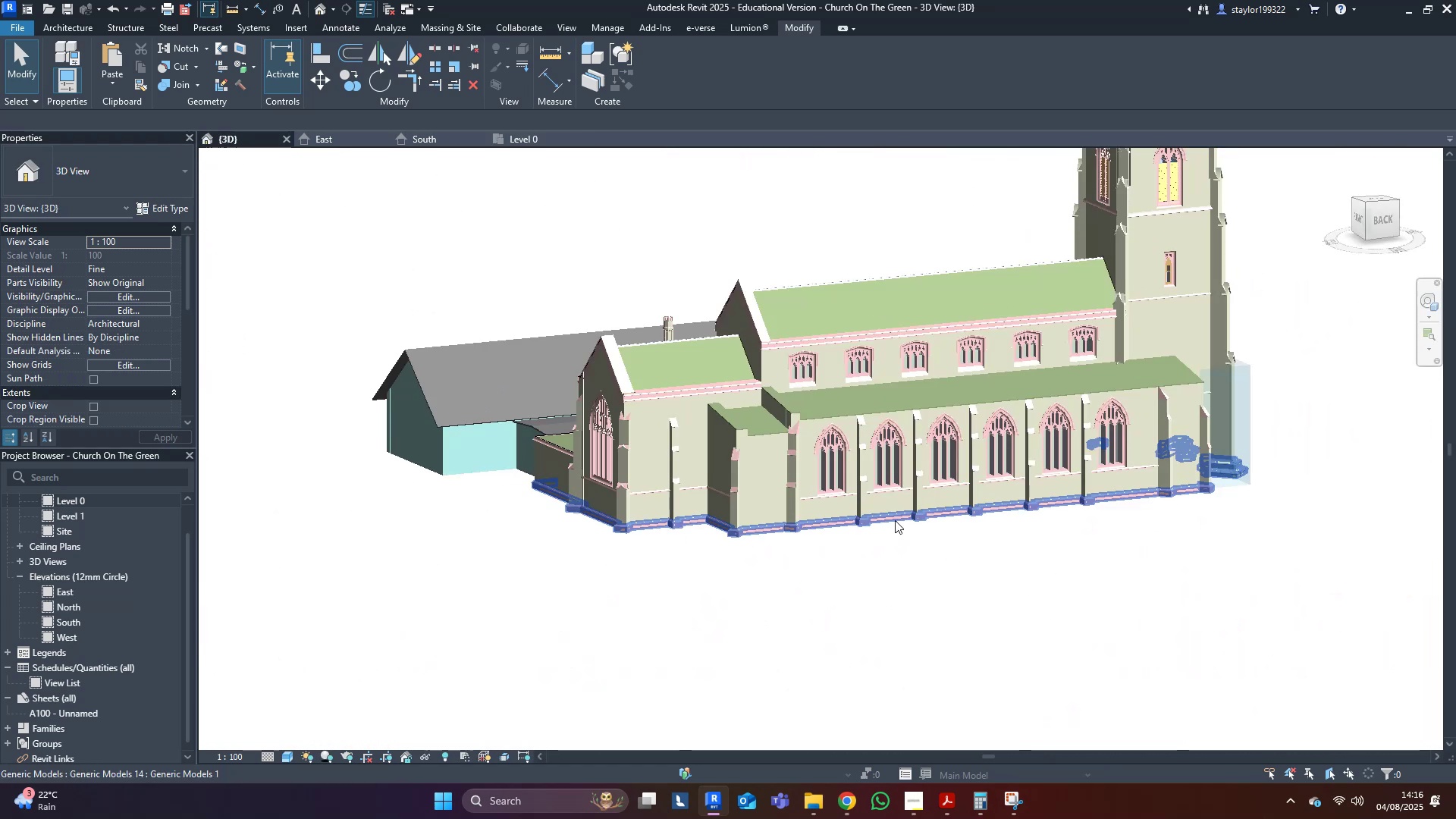 
hold_key(key=ShiftLeft, duration=0.55)
 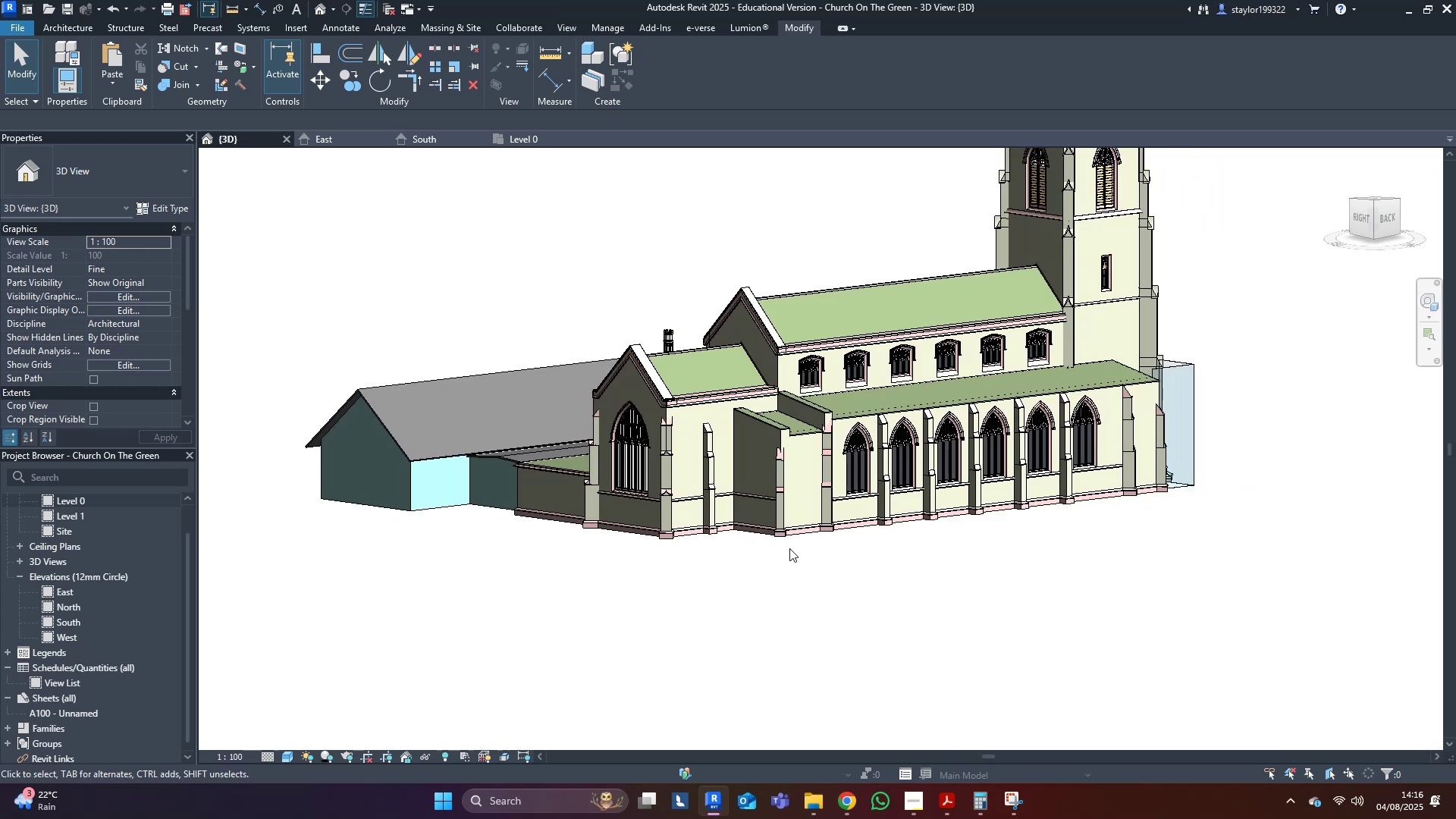 
scroll: coordinate [789, 548], scroll_direction: down, amount: 4.0
 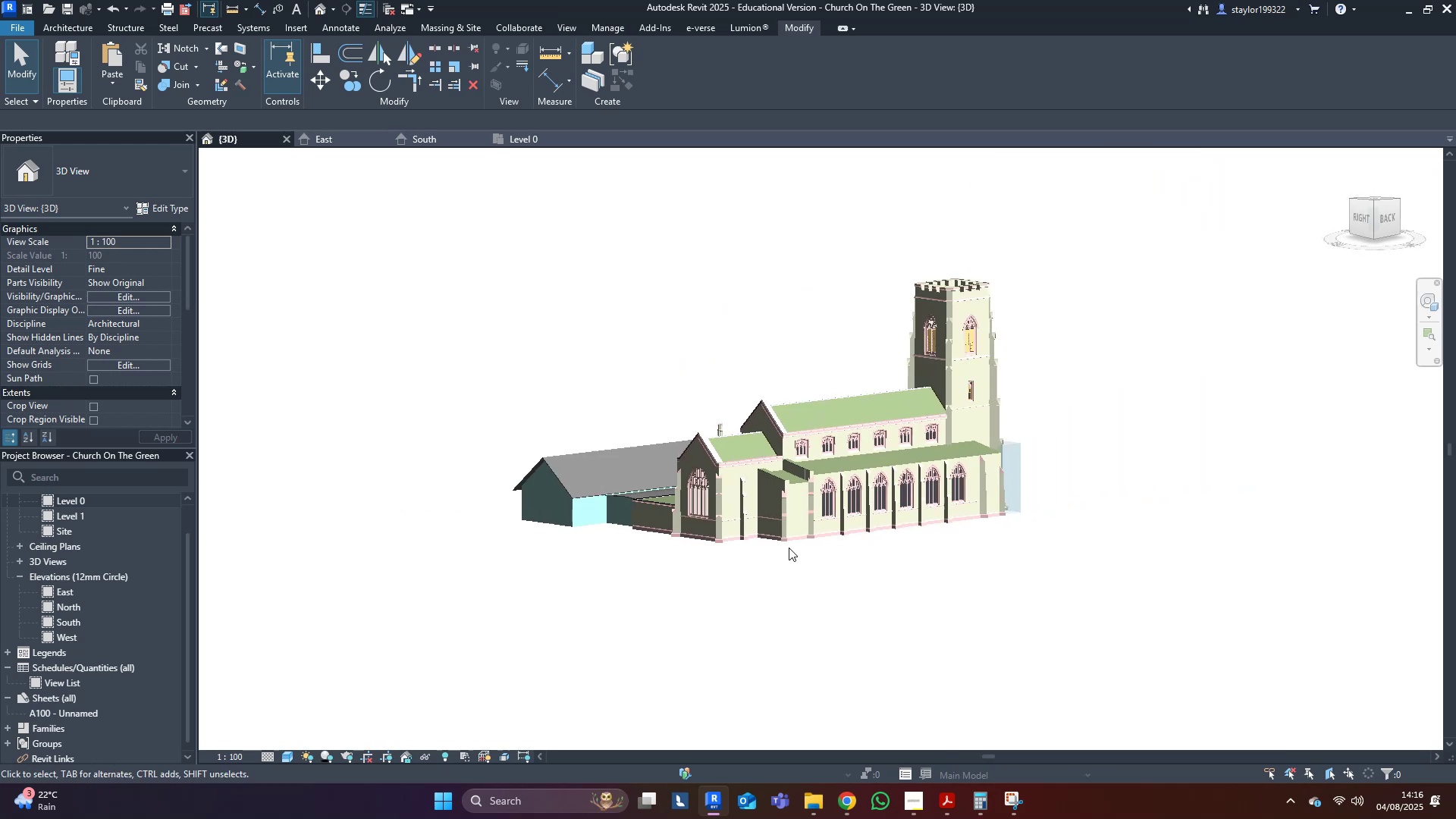 
hold_key(key=ShiftLeft, duration=1.37)
 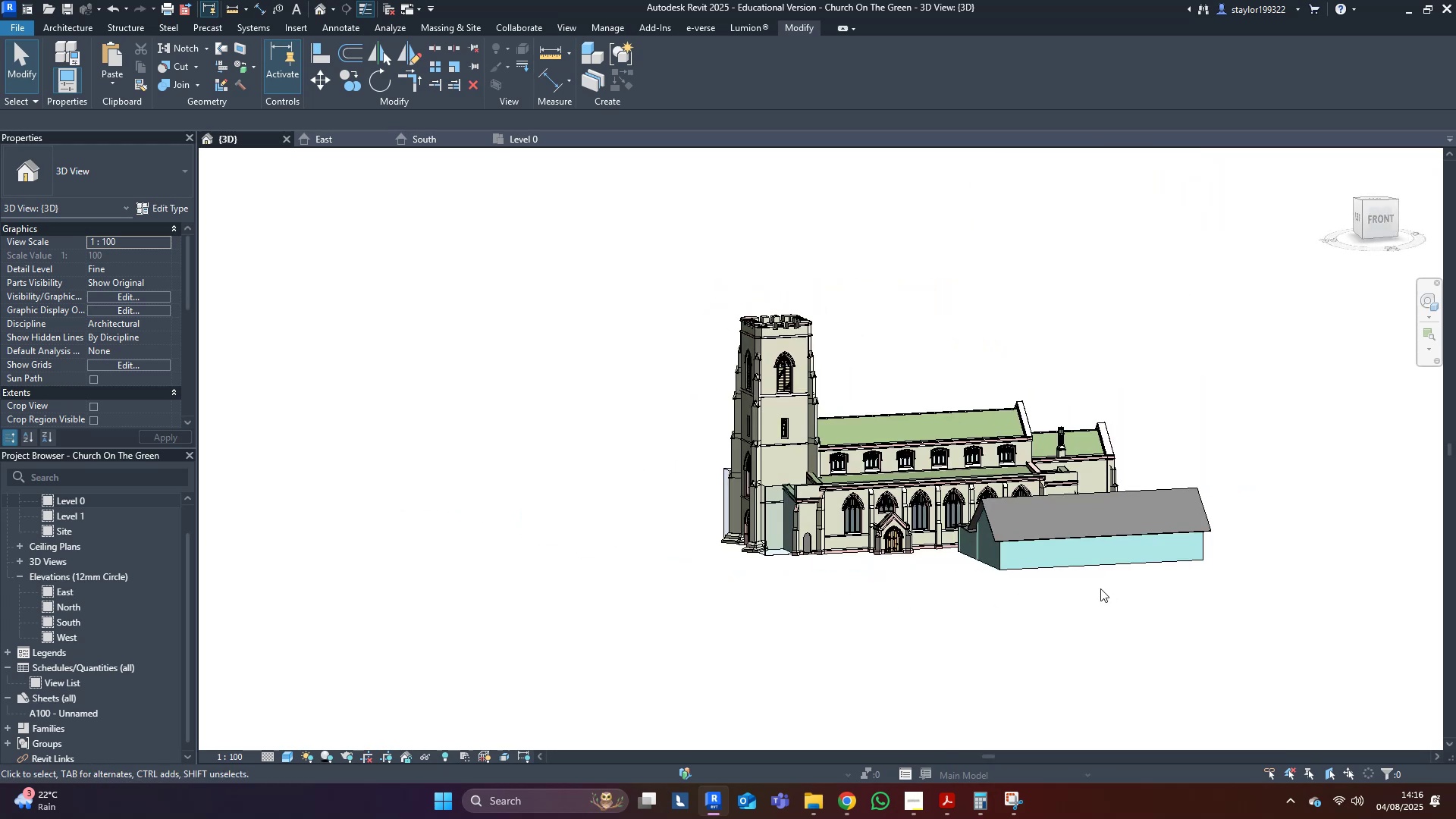 
scroll: coordinate [823, 590], scroll_direction: up, amount: 9.0
 